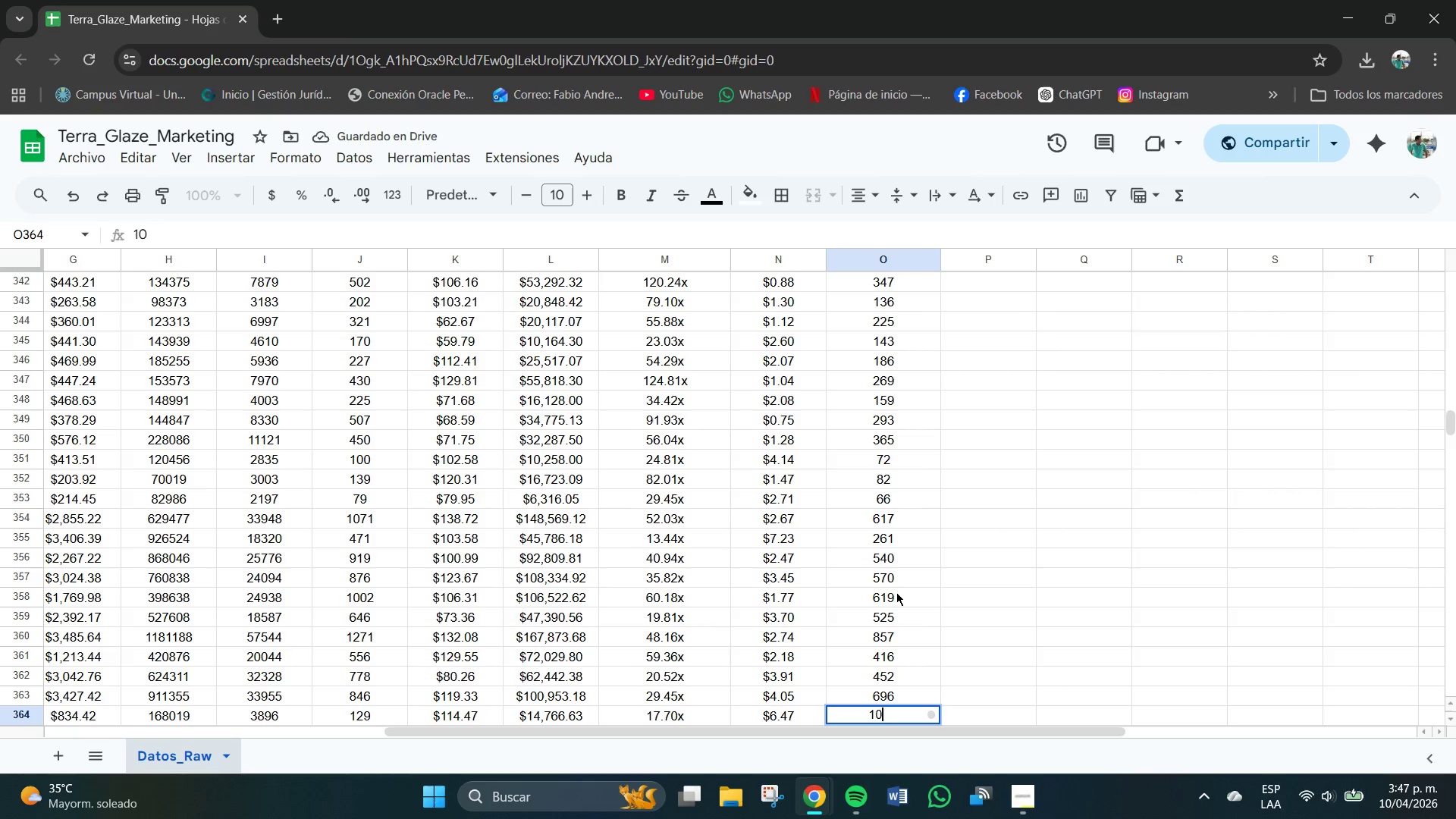 
key(Numpad7)
 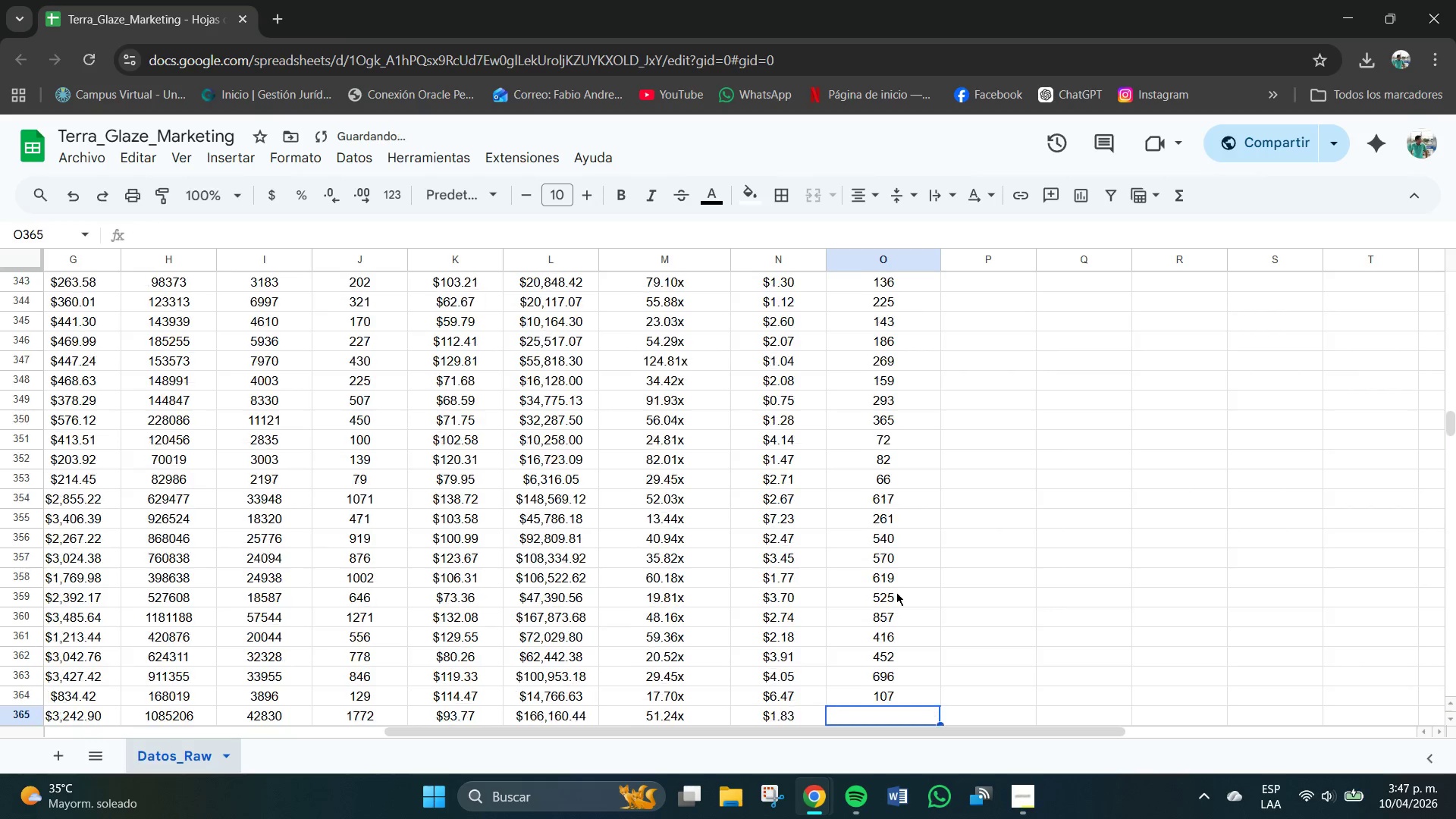 
key(NumpadEnter)
 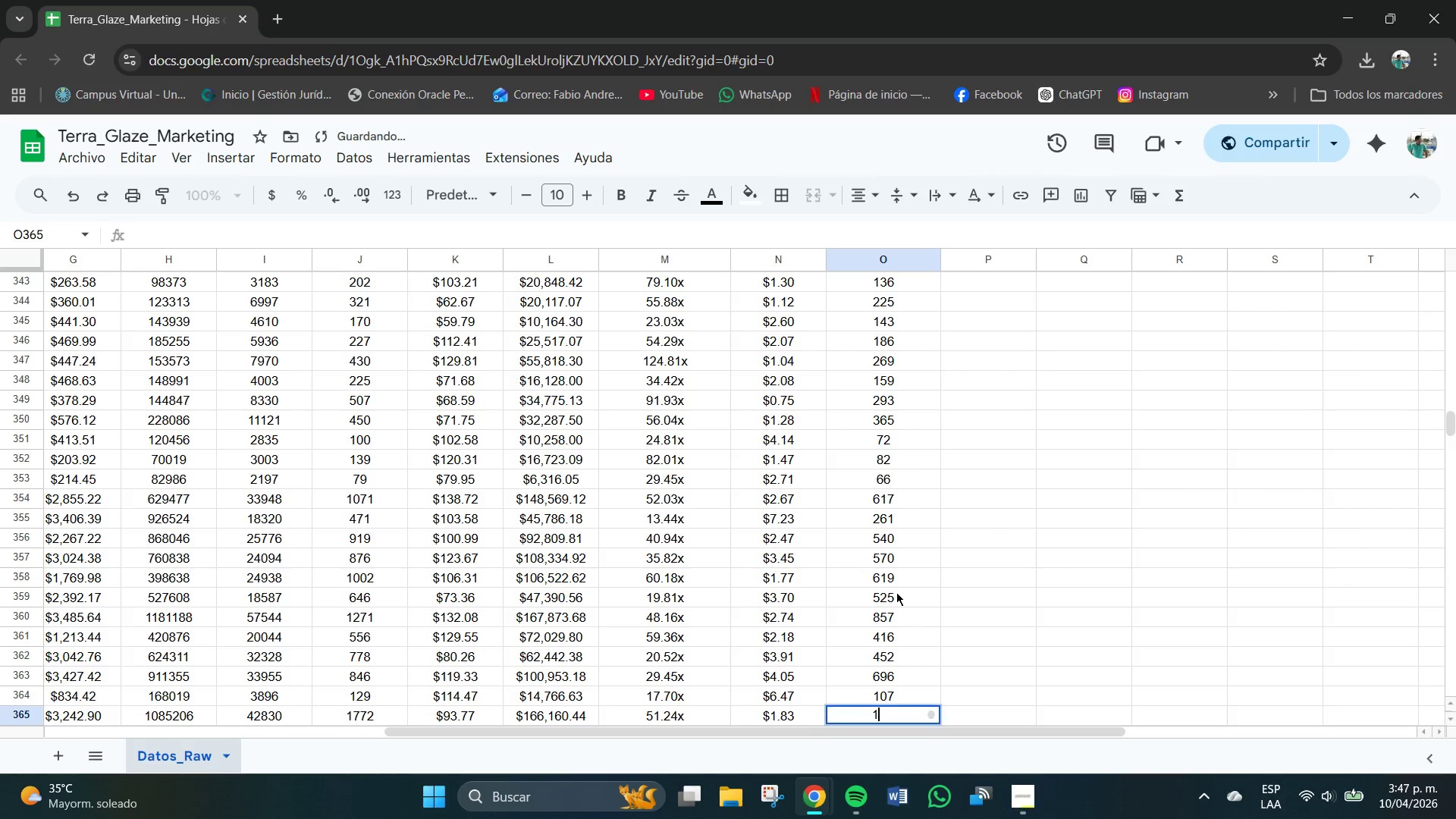 
key(Numpad1)
 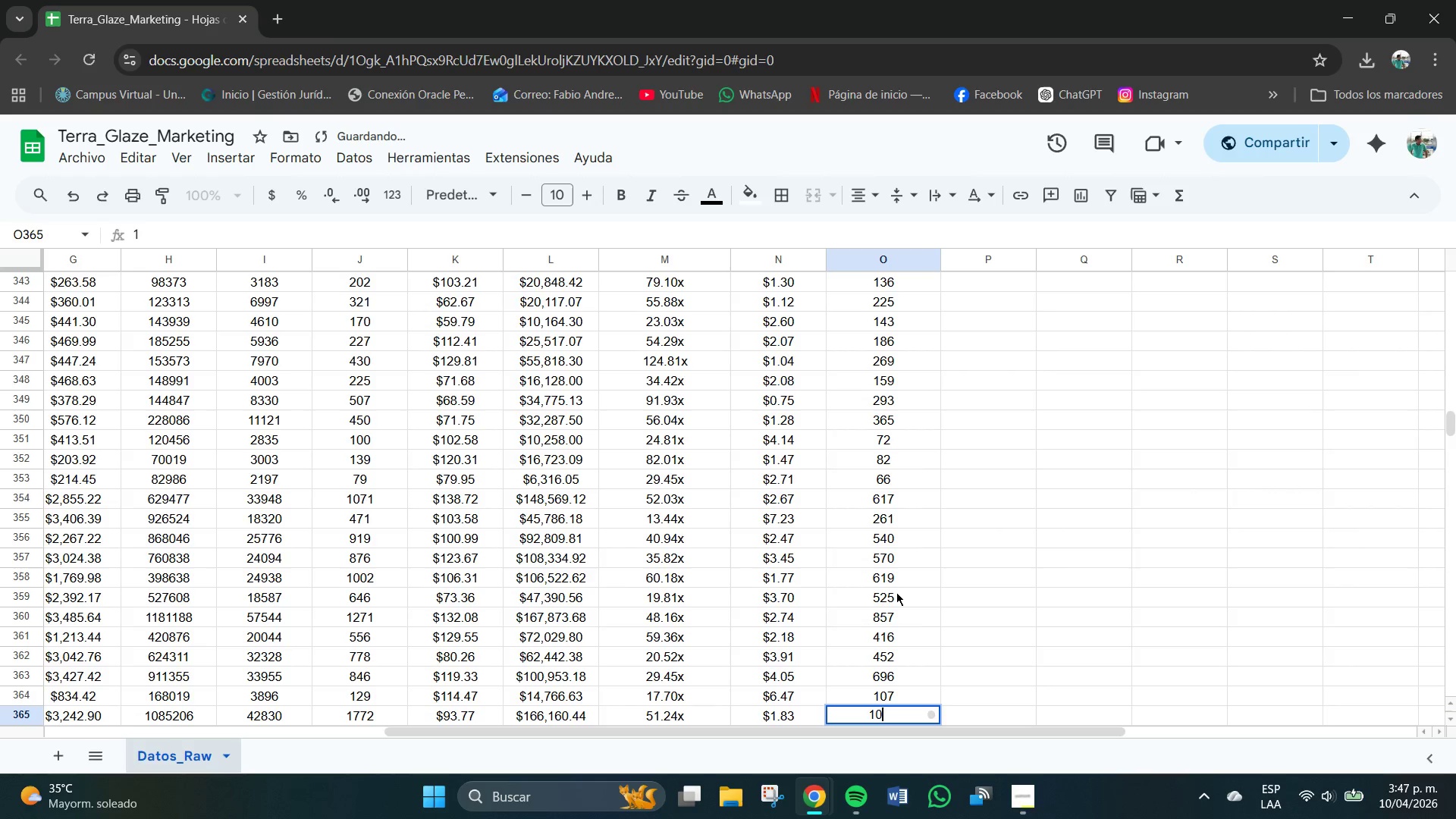 
key(Numpad0)
 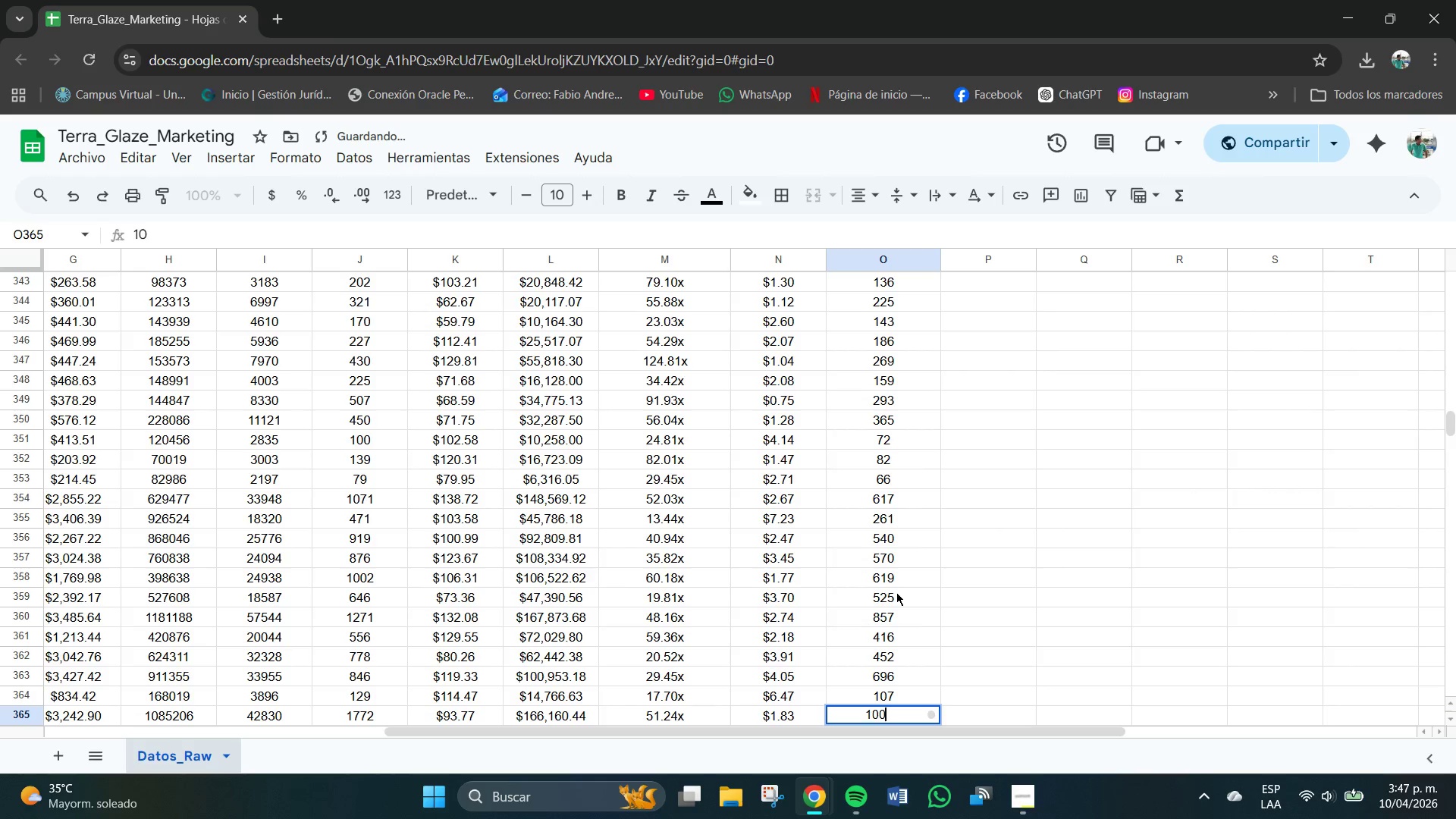 
key(Numpad0)
 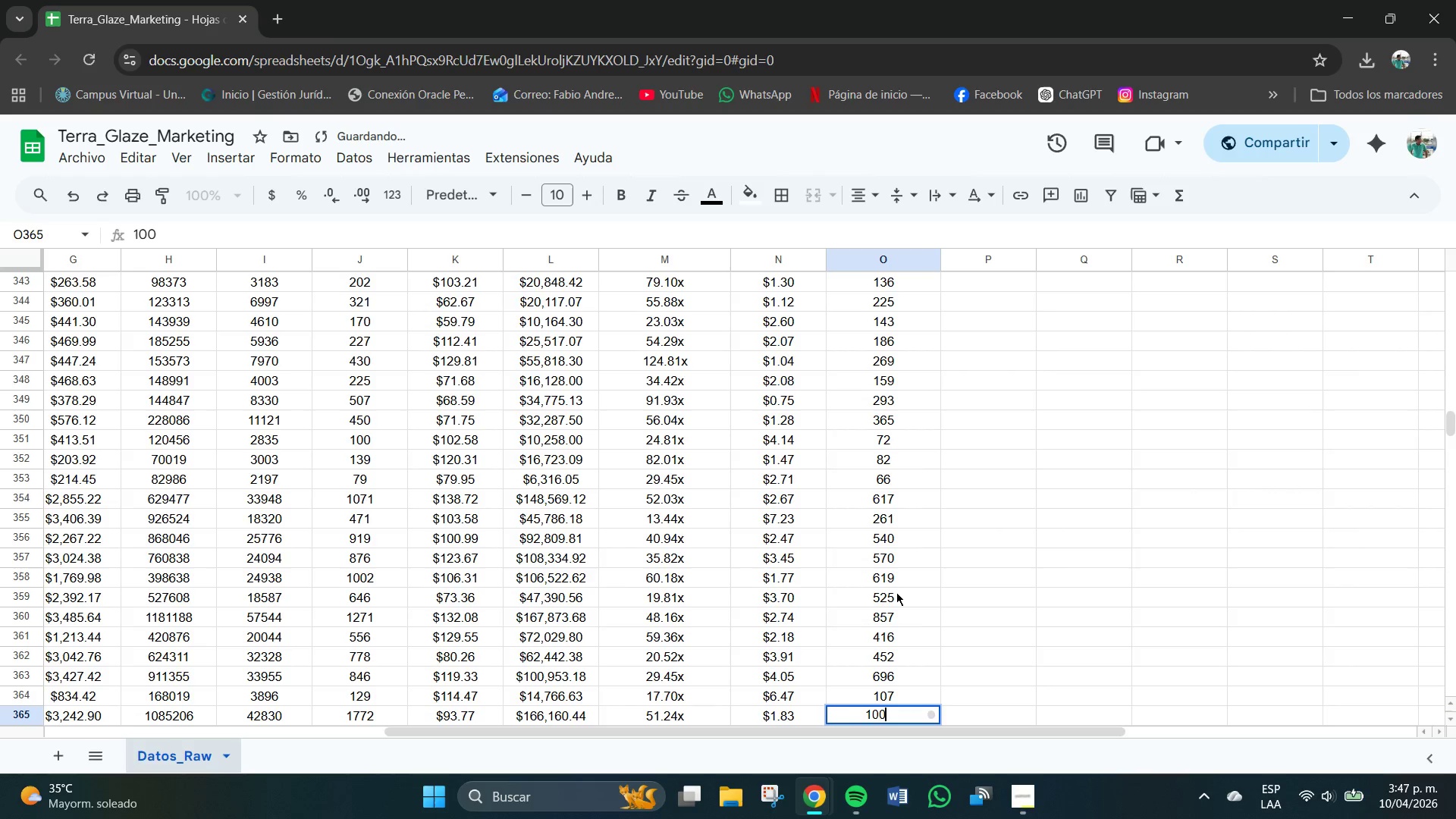 
key(Numpad1)
 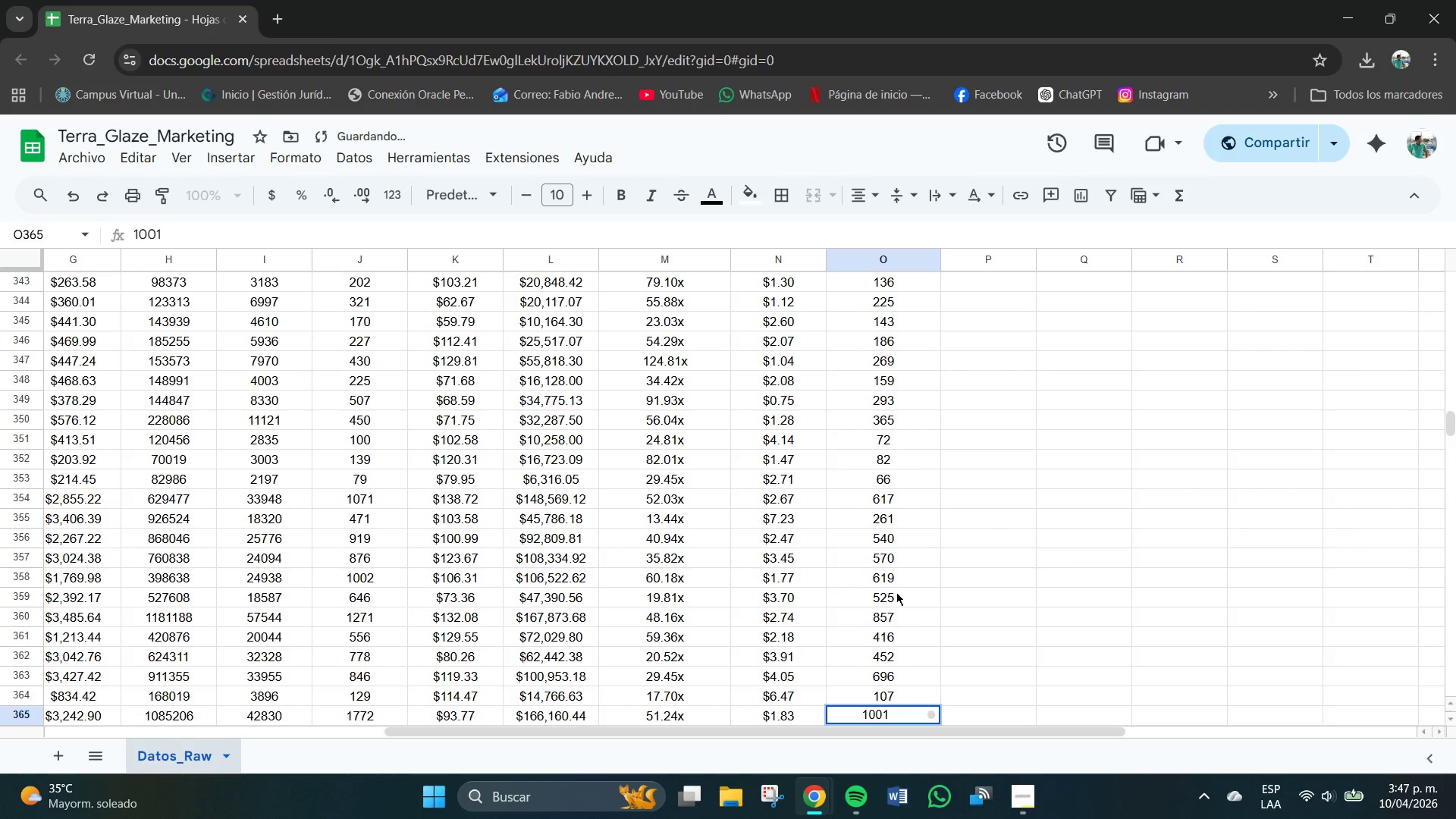 
key(NumpadEnter)
 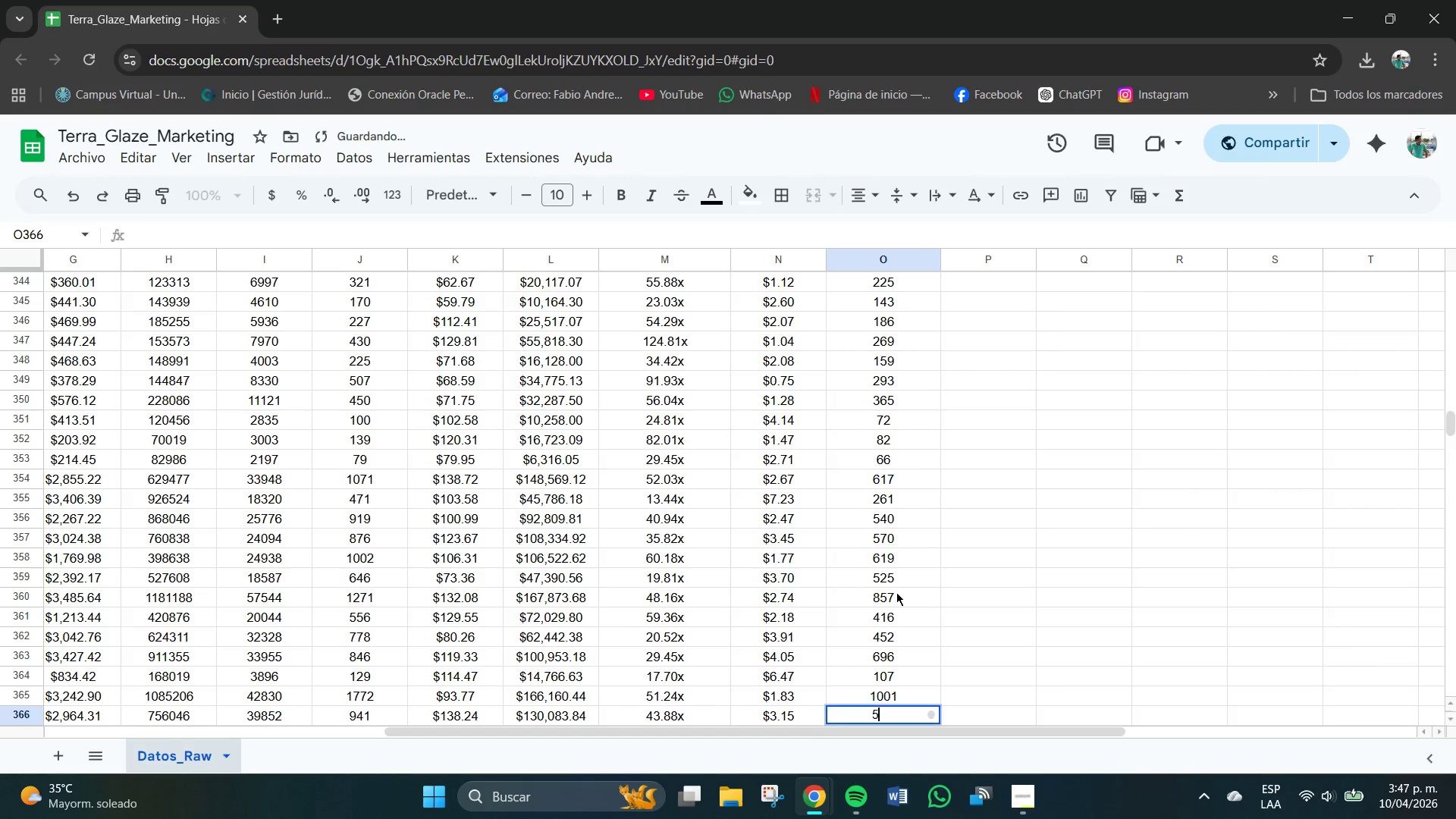 
key(Numpad5)
 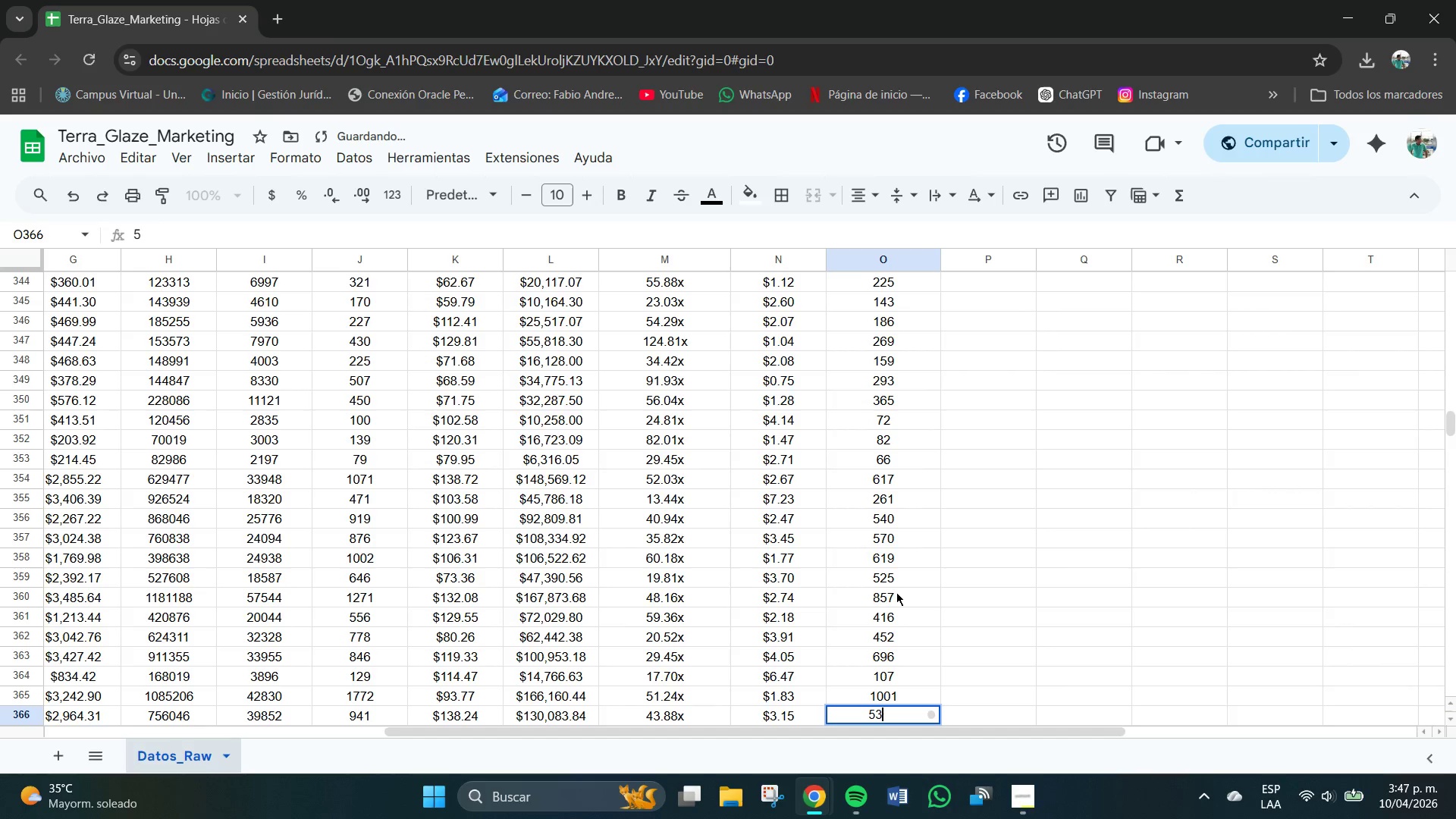 
key(Numpad3)
 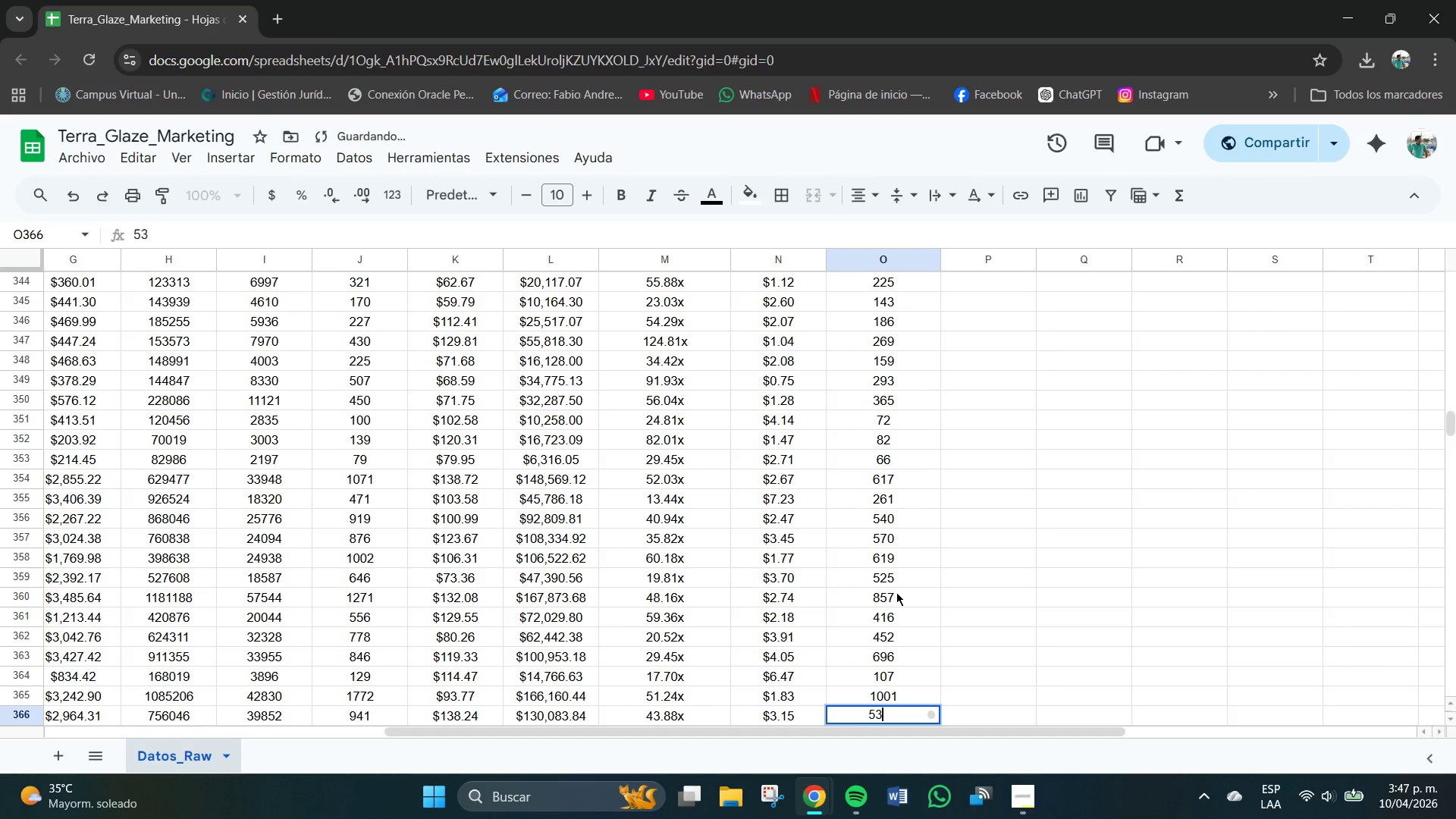 
key(Numpad0)
 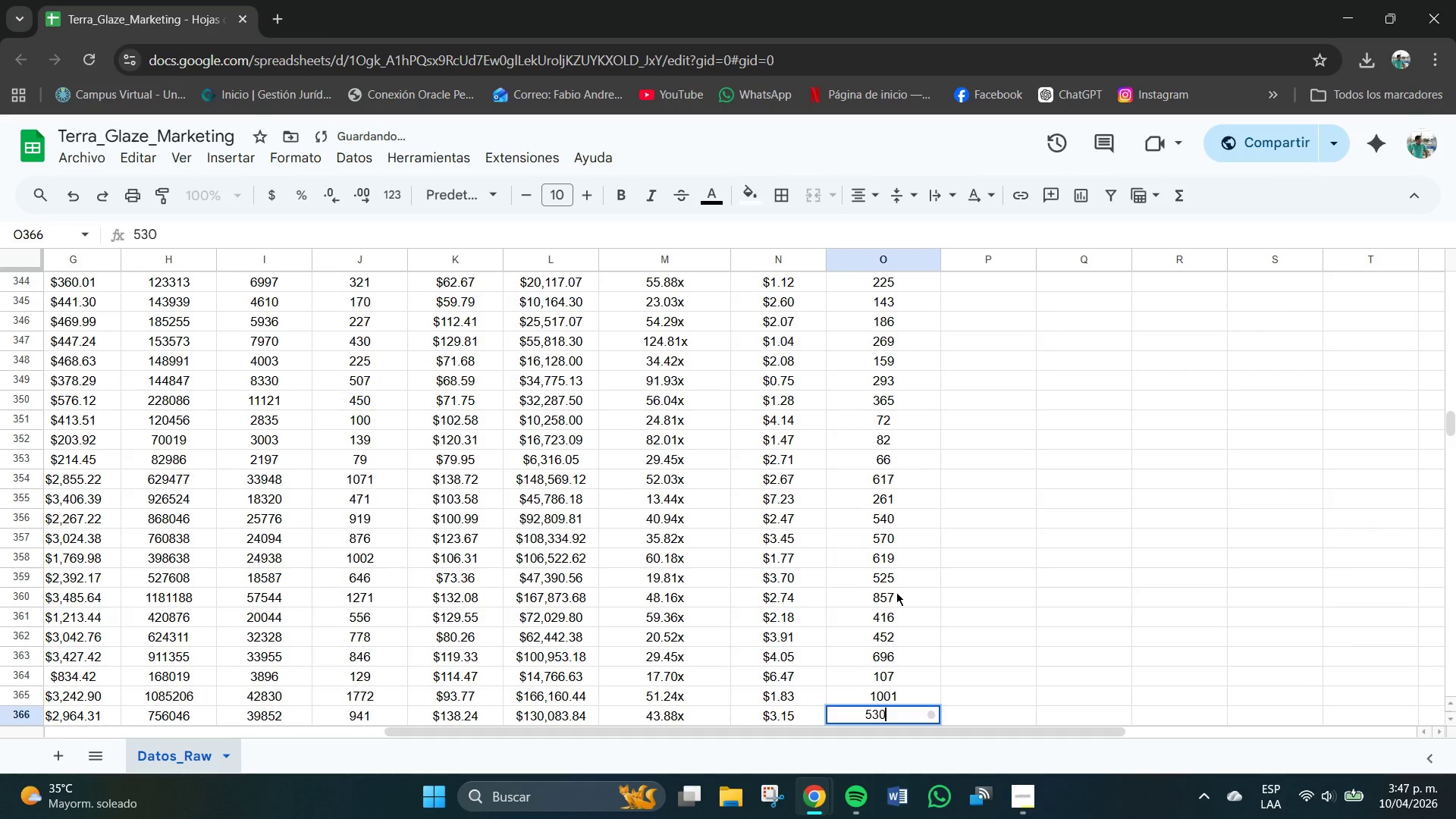 
key(NumpadEnter)
 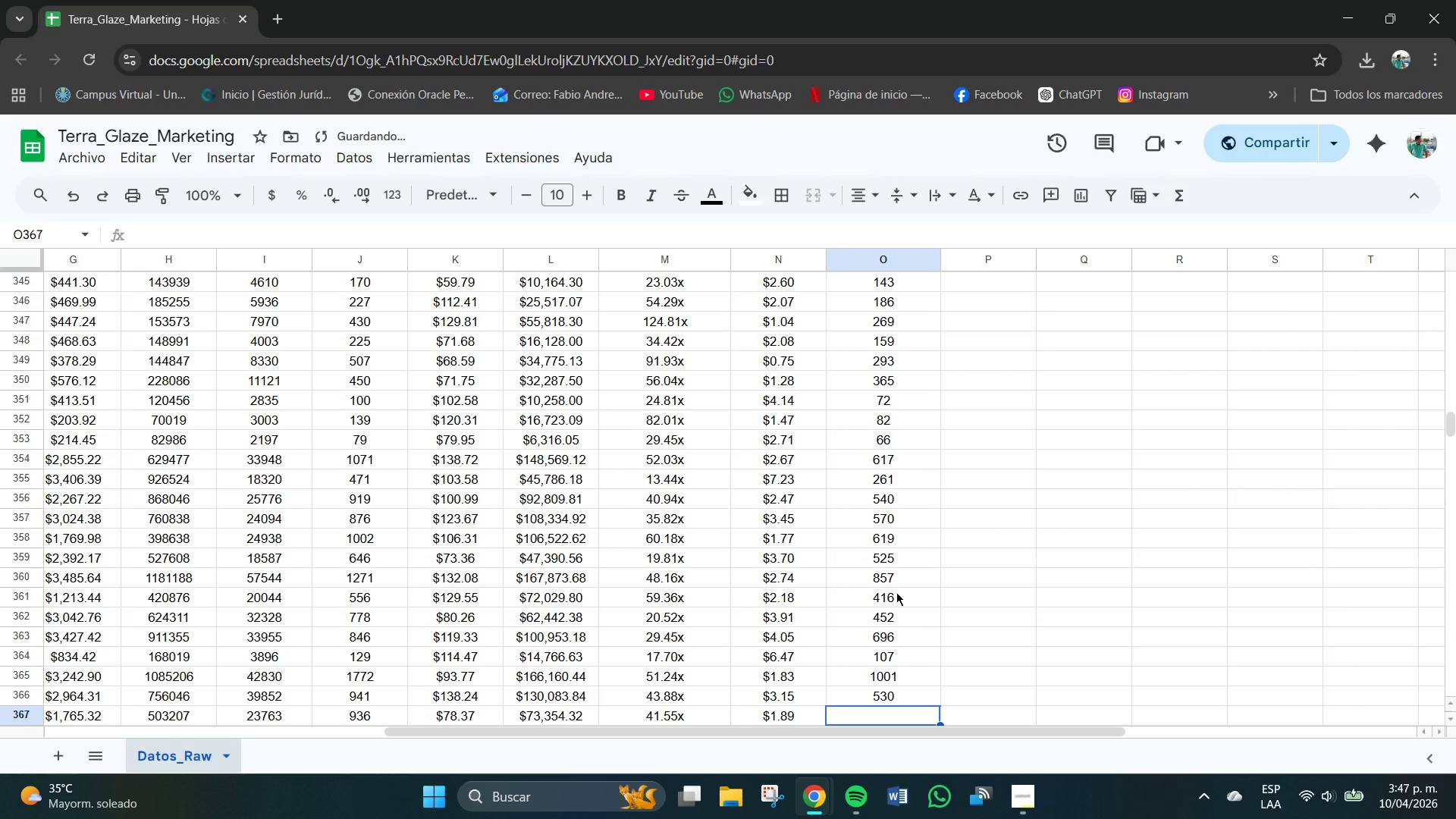 
key(Numpad7)
 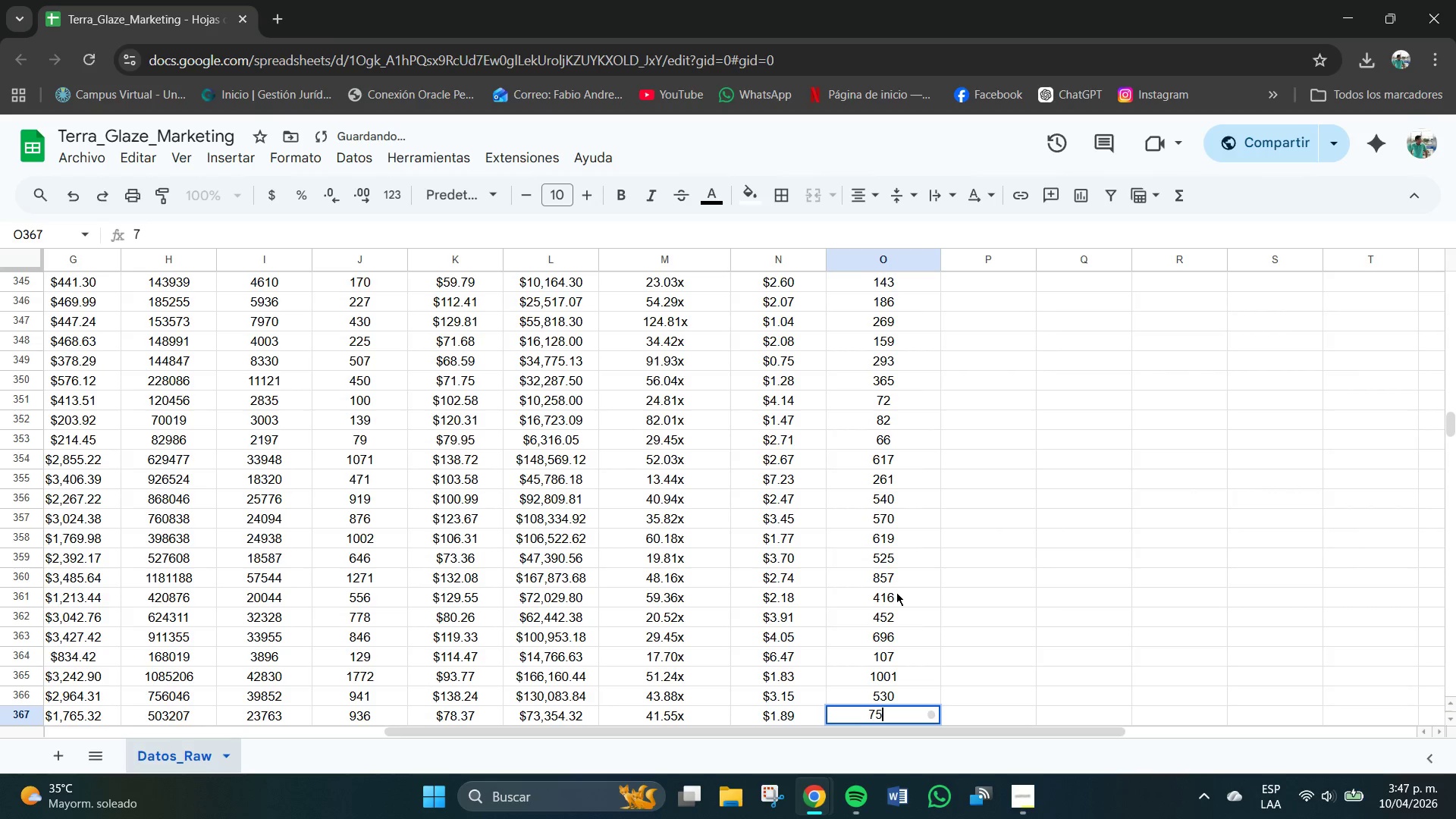 
key(Numpad5)
 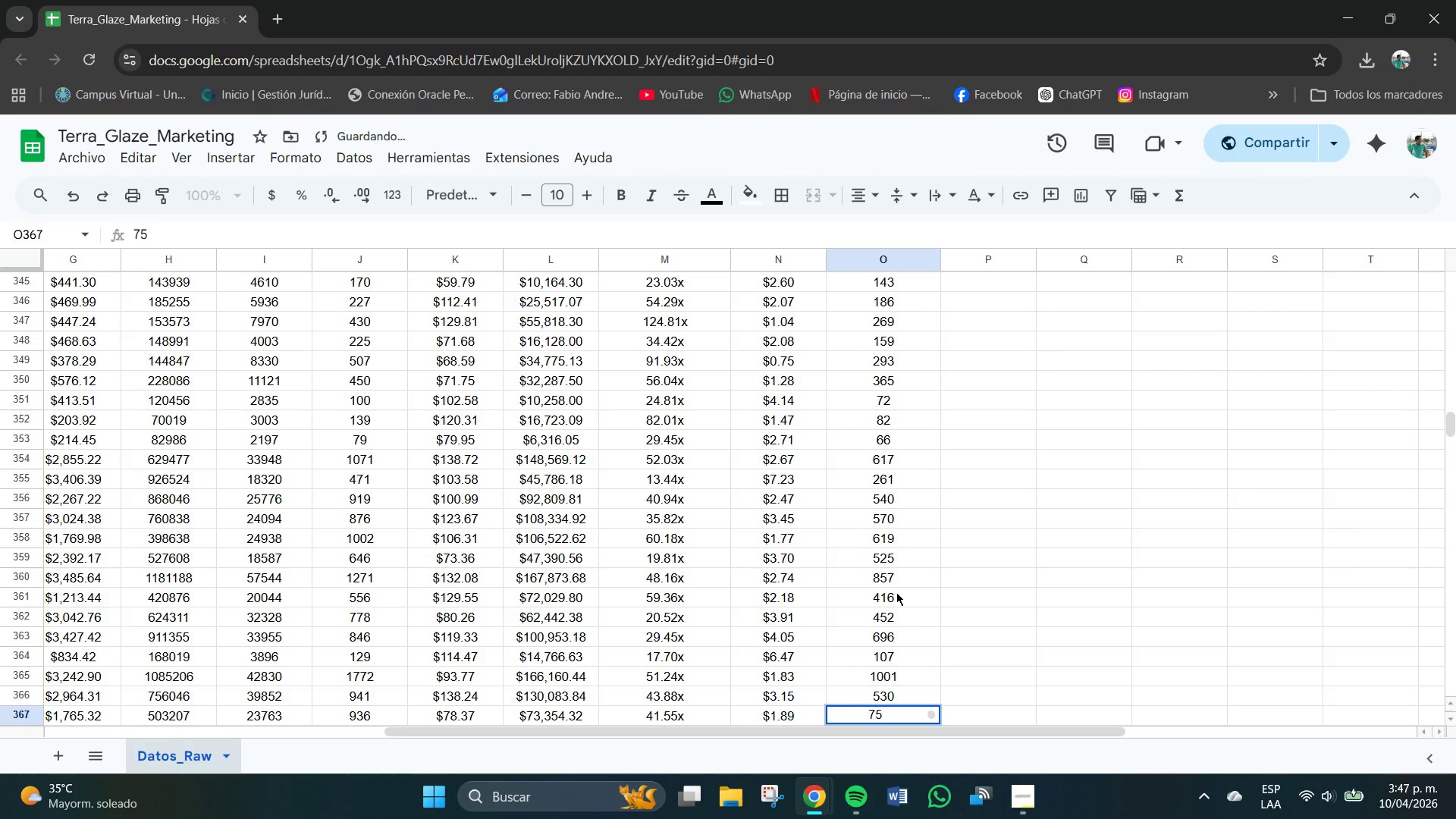 
key(Backspace)
 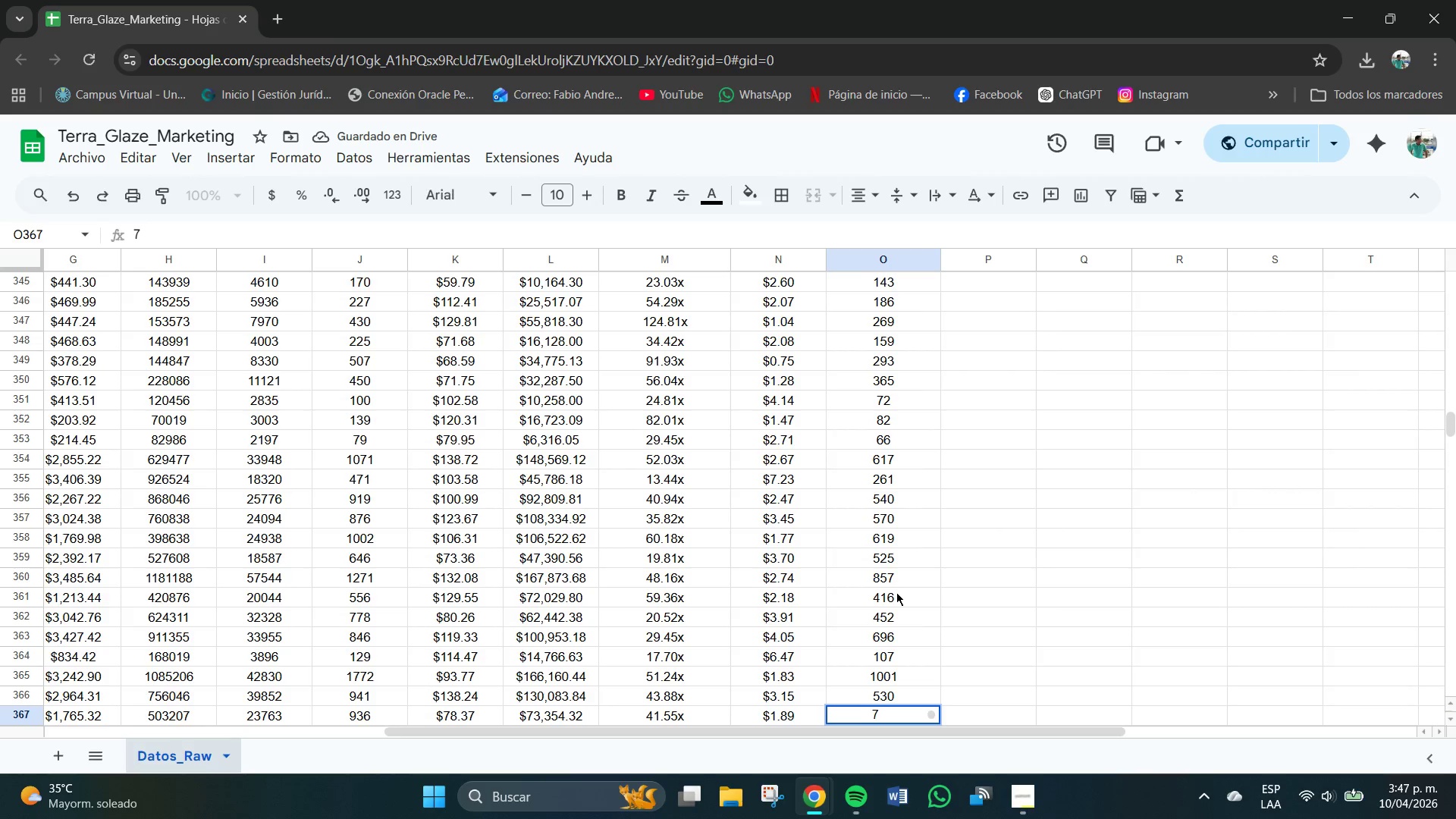 
key(Numpad4)
 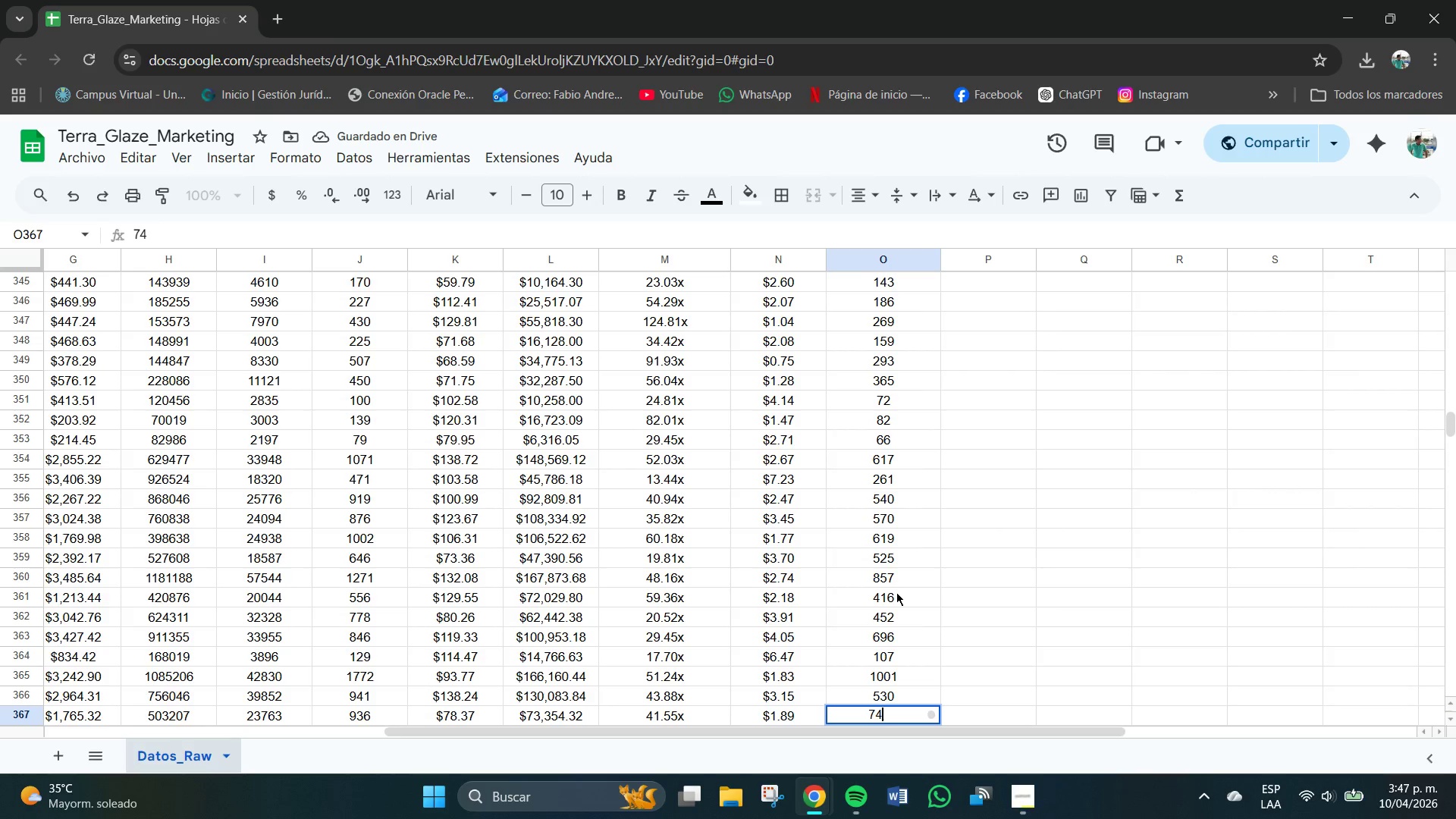 
key(Numpad3)
 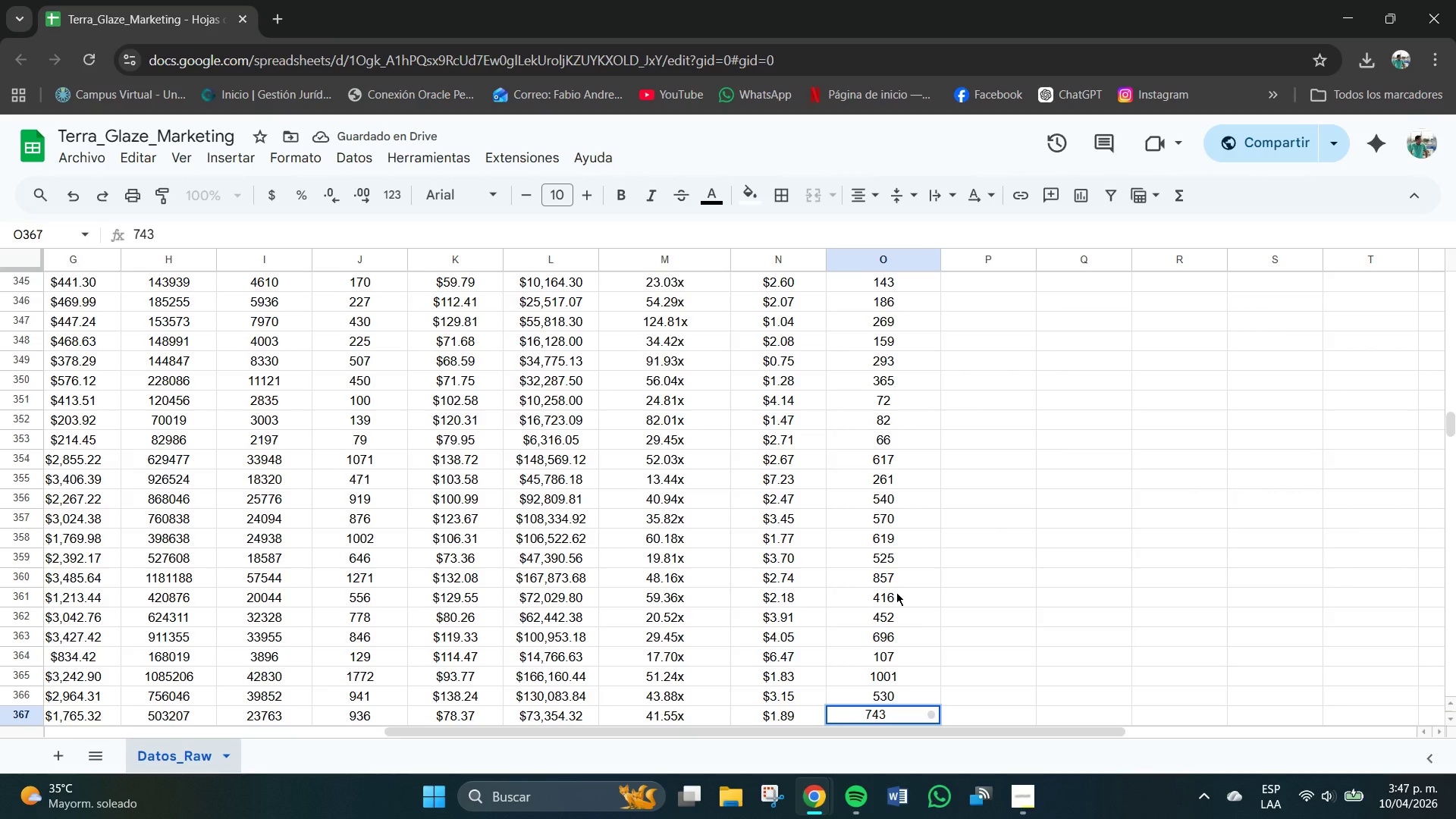 
key(NumpadEnter)
 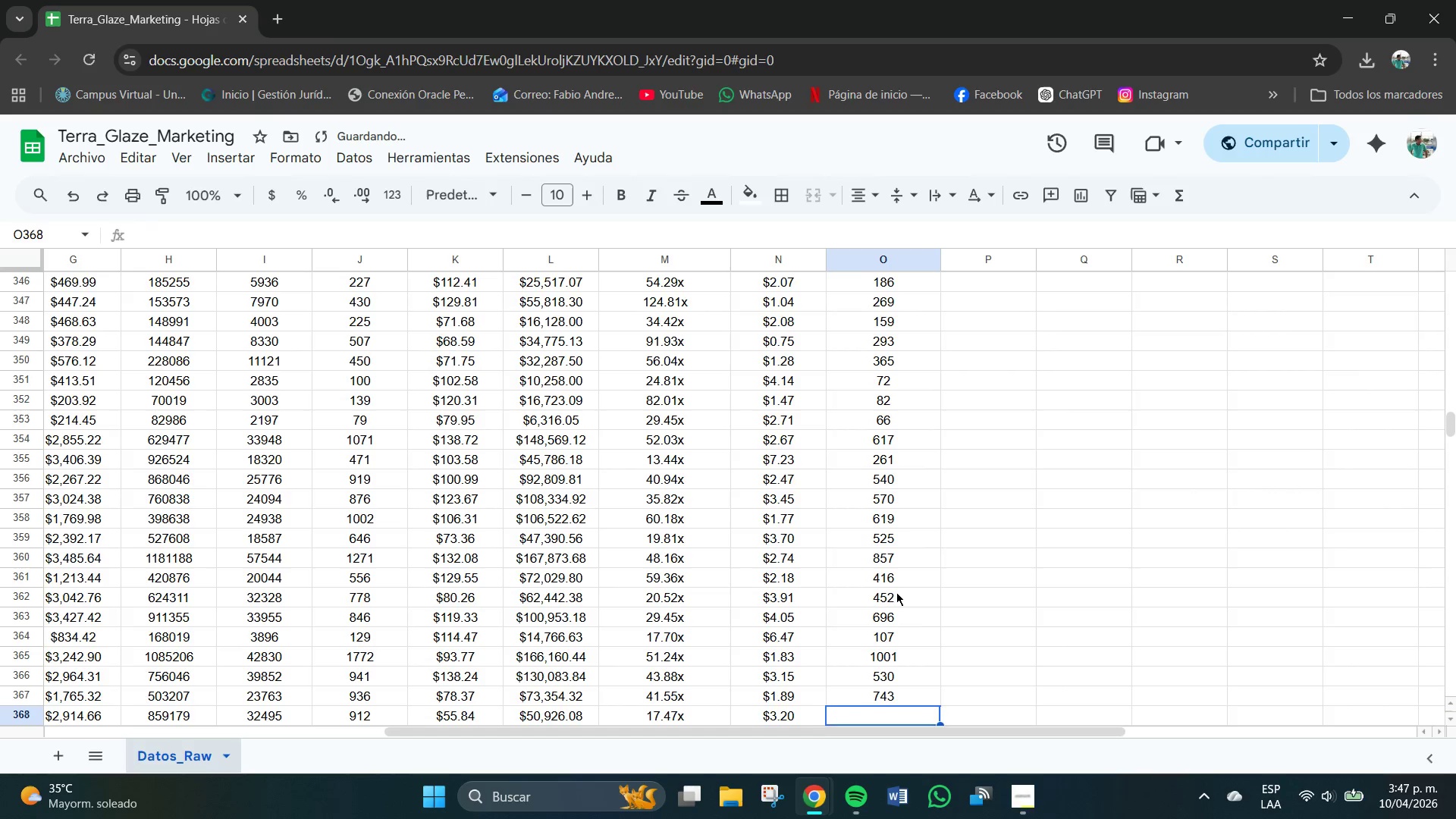 
key(Numpad5)
 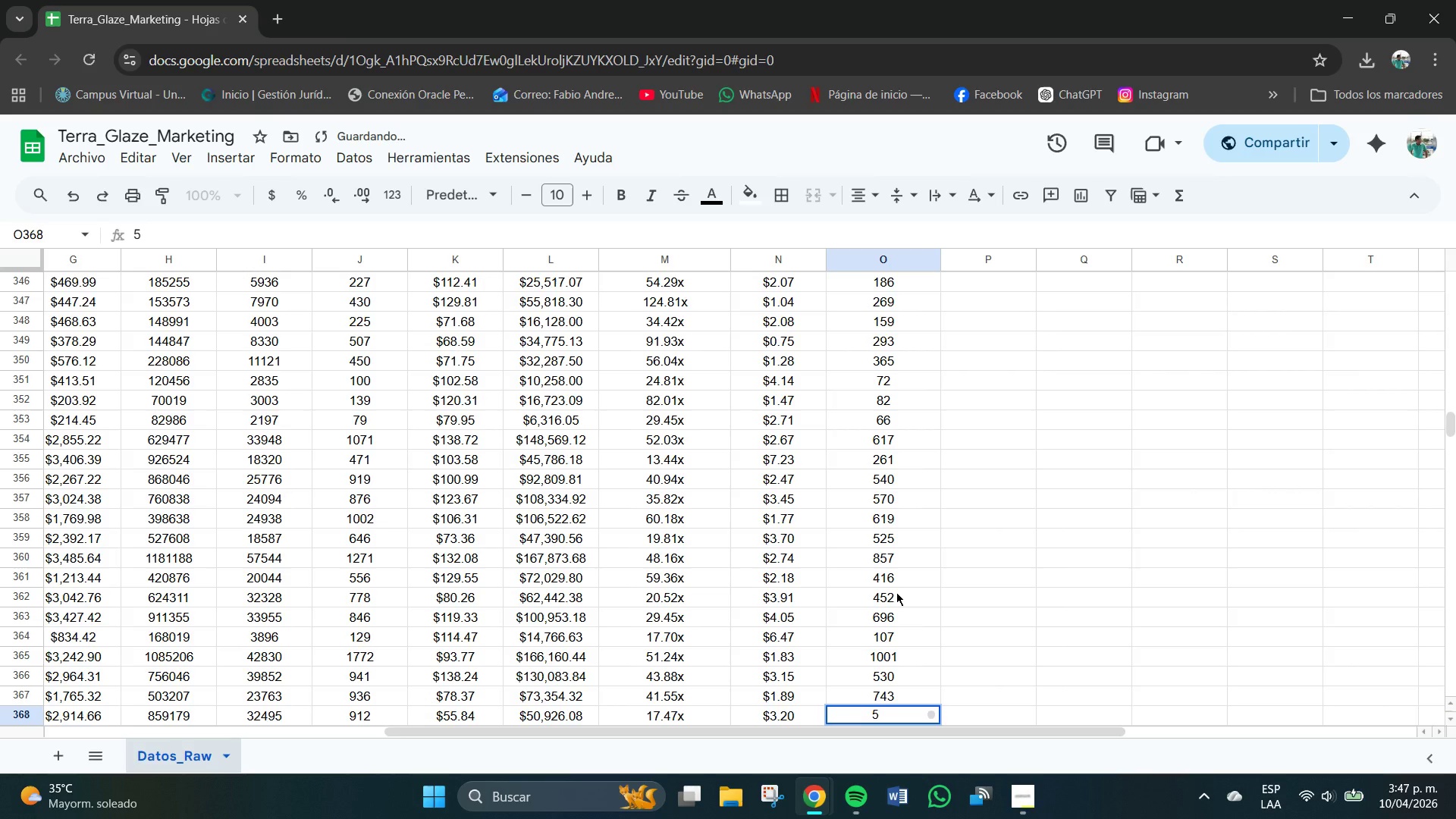 
key(Numpad3)
 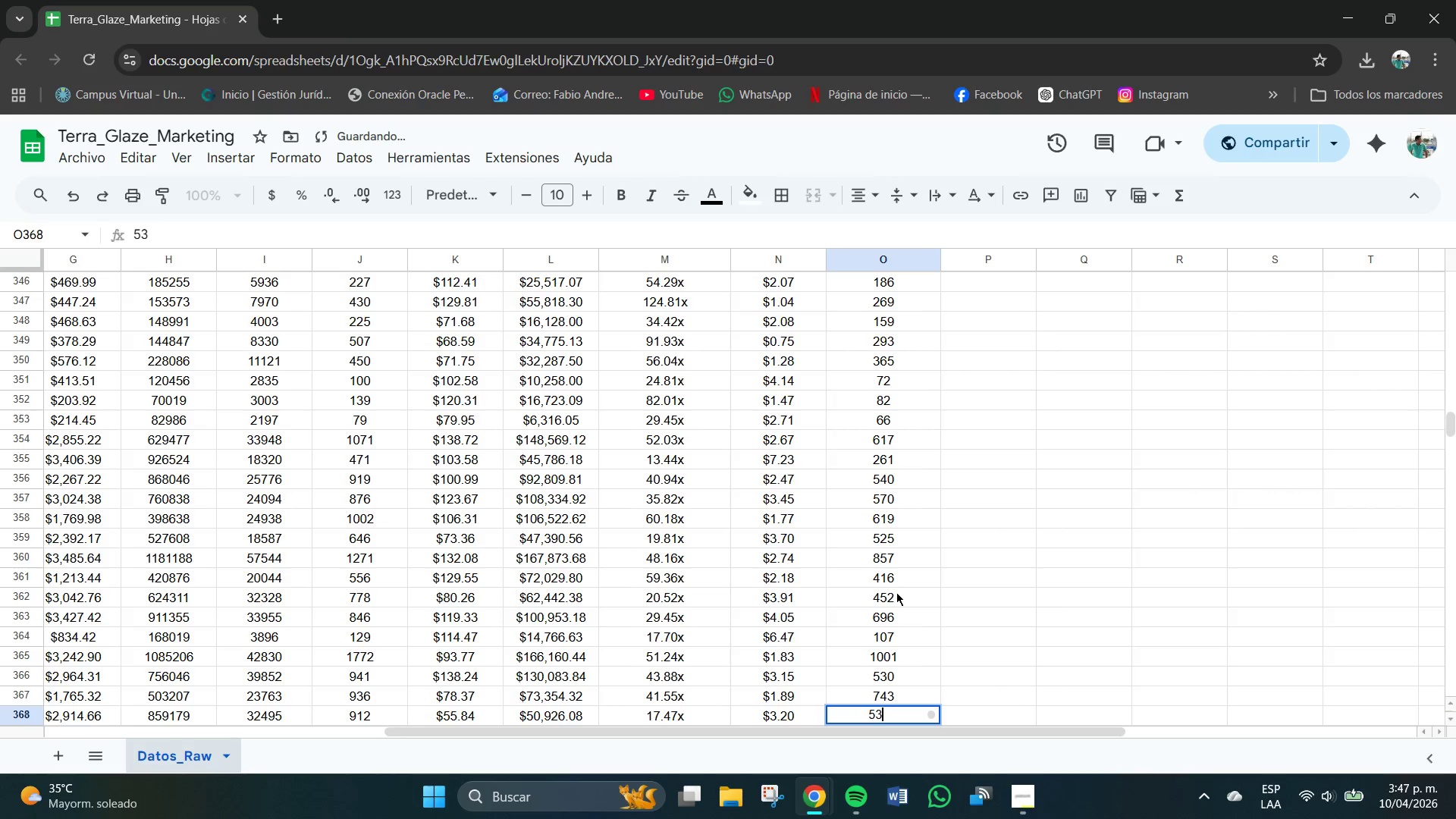 
key(Numpad7)
 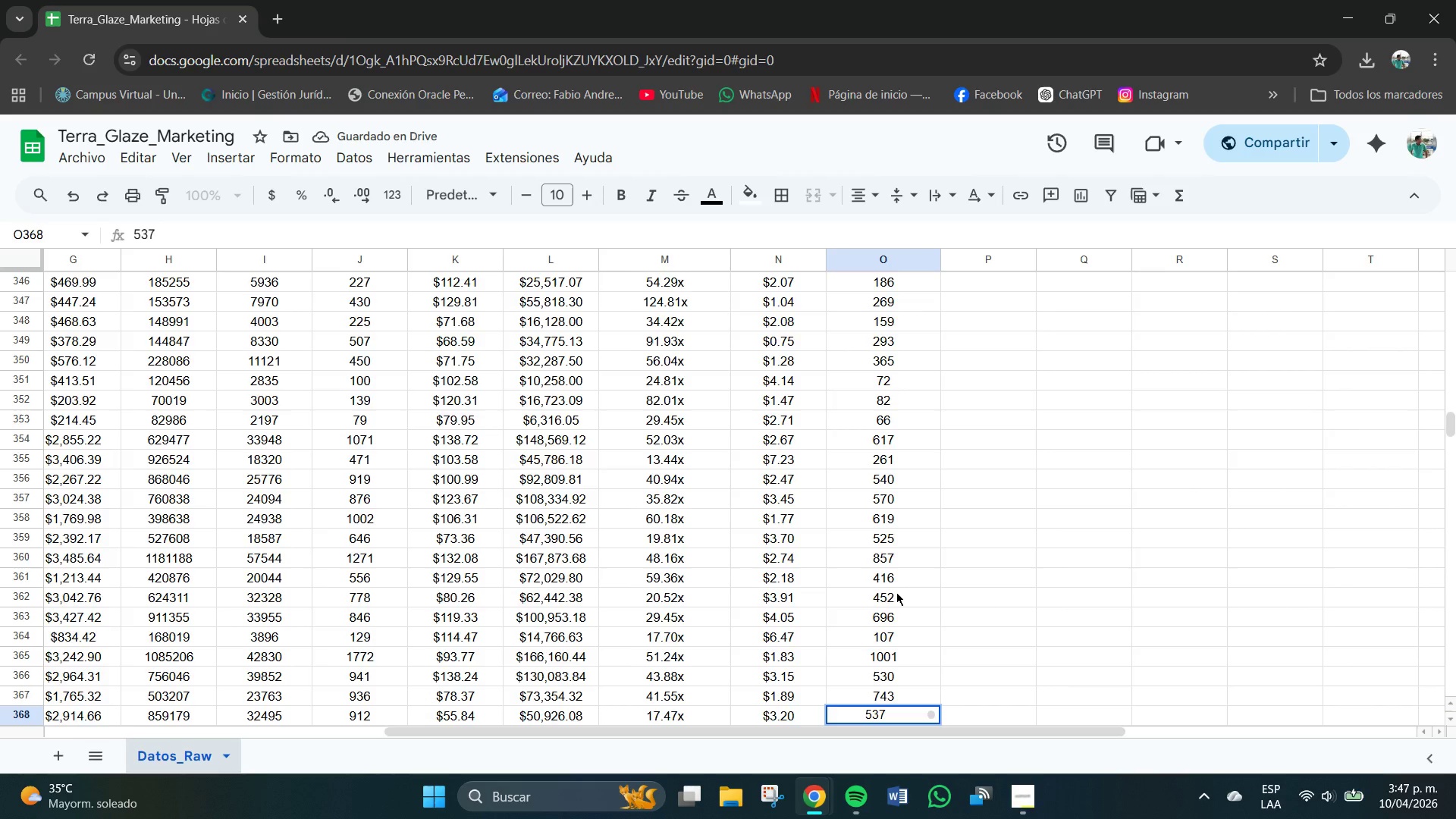 
key(NumpadEnter)
 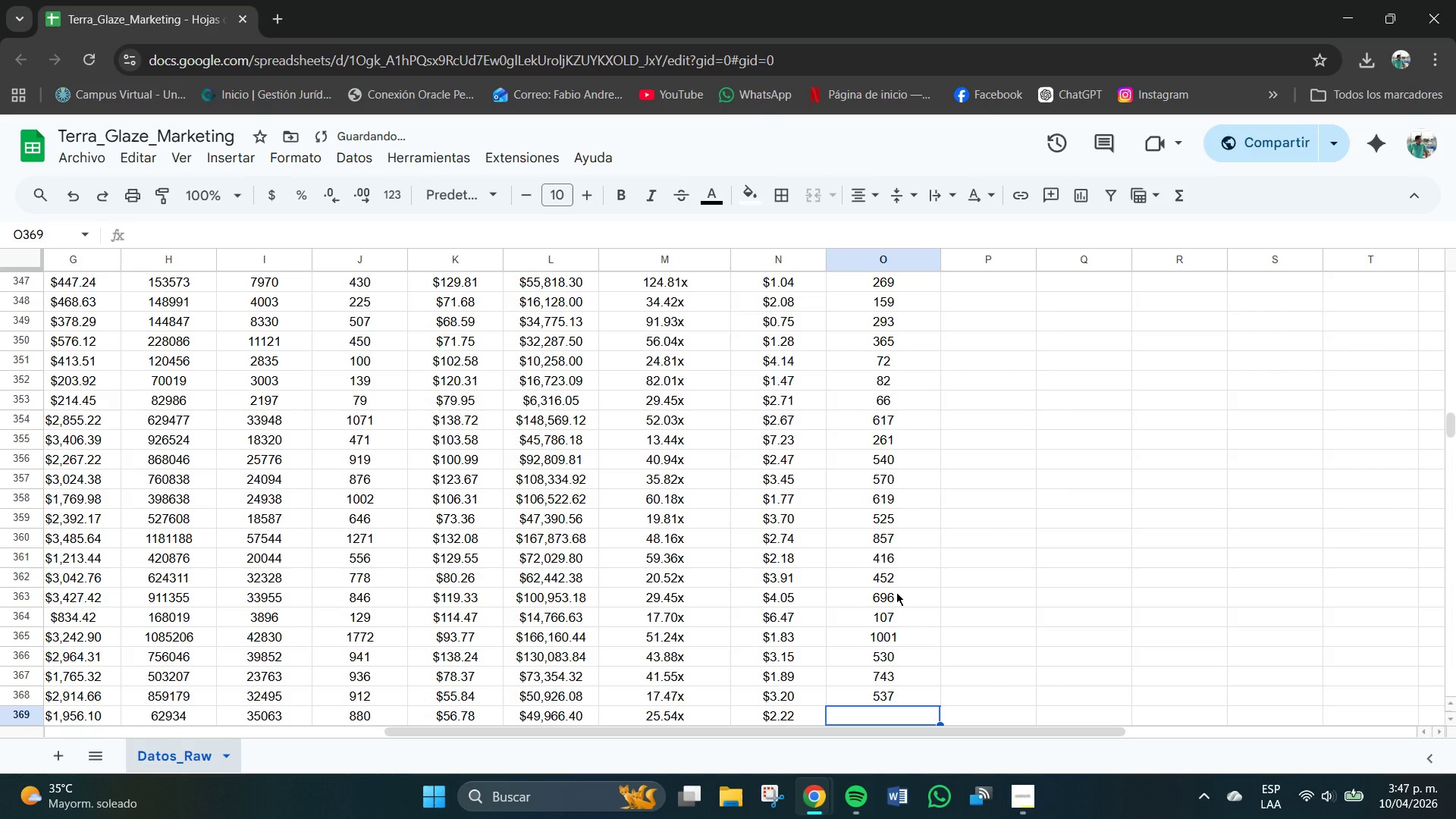 
key(Numpad5)
 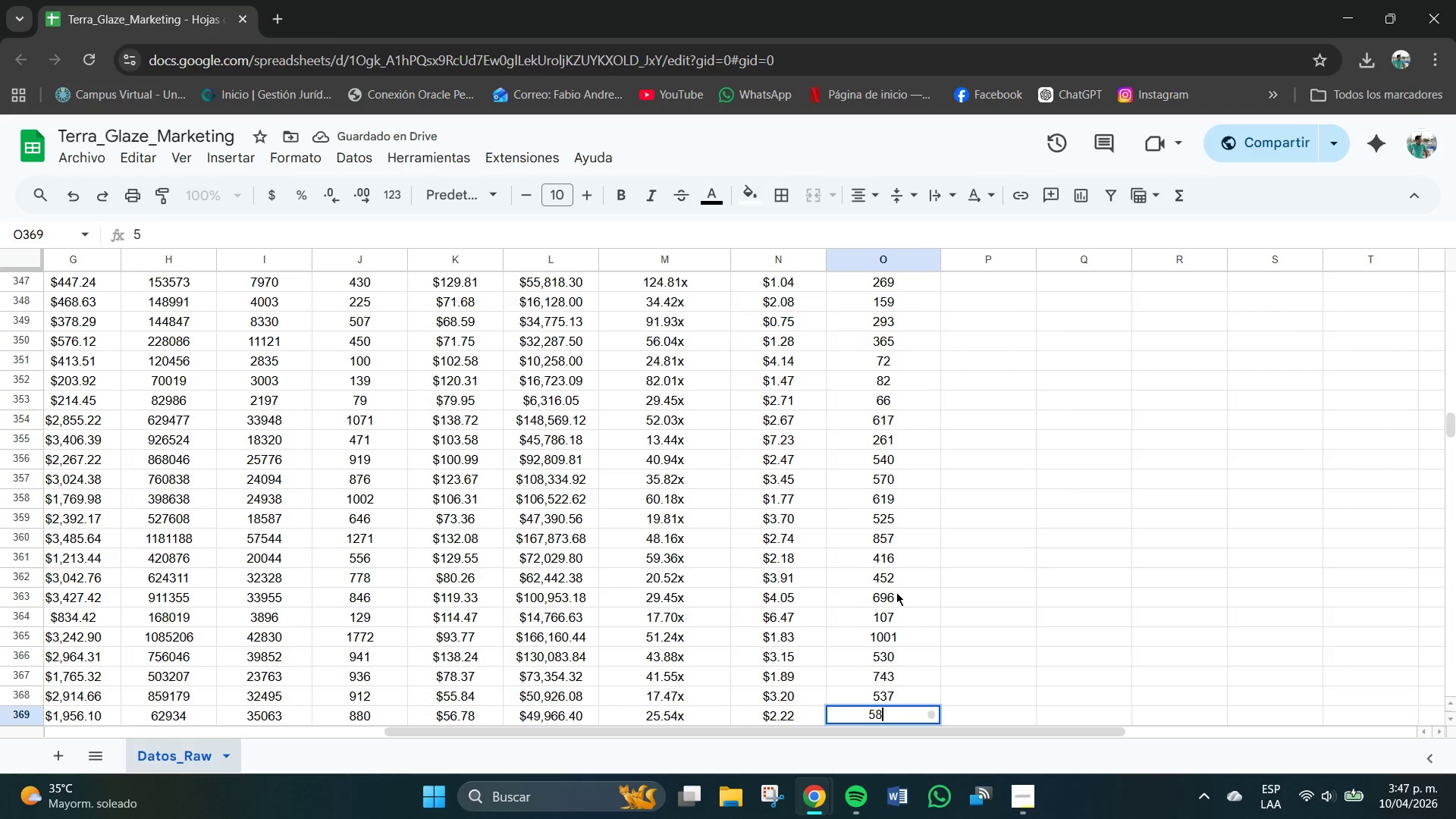 
key(Numpad8)
 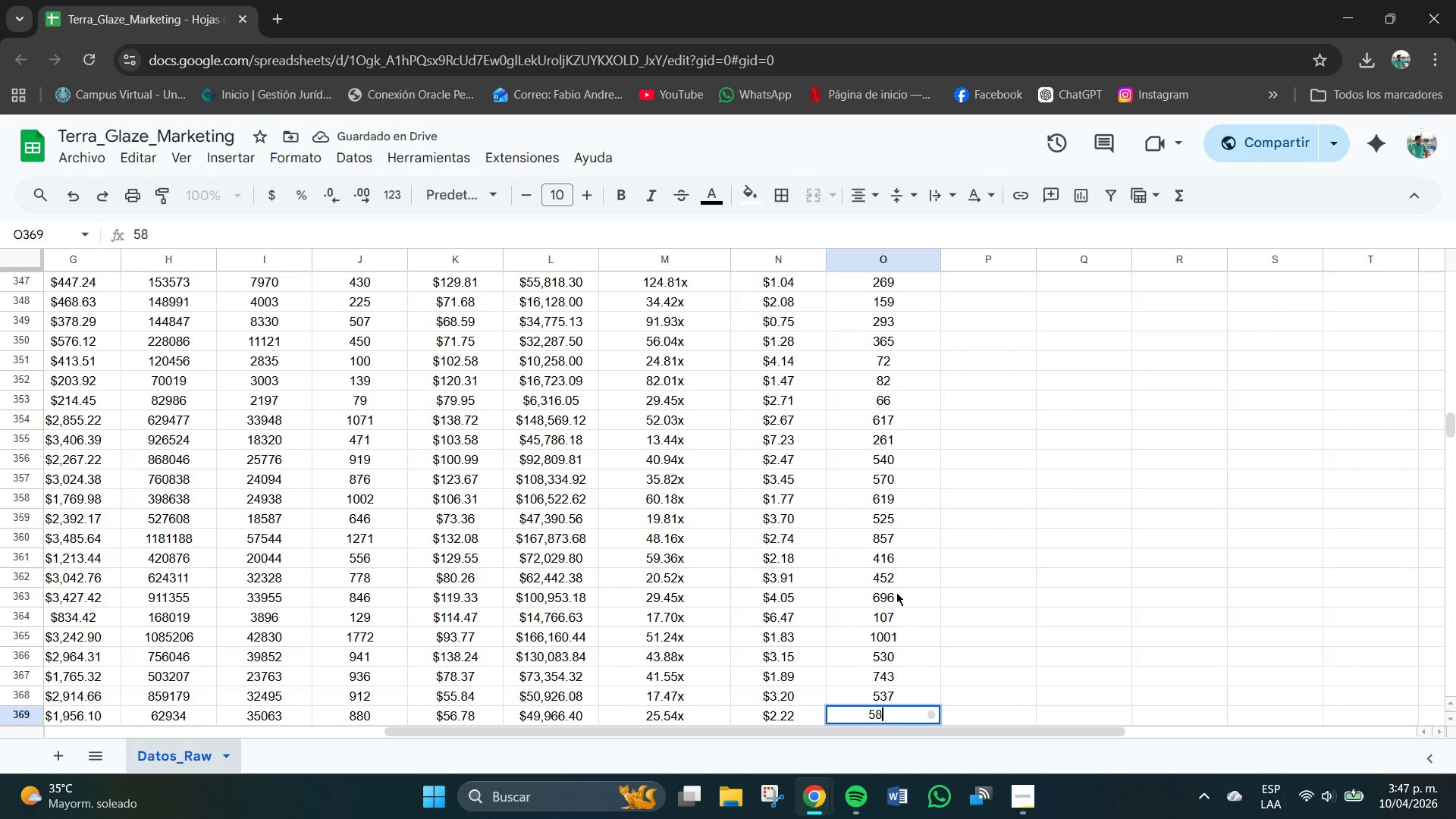 
key(Numpad4)
 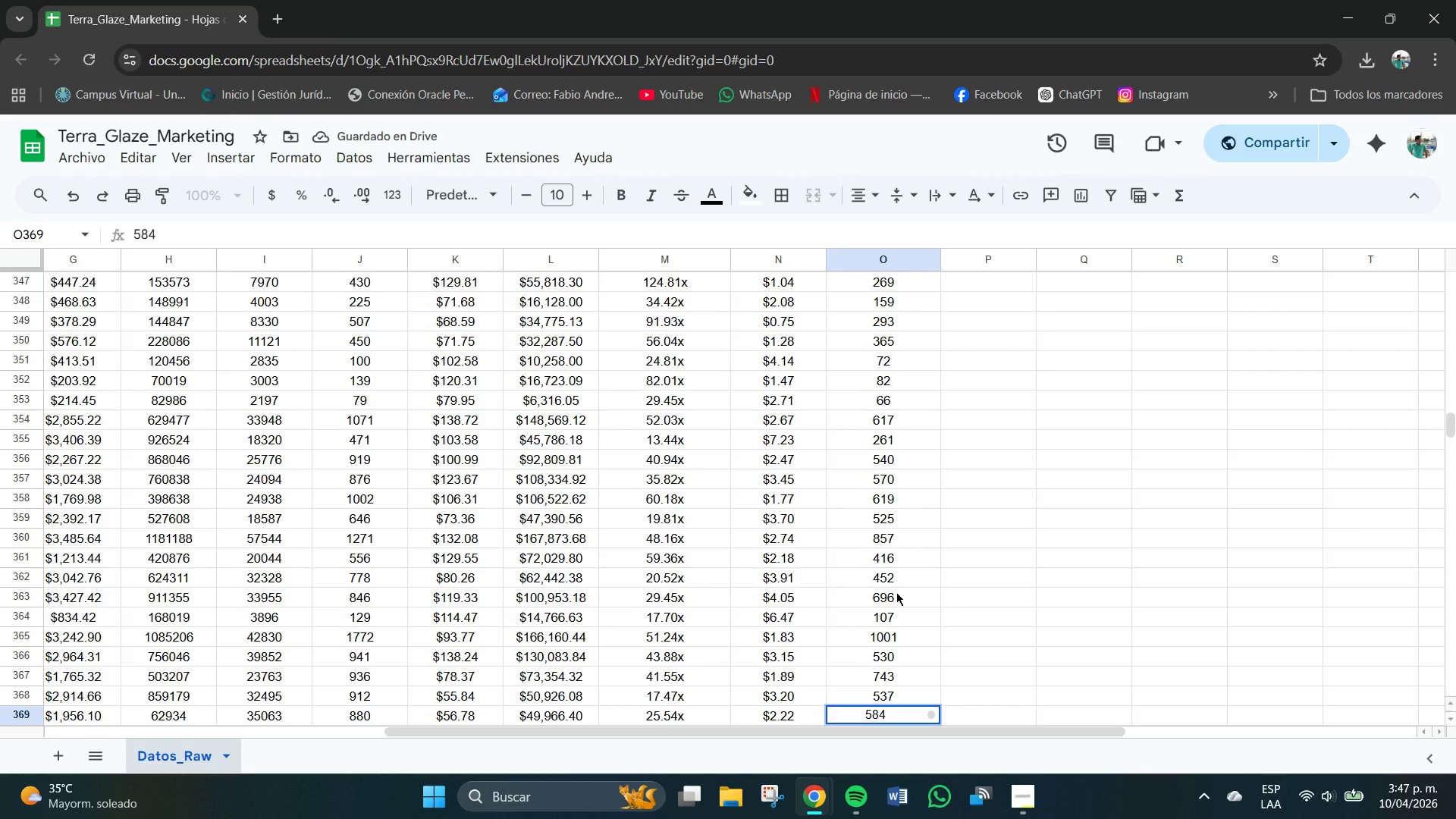 
key(NumpadEnter)
 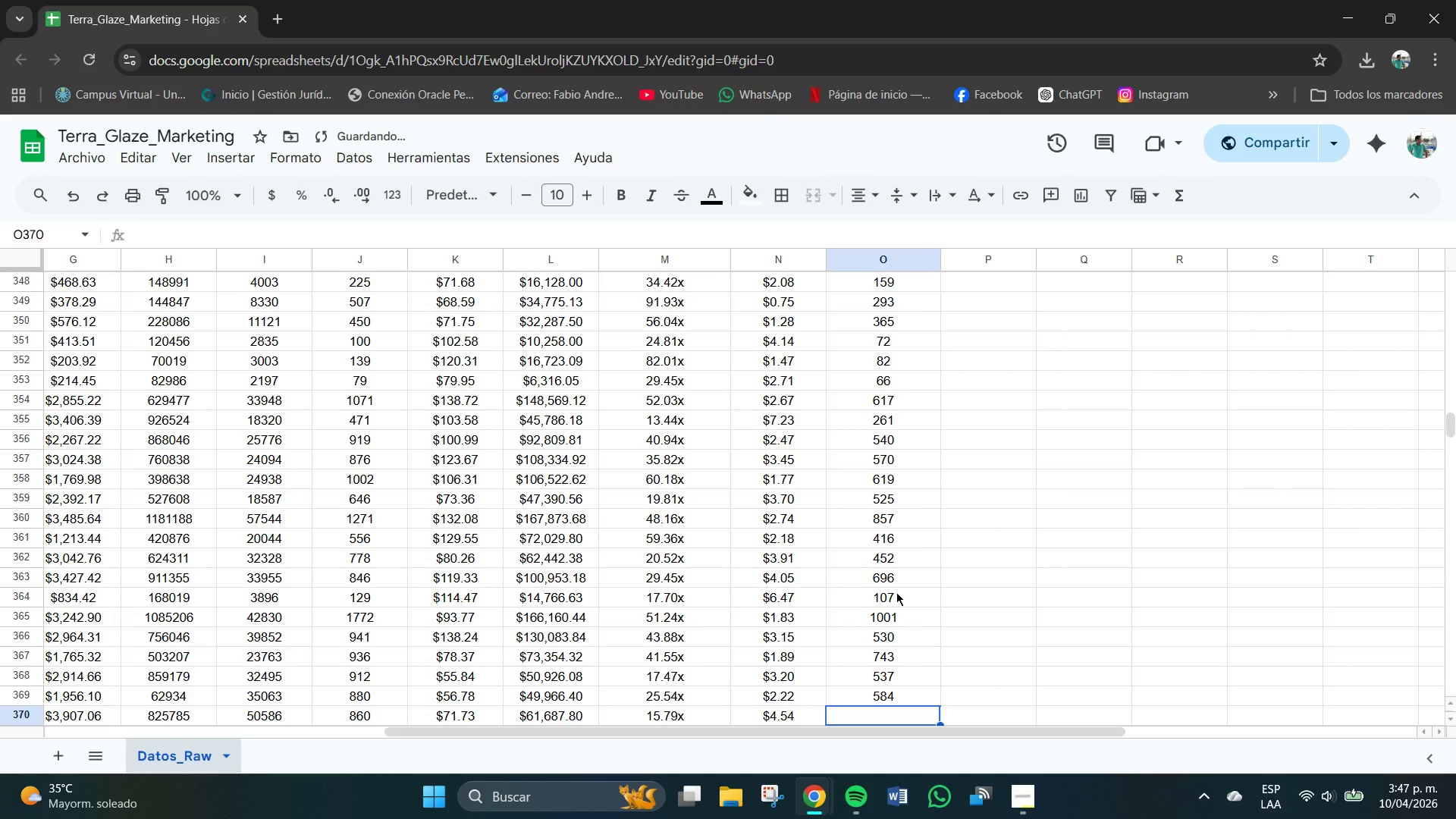 
key(Numpad4)
 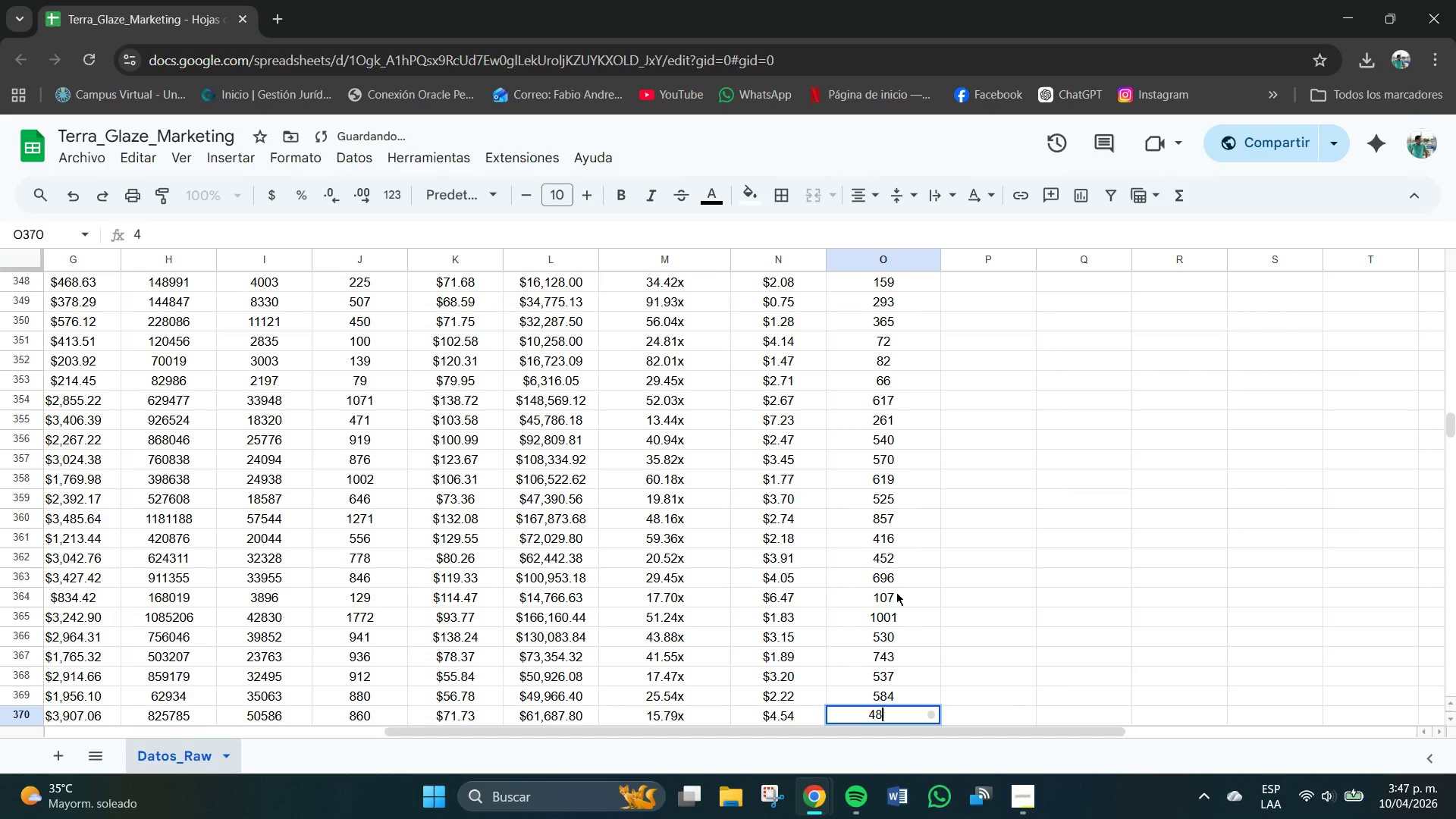 
key(Numpad8)
 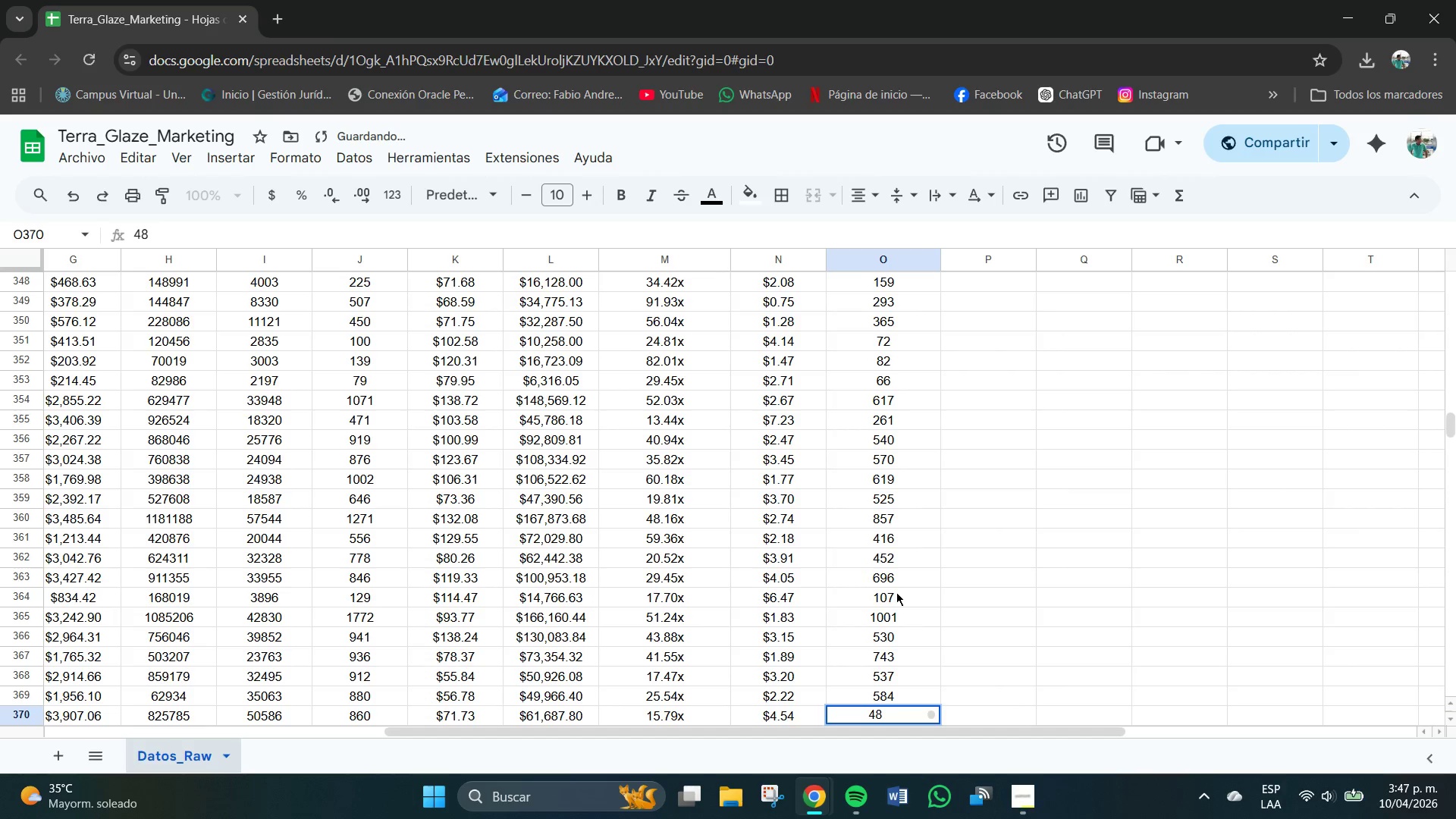 
key(Numpad4)
 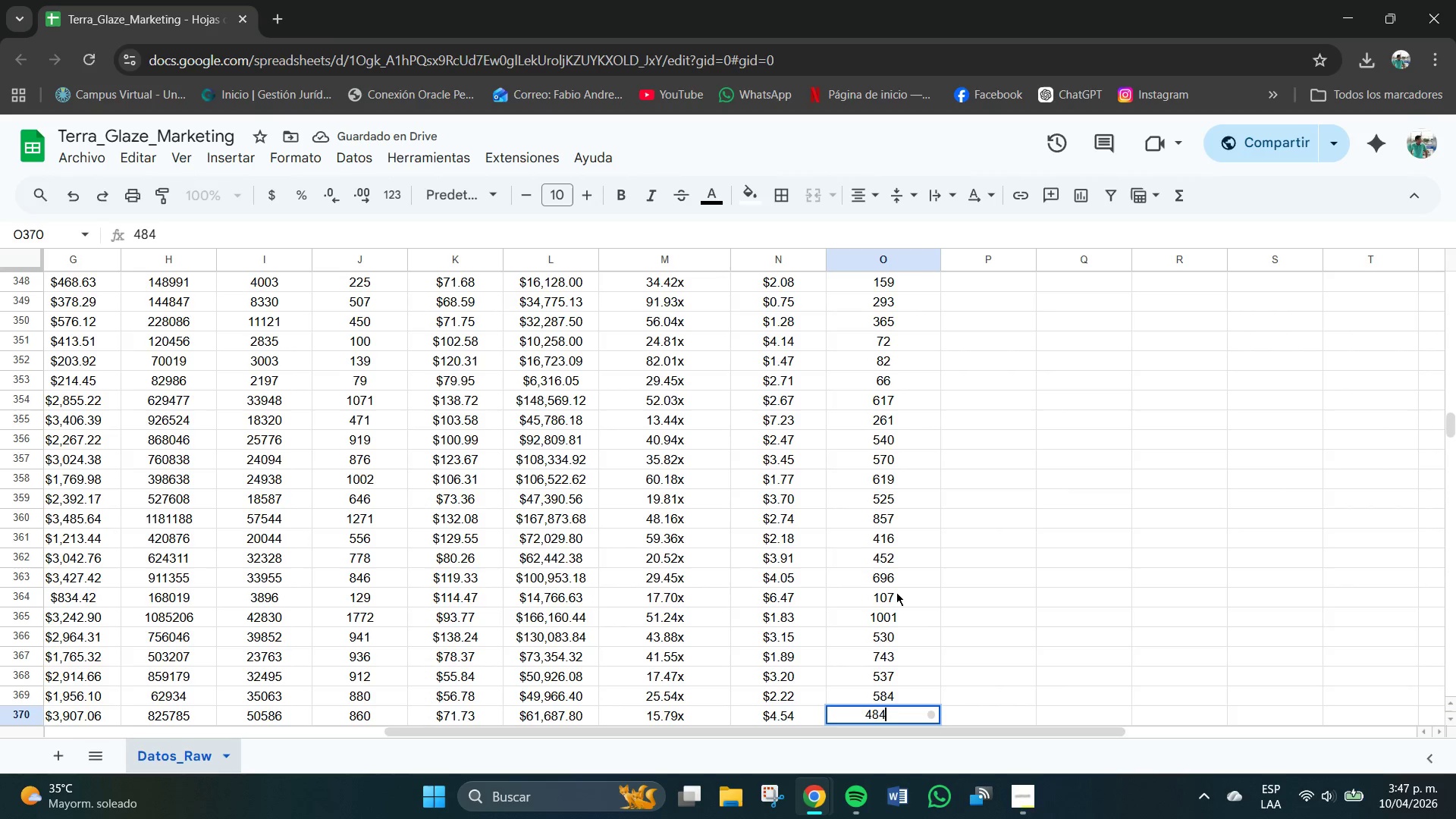 
key(NumpadEnter)
 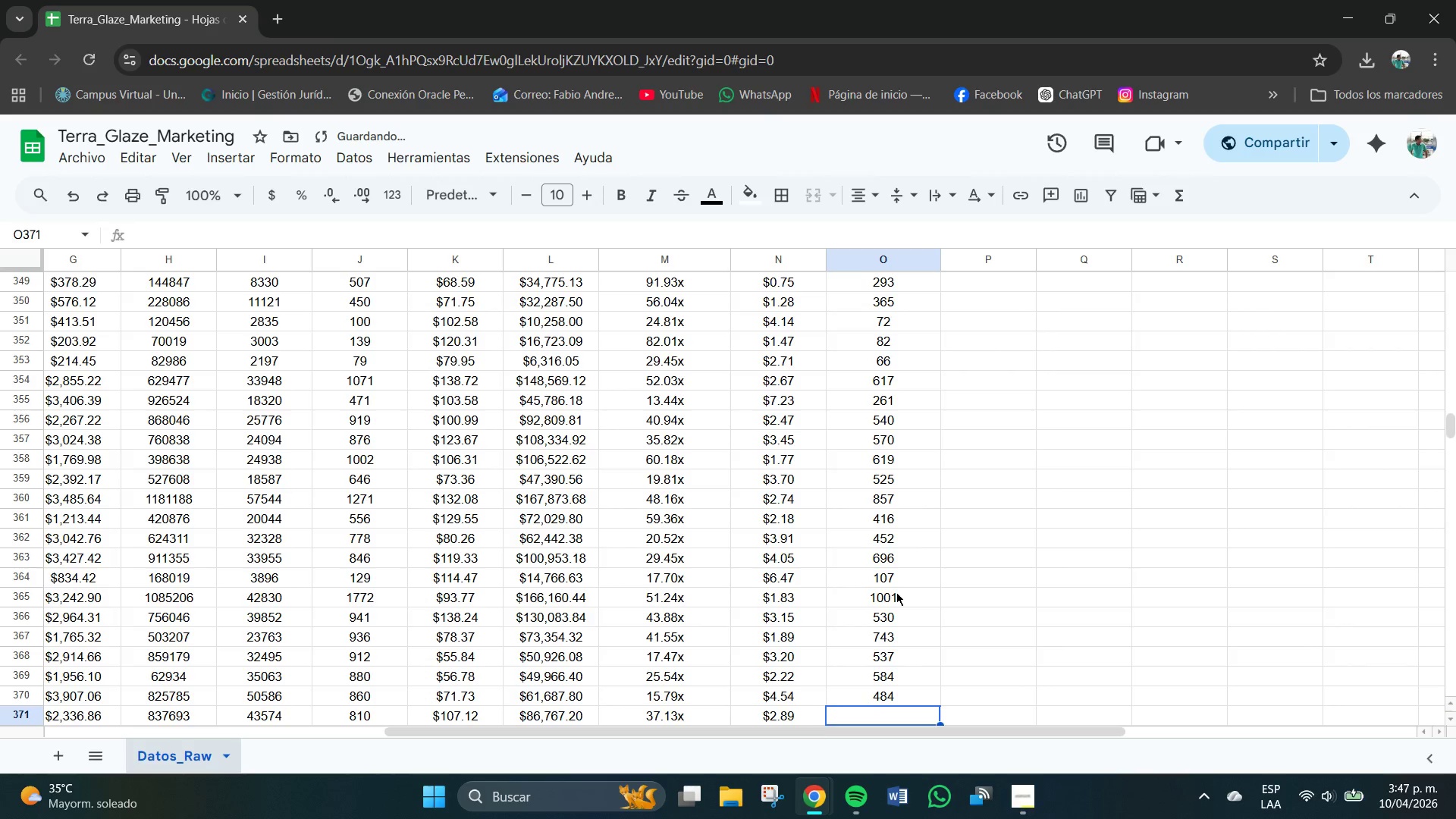 
key(Numpad6)
 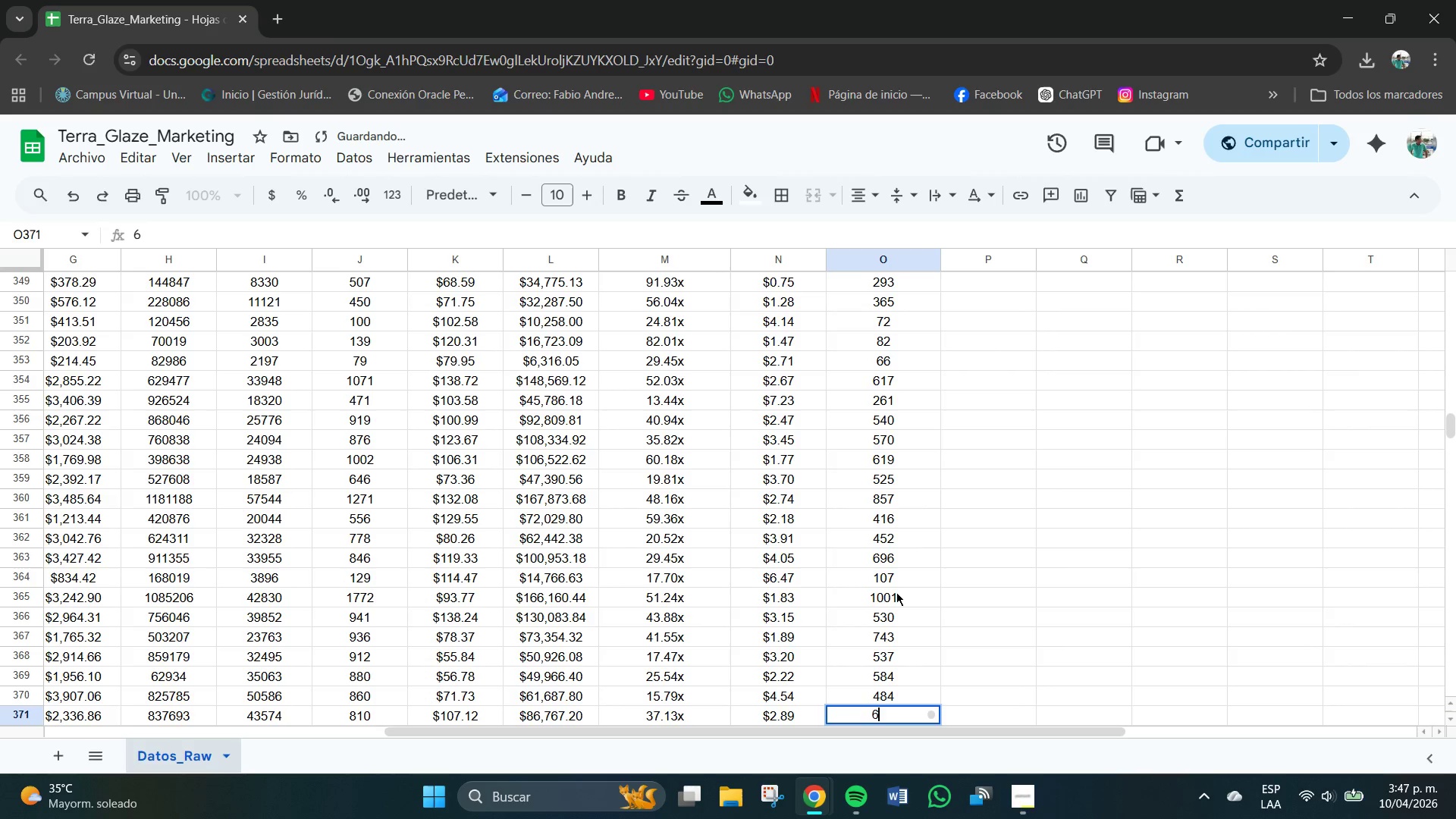 
key(Numpad5)
 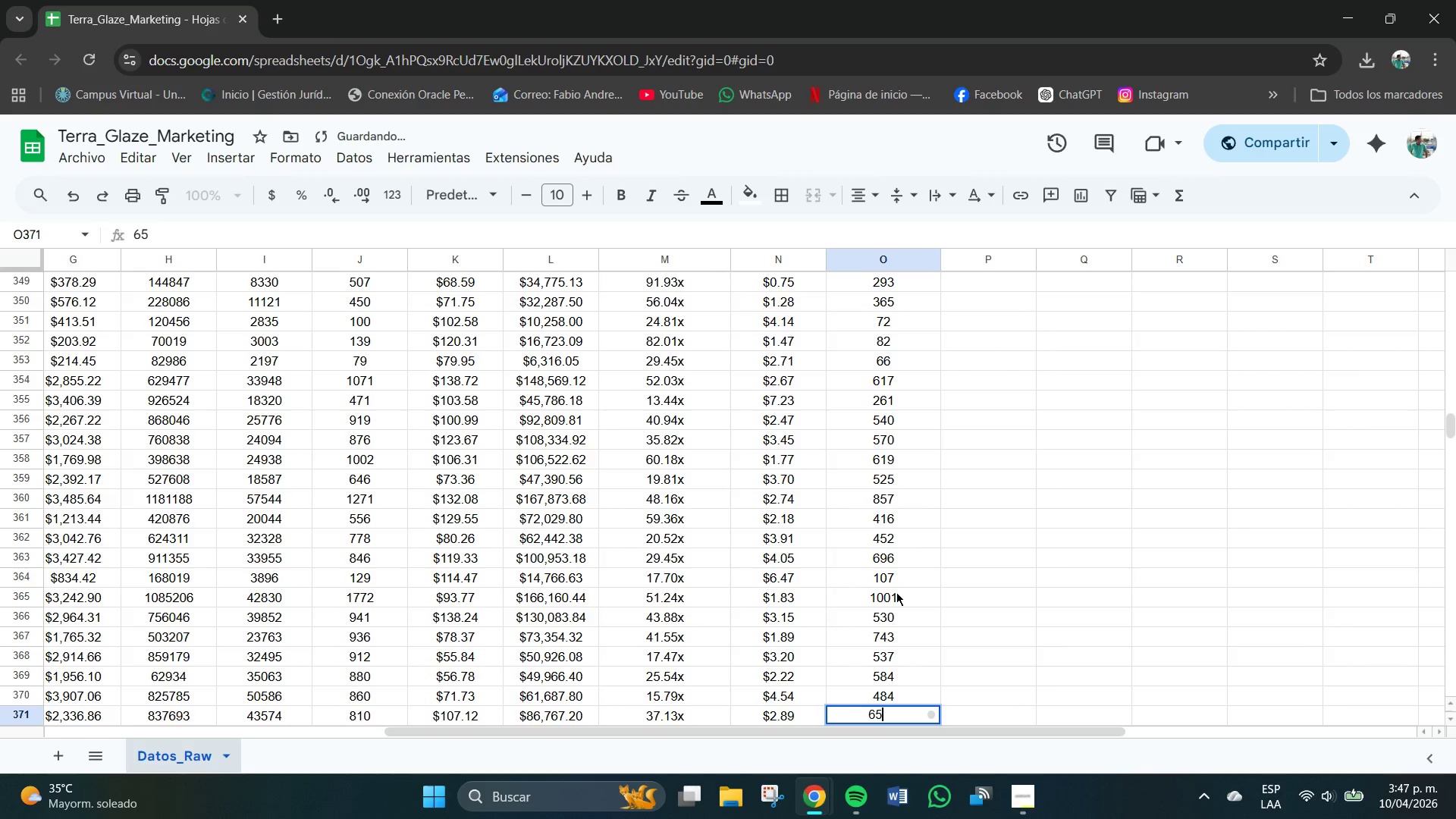 
key(Numpad7)
 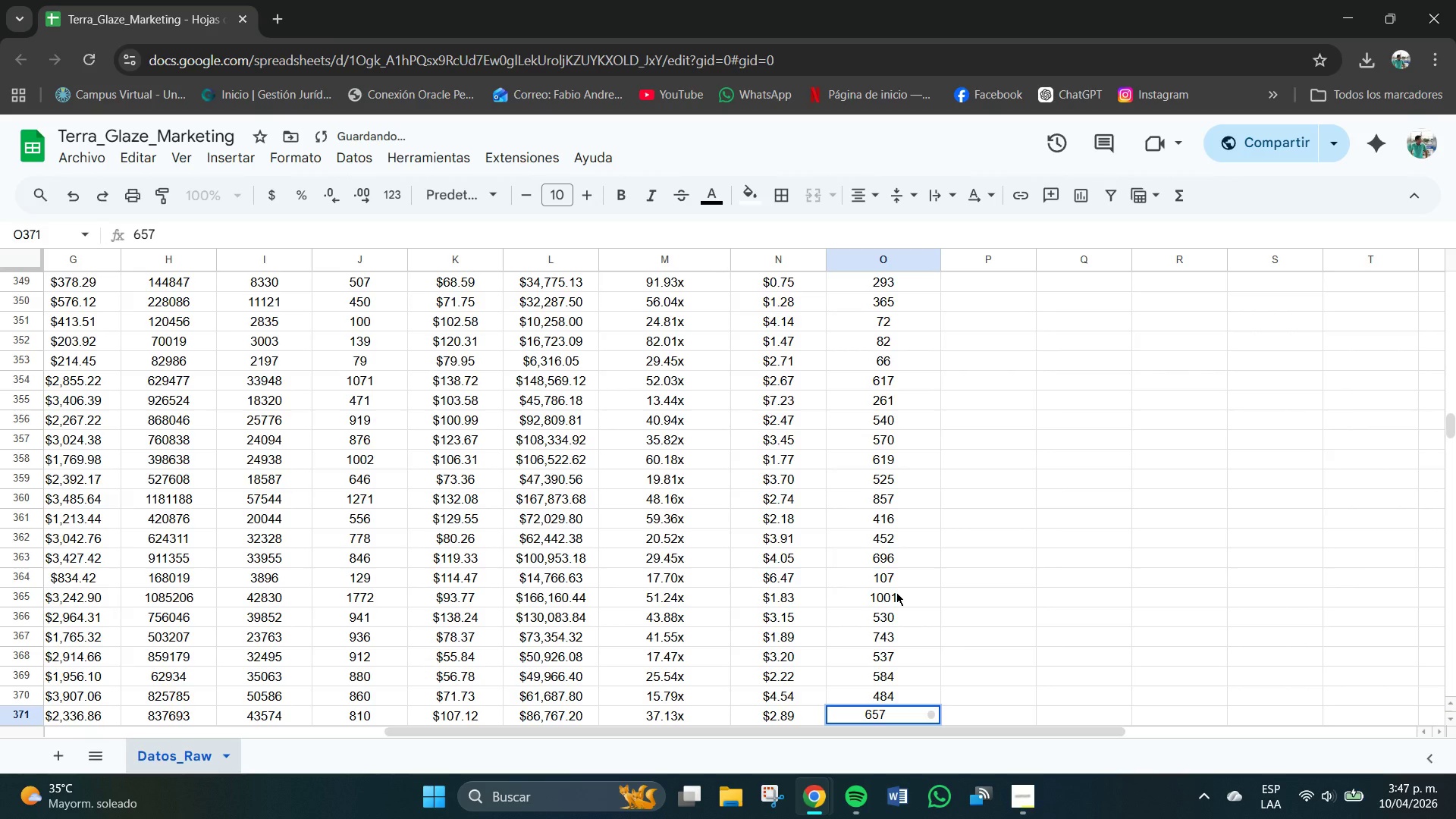 
key(NumpadEnter)
 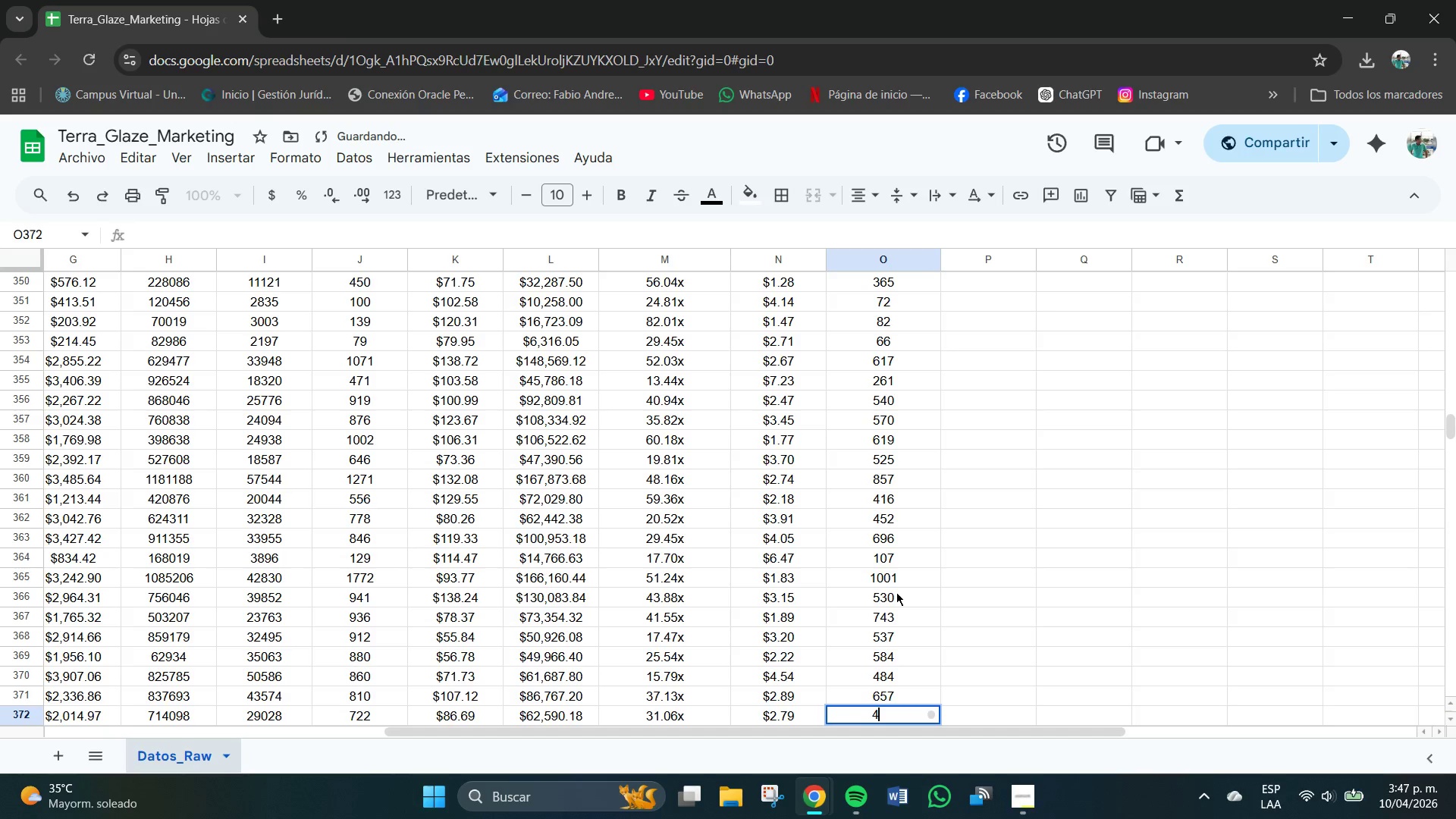 
key(Numpad4)
 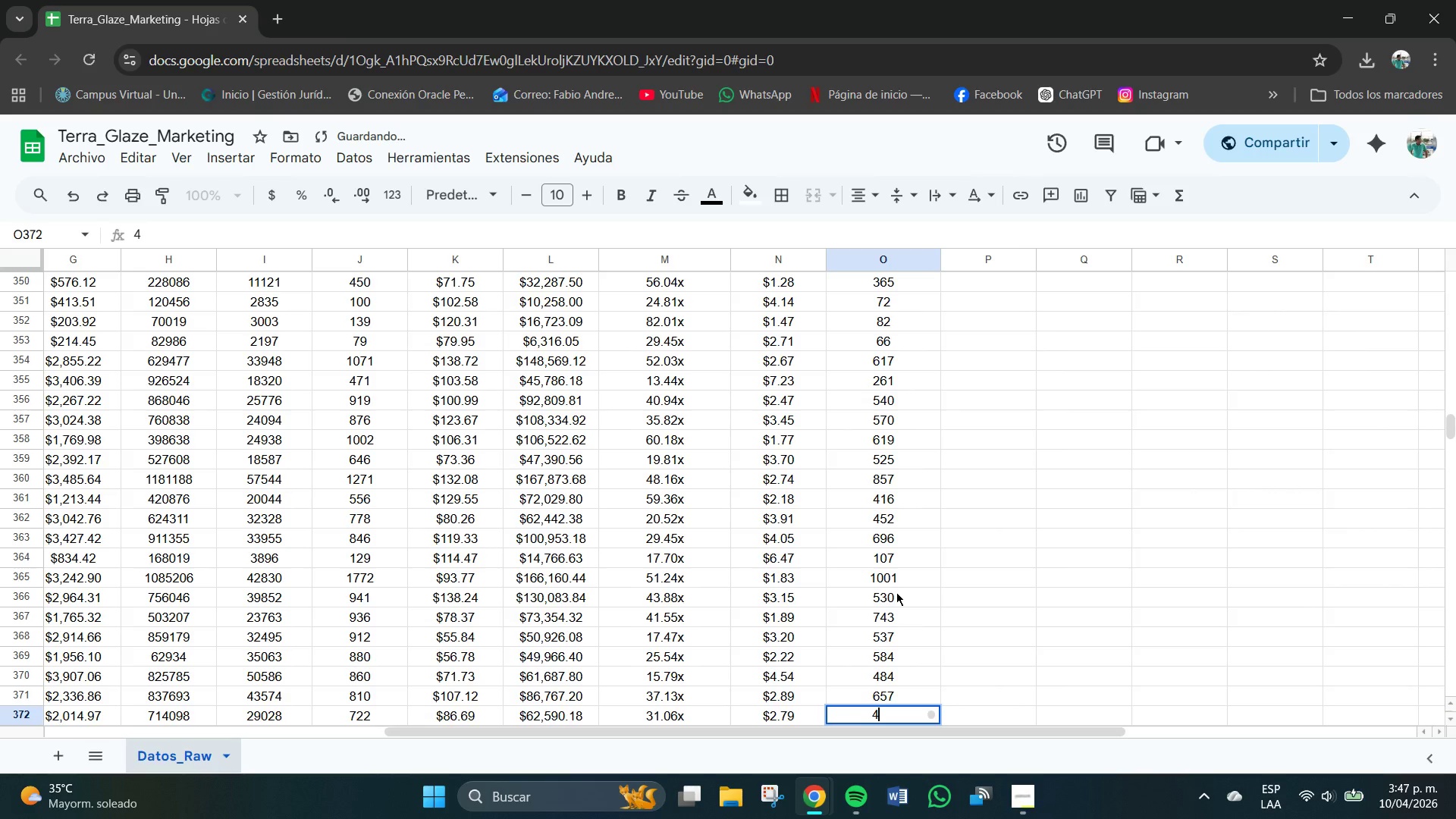 
key(Numpad2)
 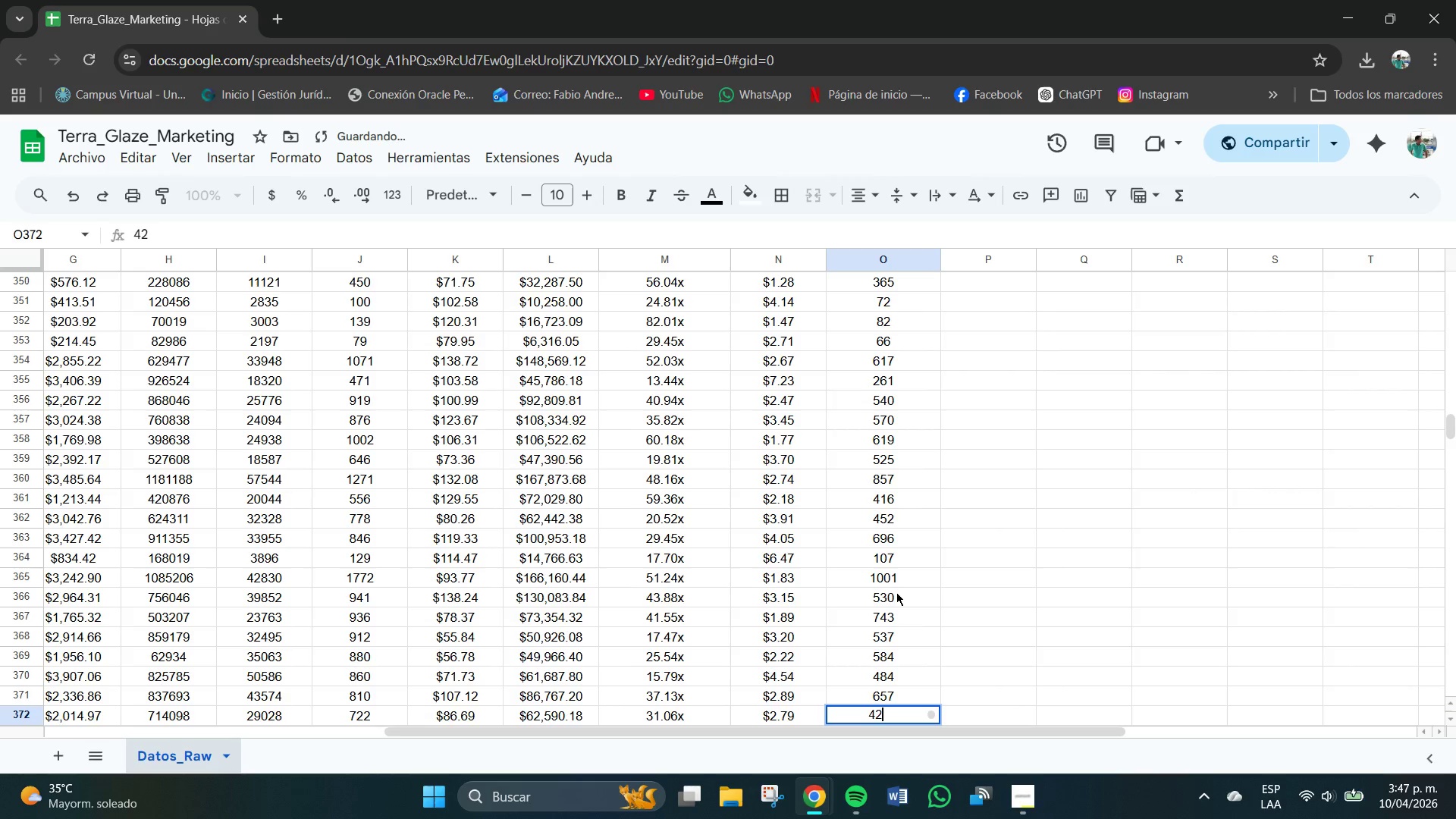 
key(Numpad9)
 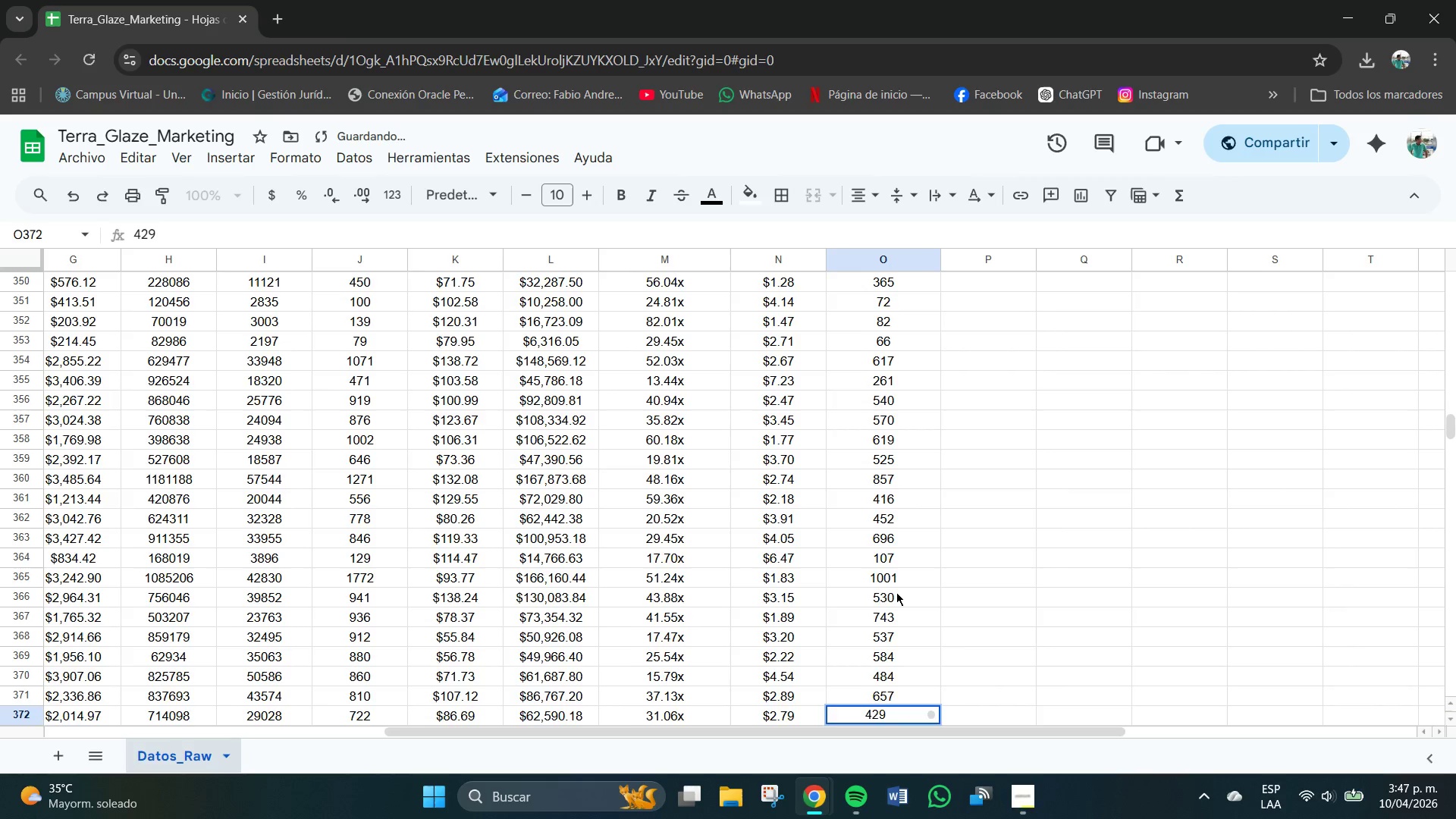 
key(NumpadEnter)
 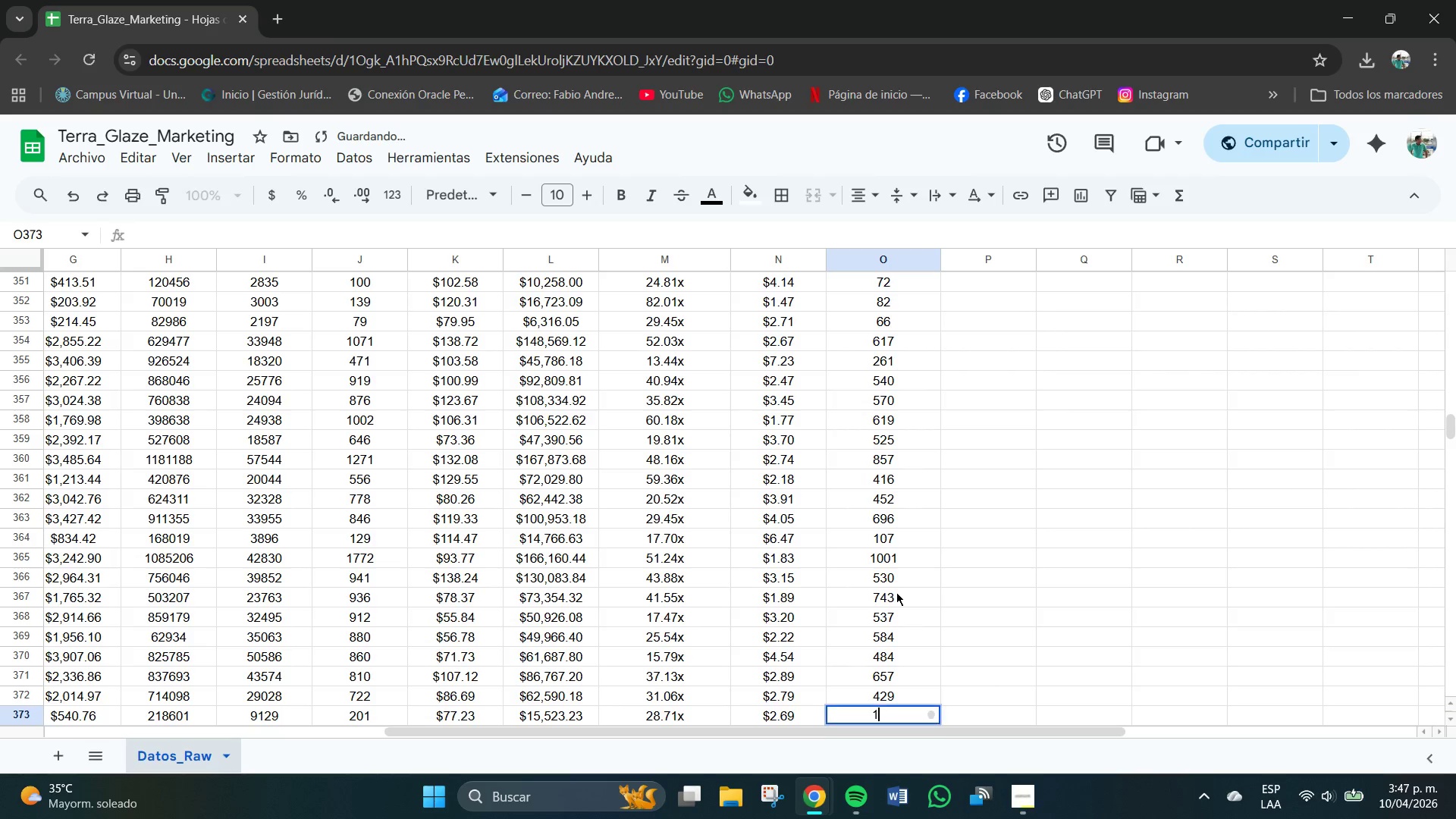 
key(Numpad1)
 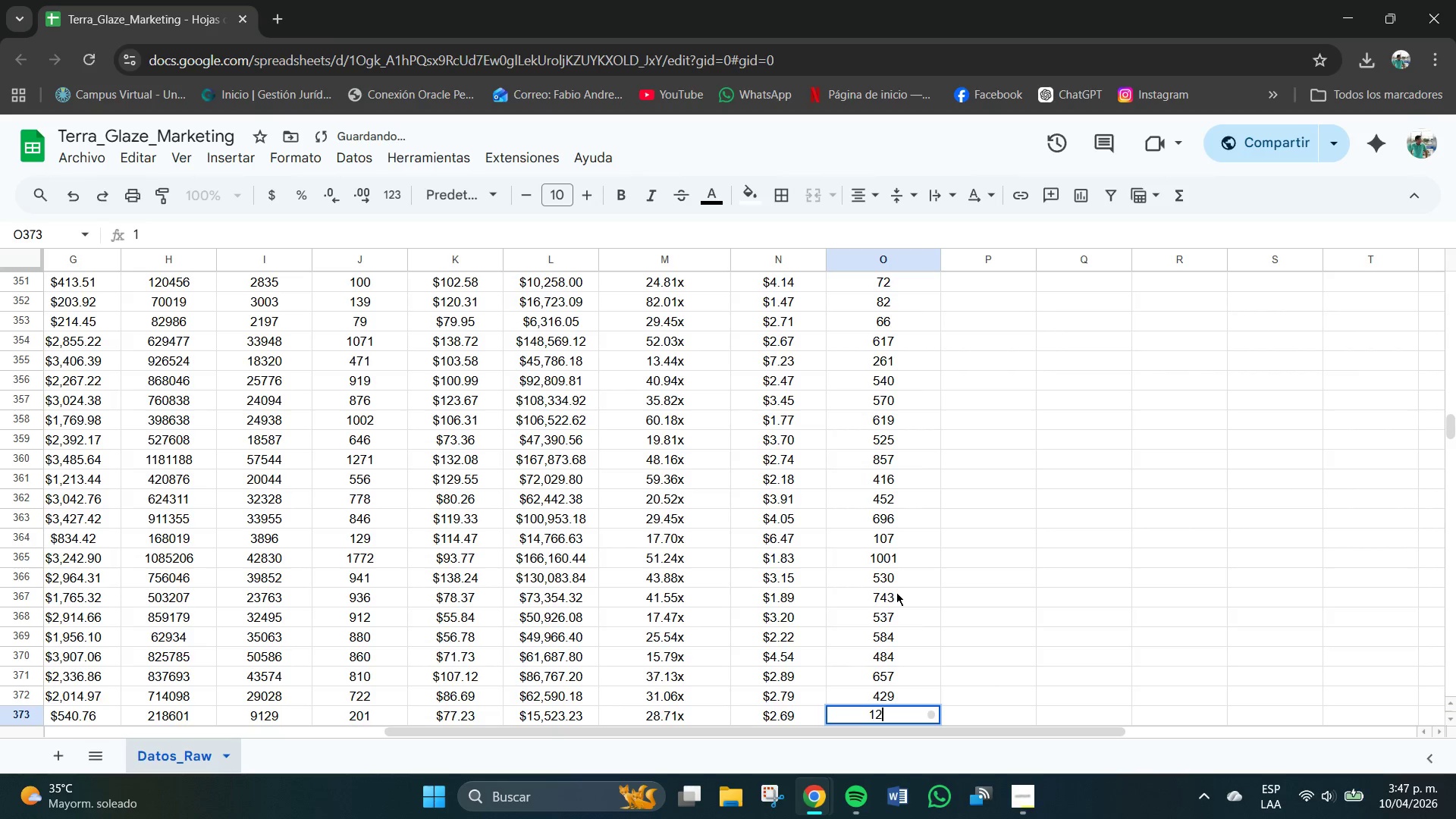 
key(Numpad2)
 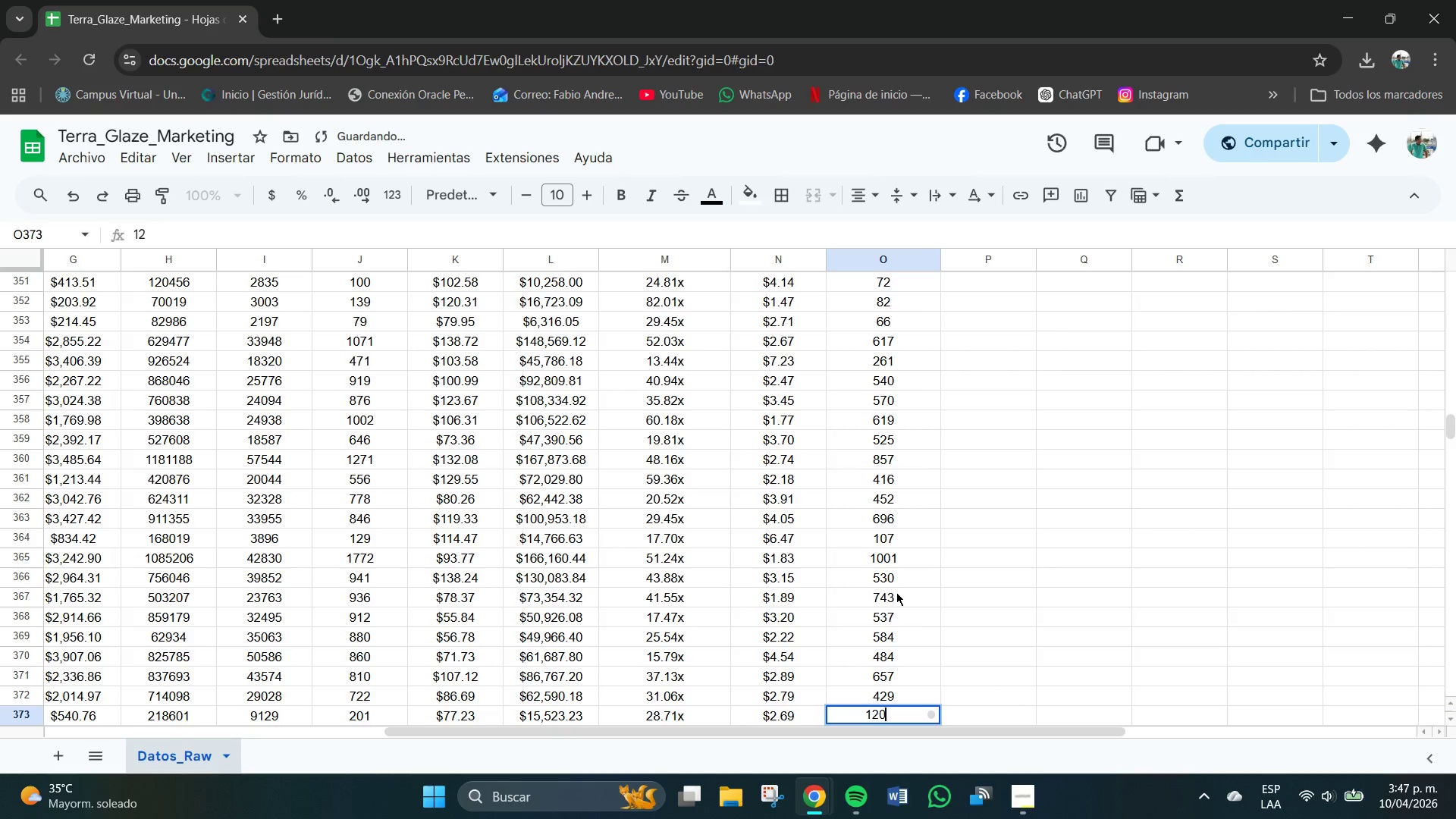 
key(Numpad0)
 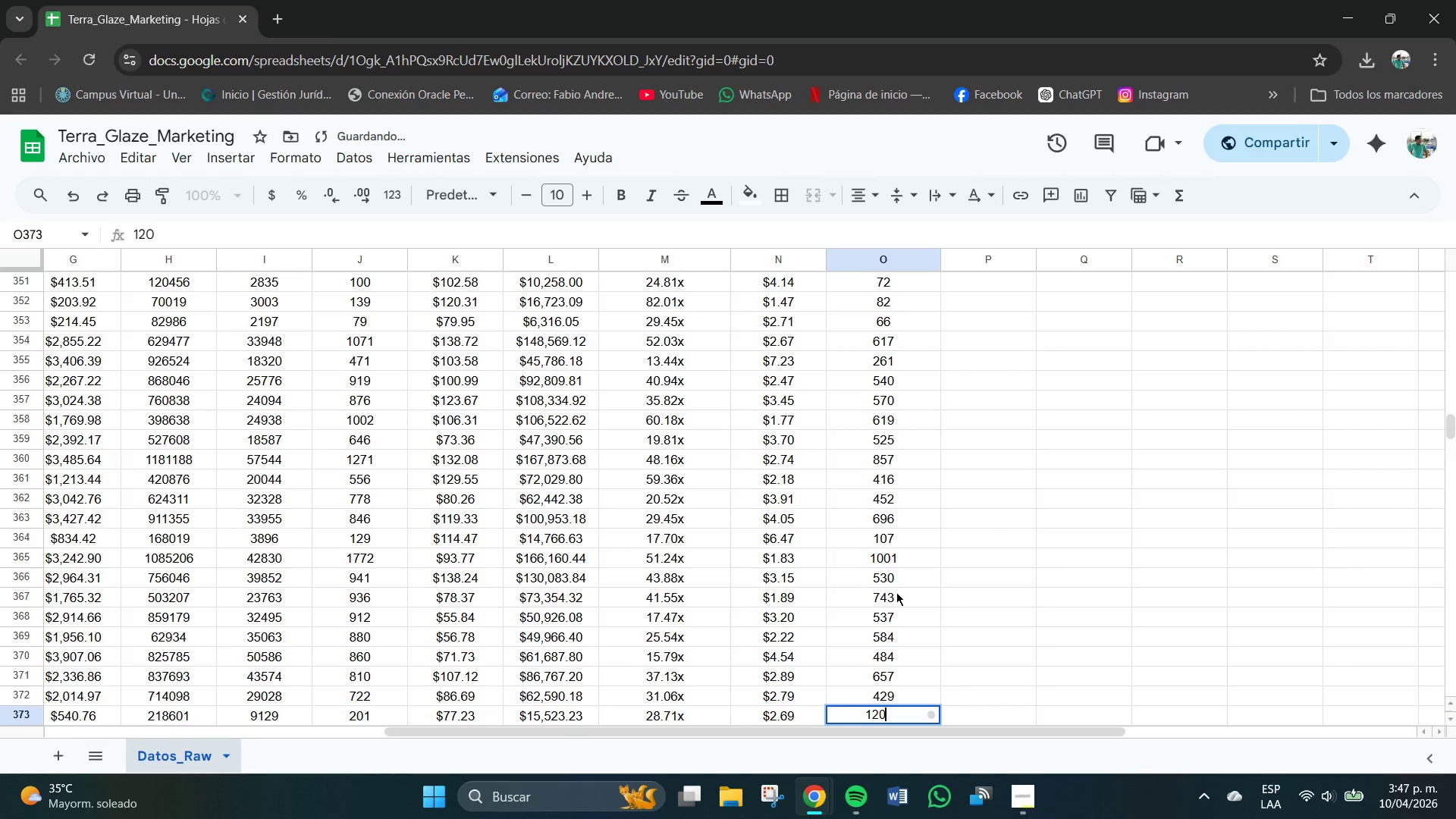 
key(NumpadEnter)
 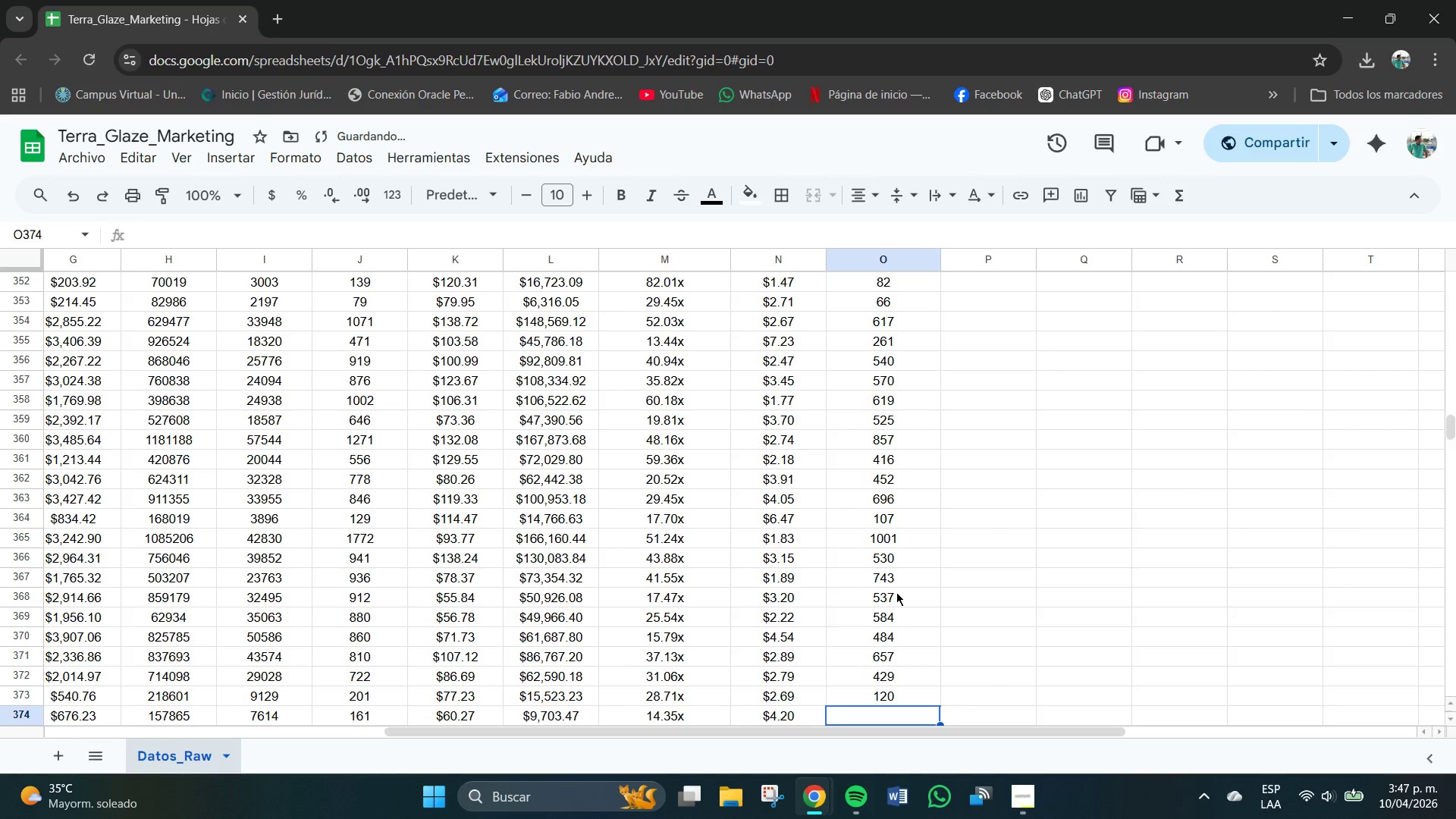 
key(Numpad1)
 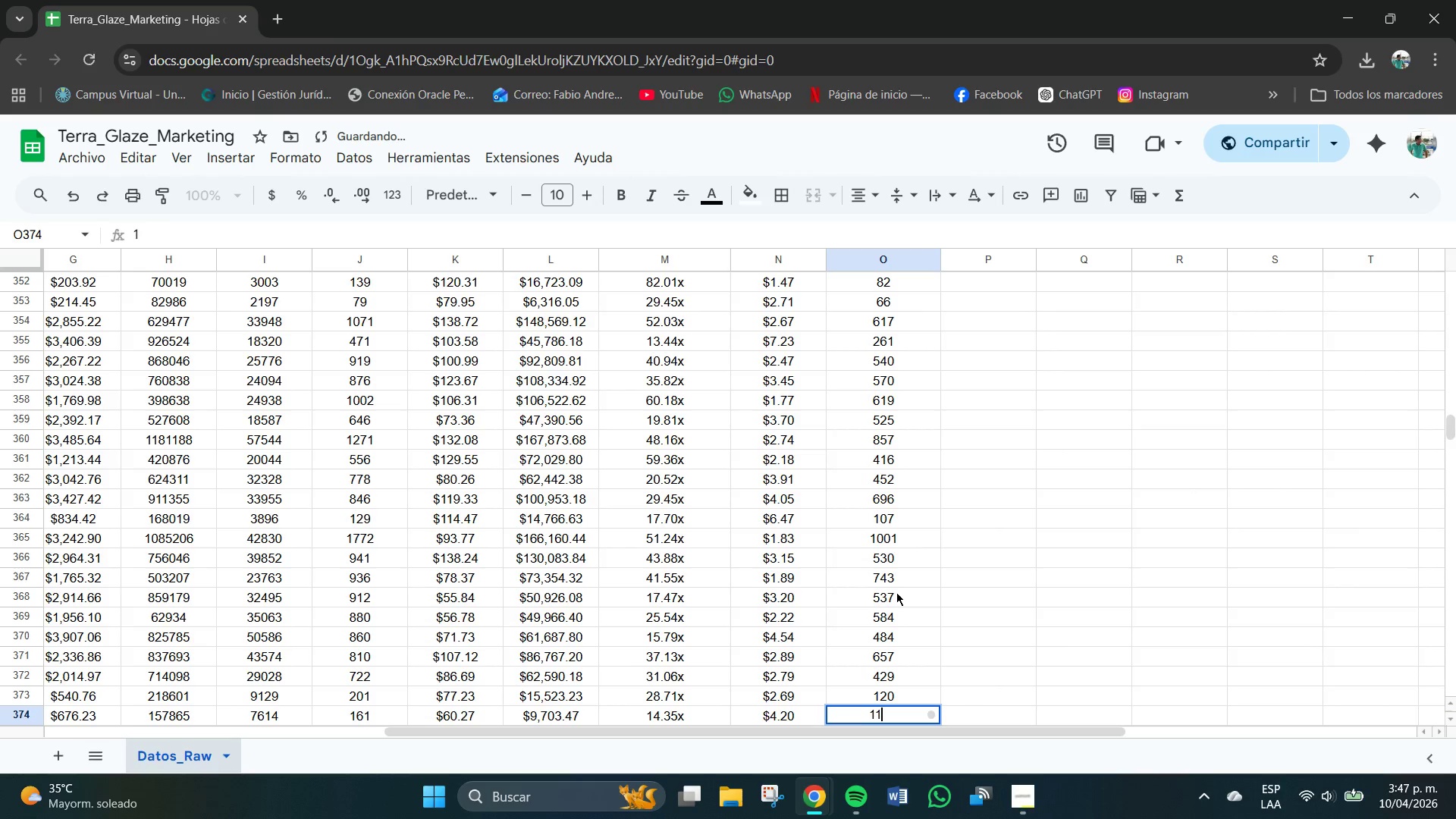 
key(Numpad1)
 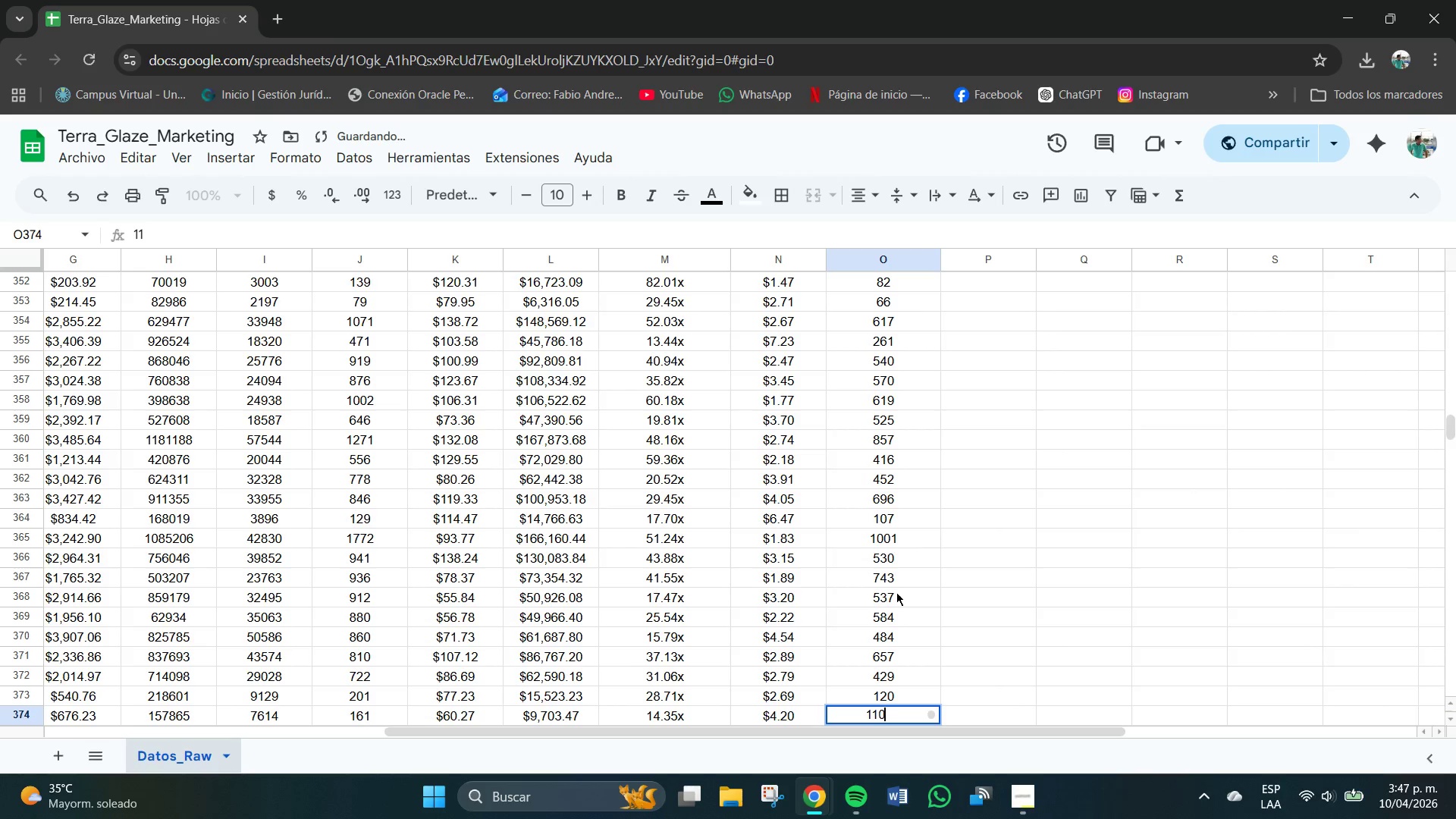 
key(Numpad0)
 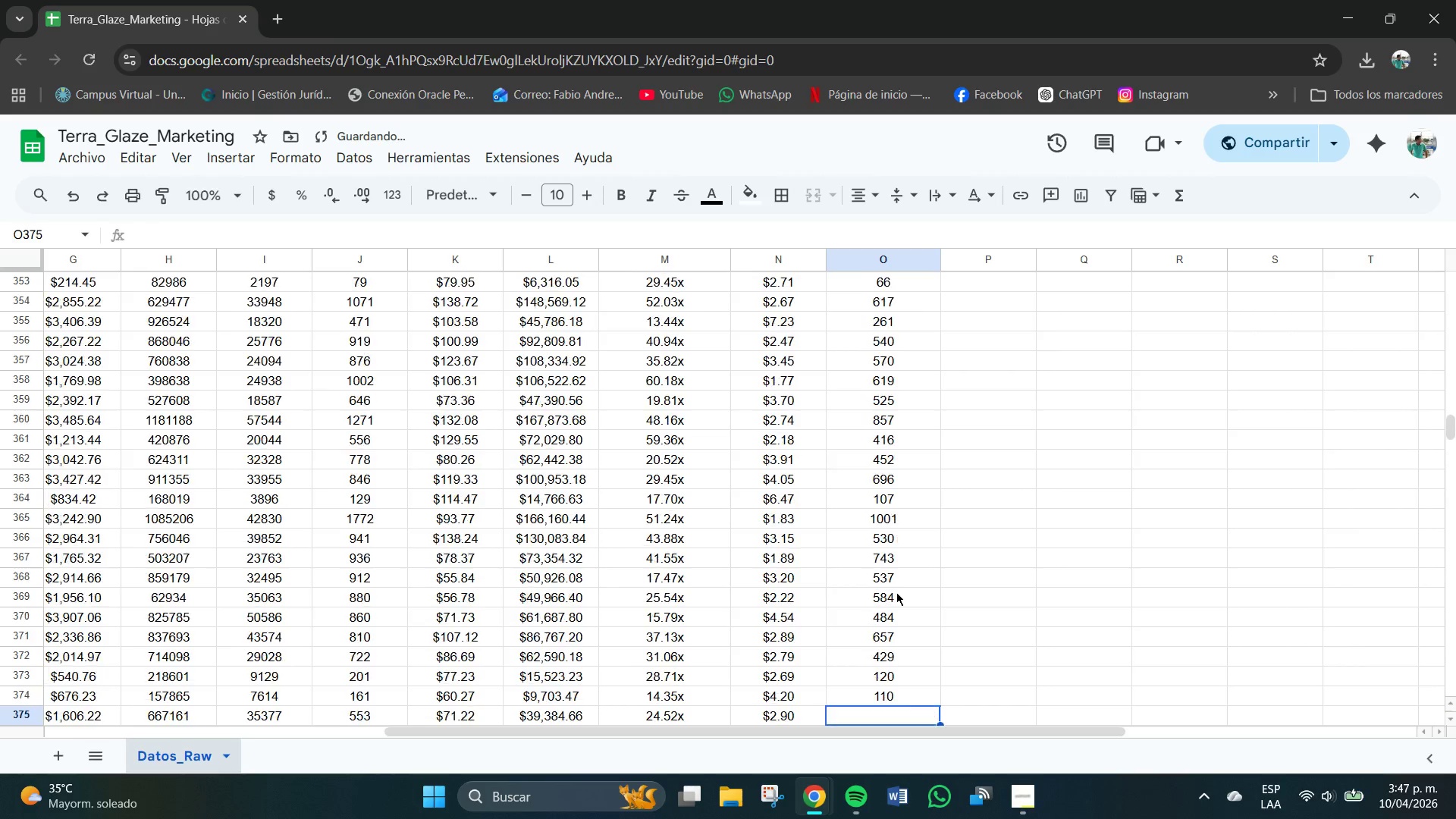 
key(NumpadEnter)
 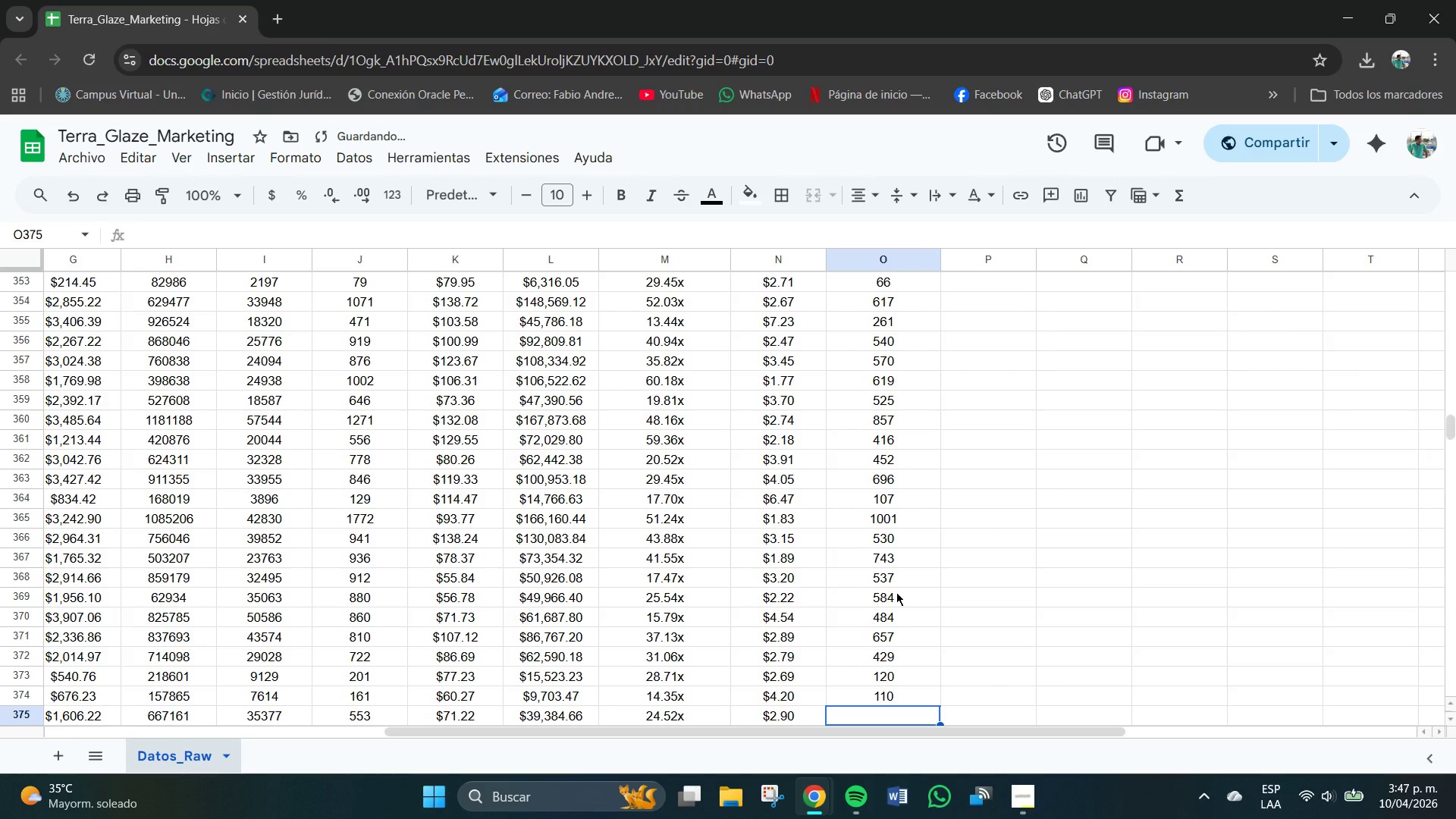 
key(Numpad3)
 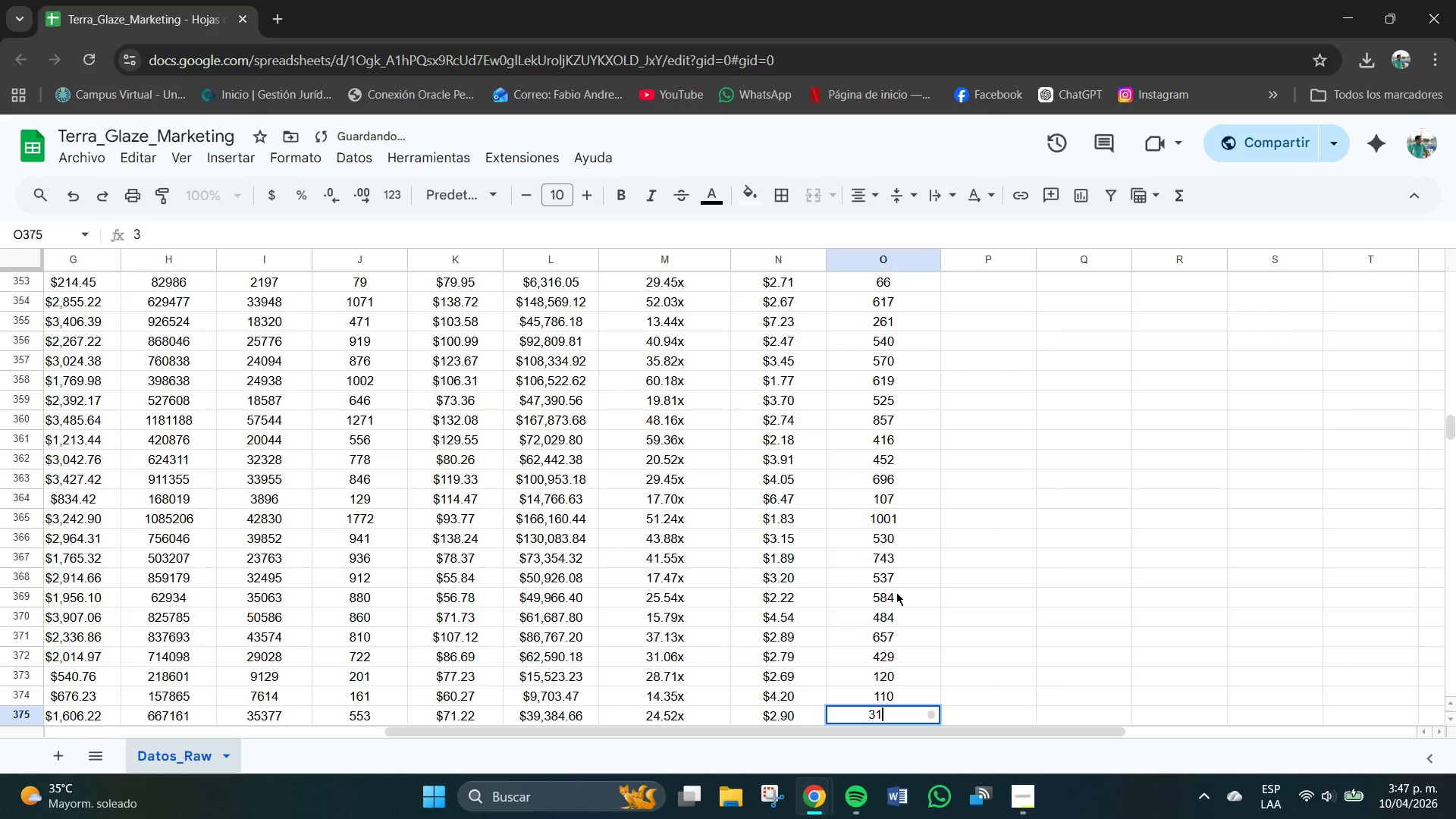 
key(Numpad1)
 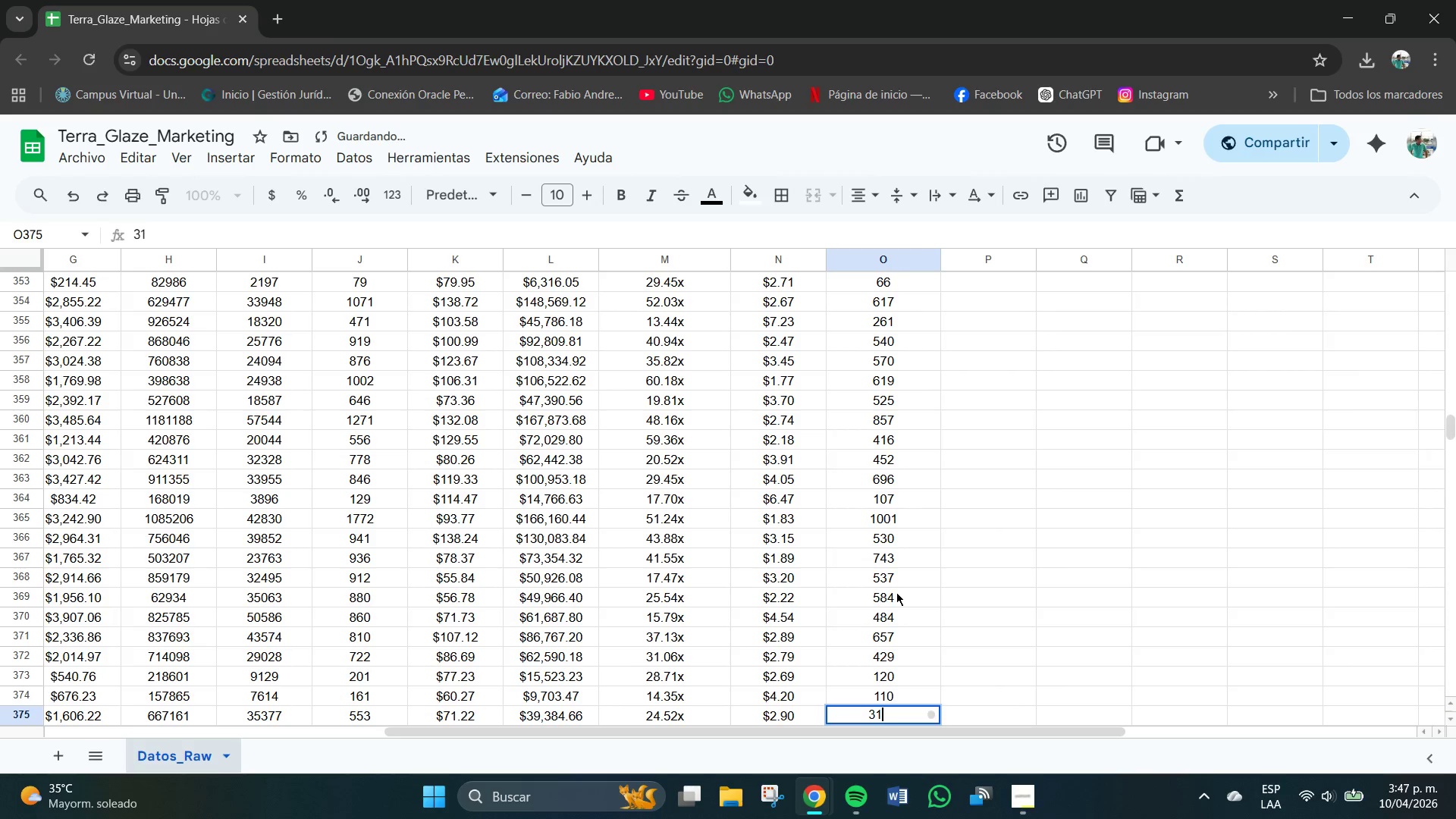 
key(Numpad0)
 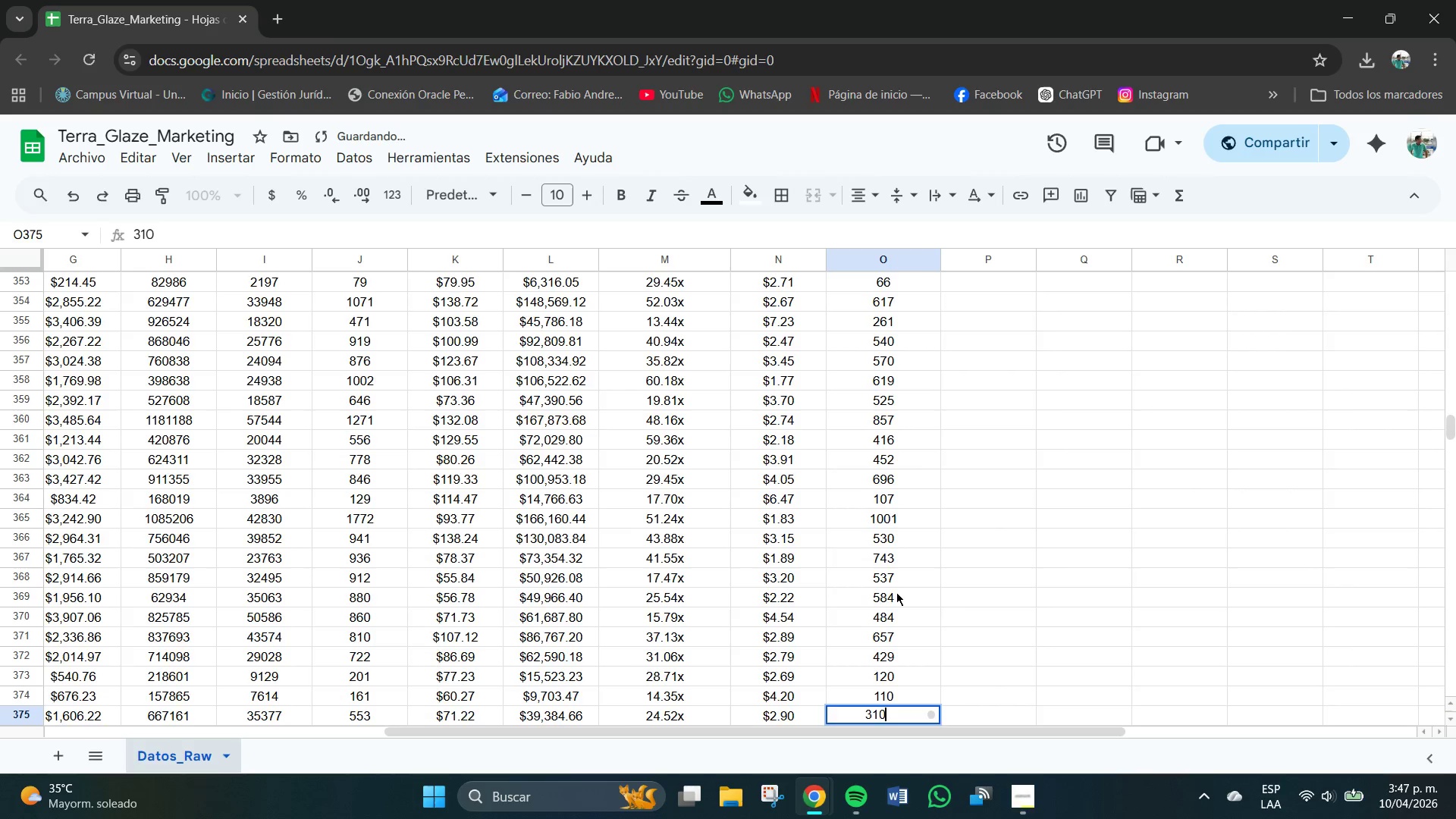 
key(NumpadEnter)
 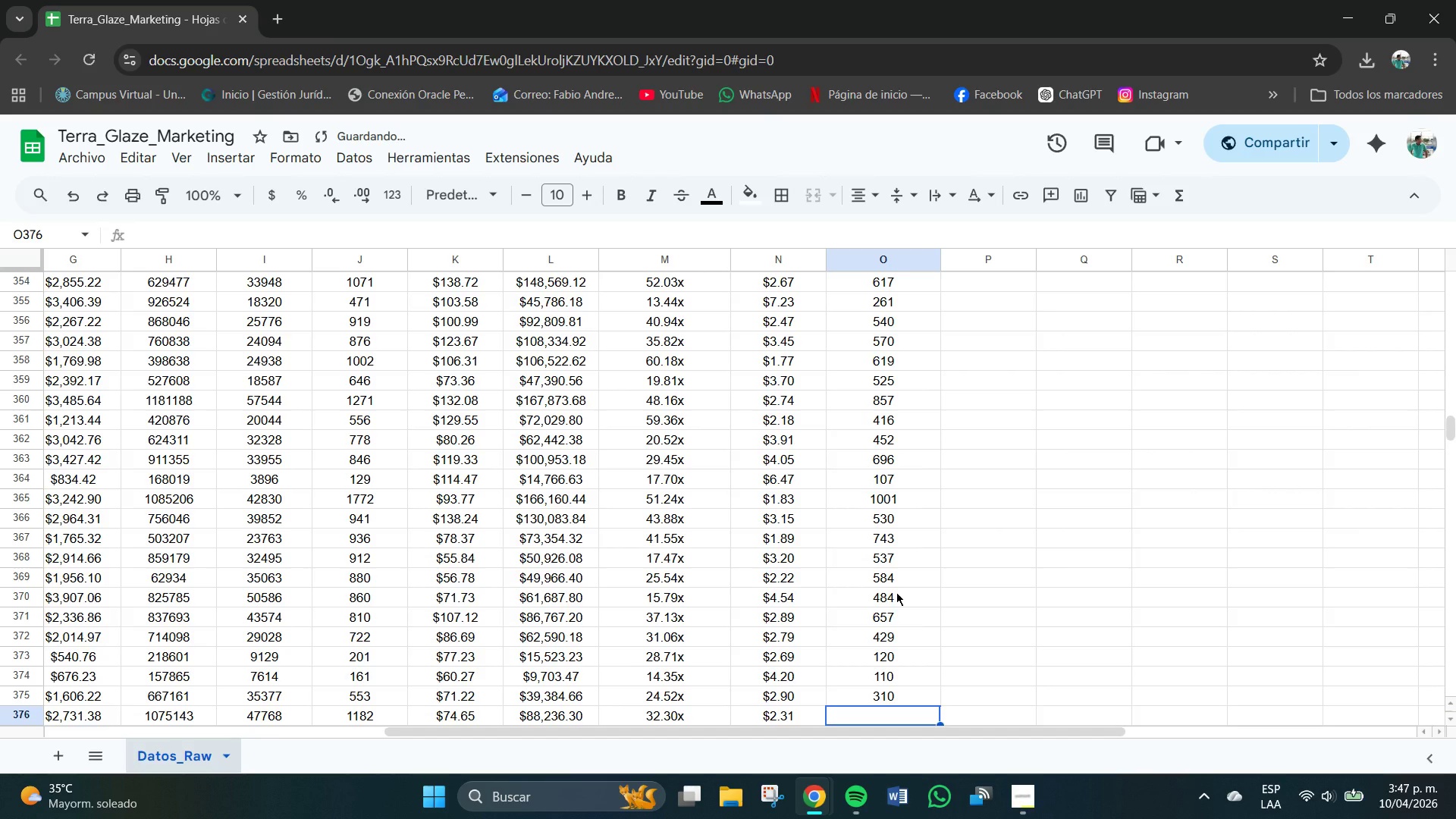 
key(Numpad7)
 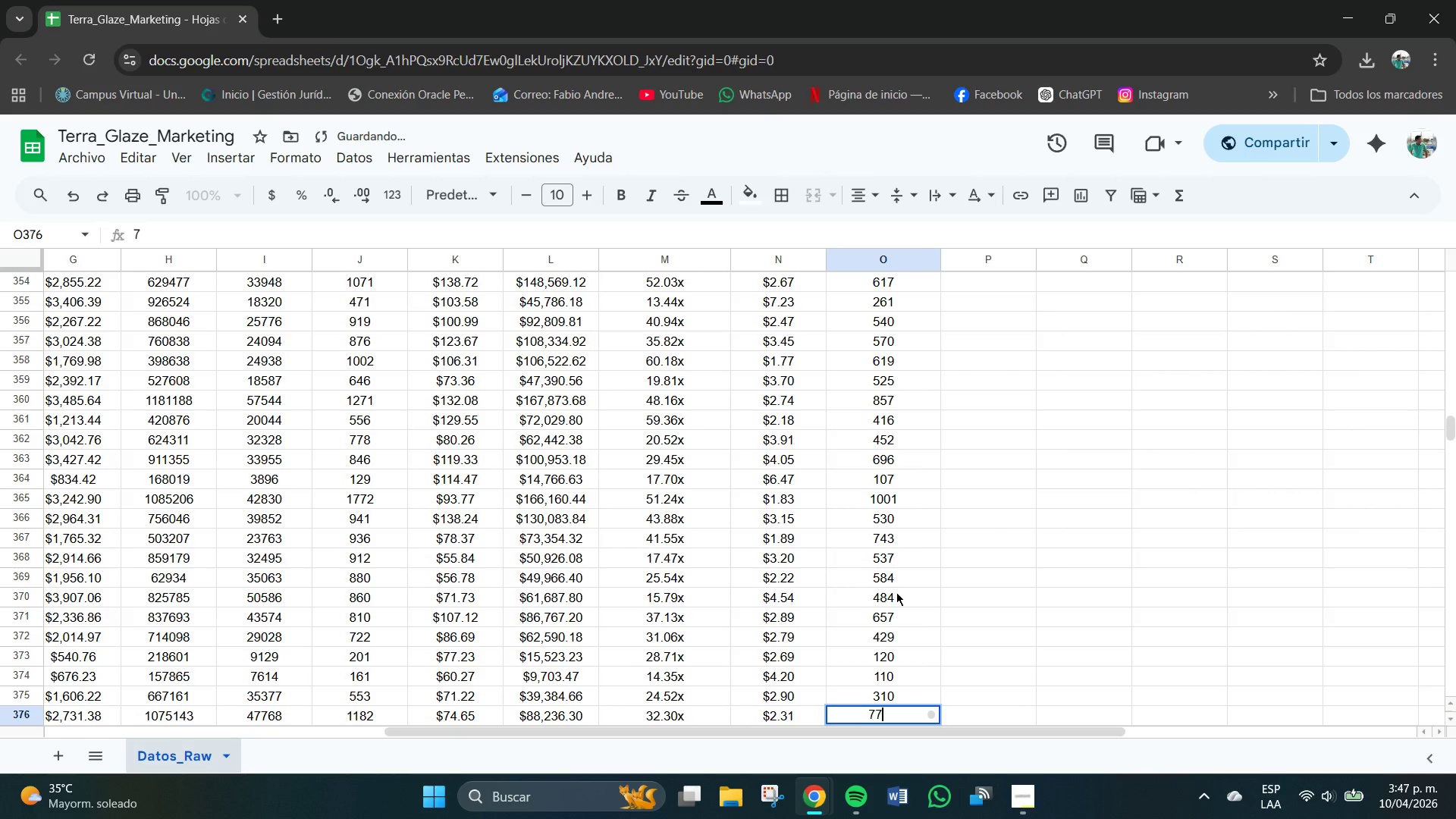 
key(Numpad7)
 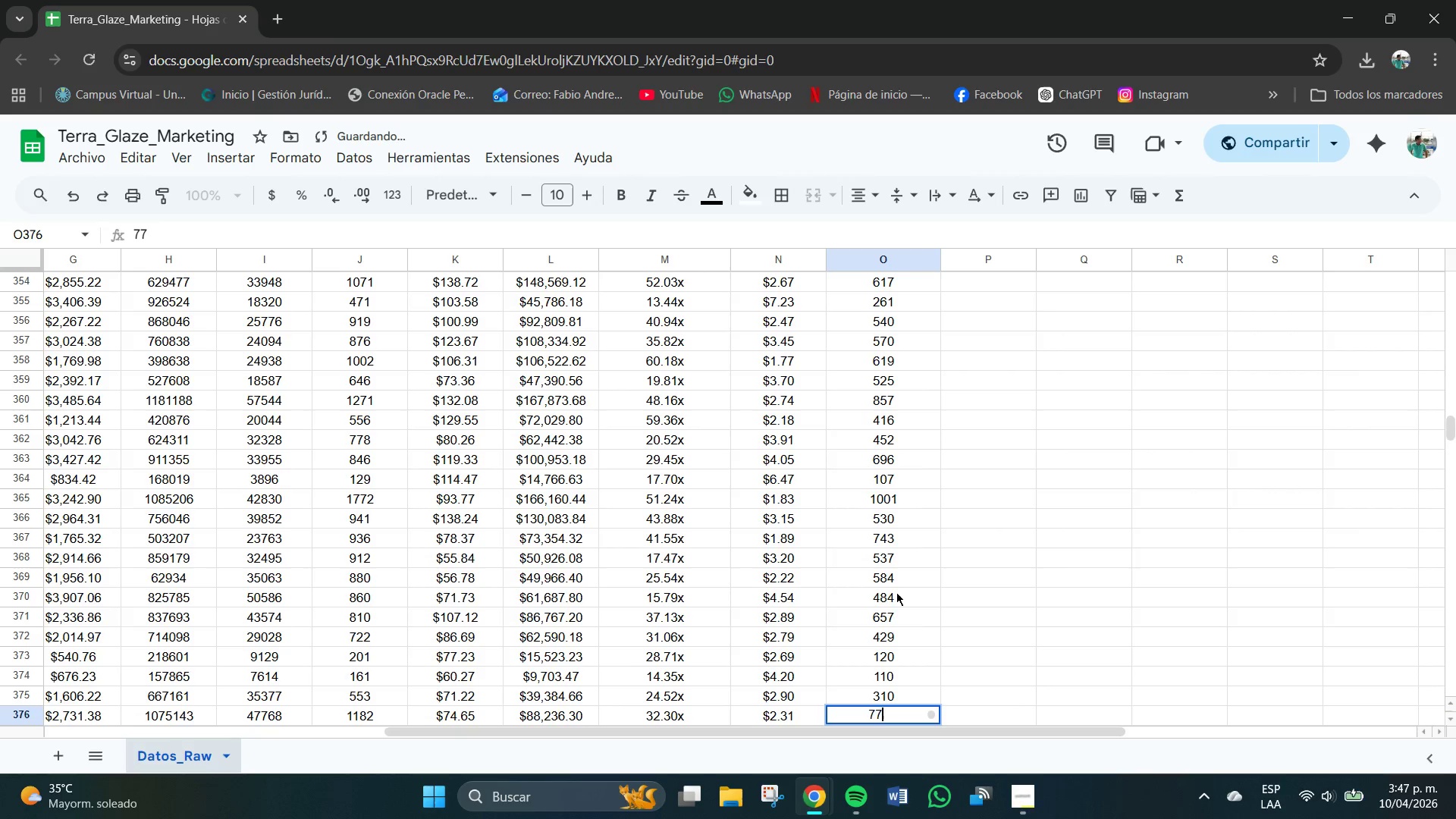 
key(Numpad0)
 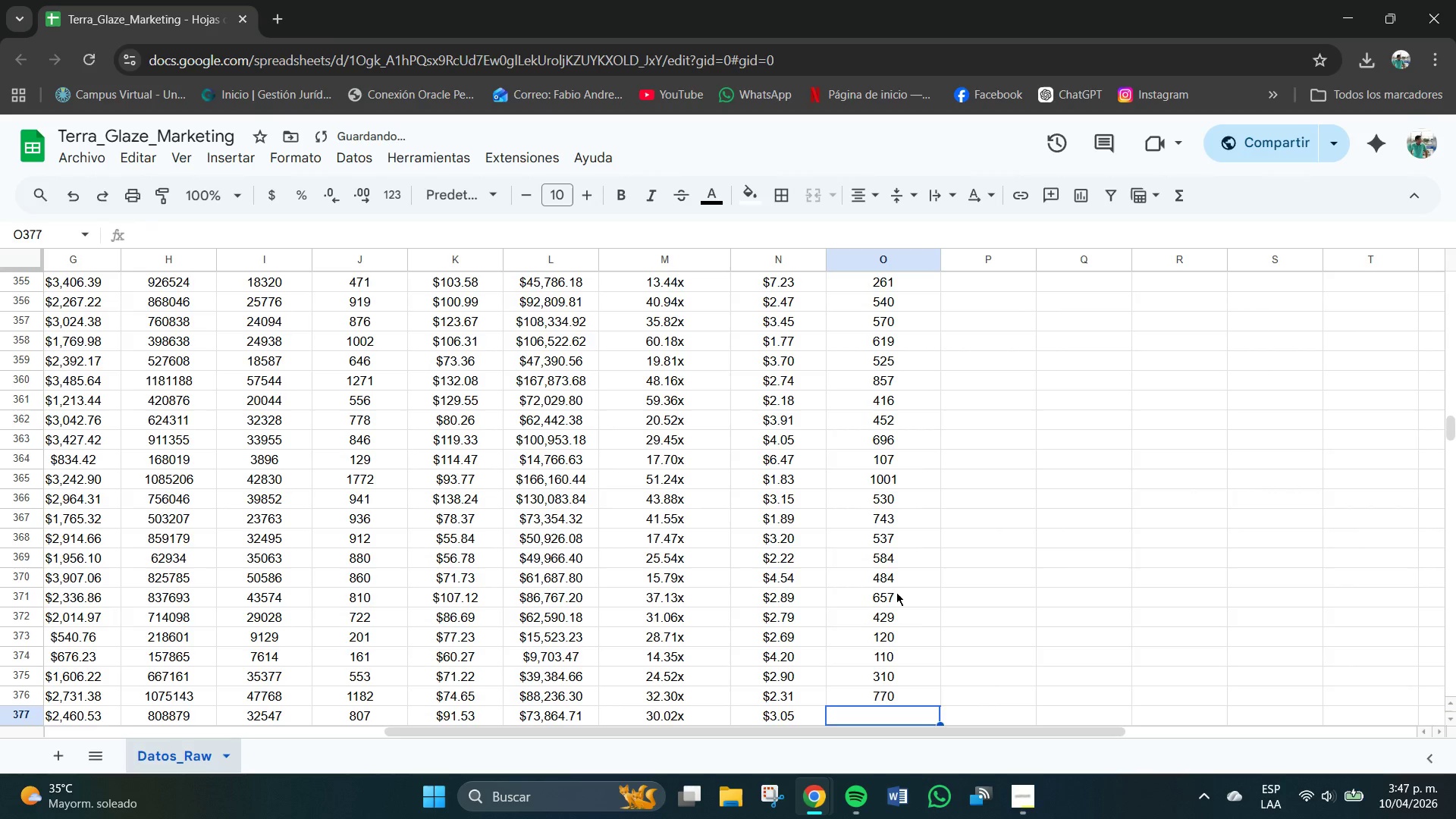 
key(NumpadEnter)
 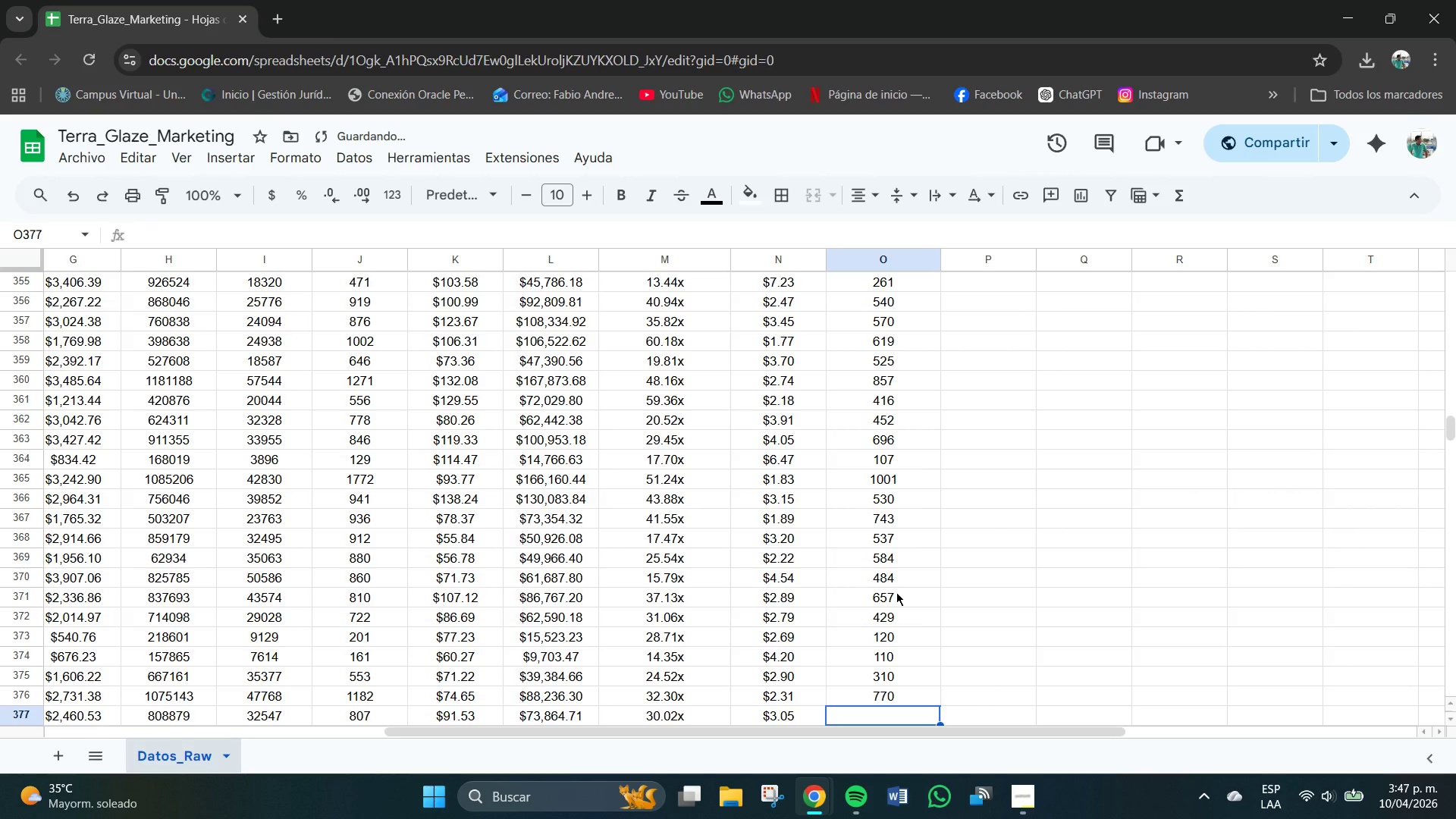 
key(Numpad4)
 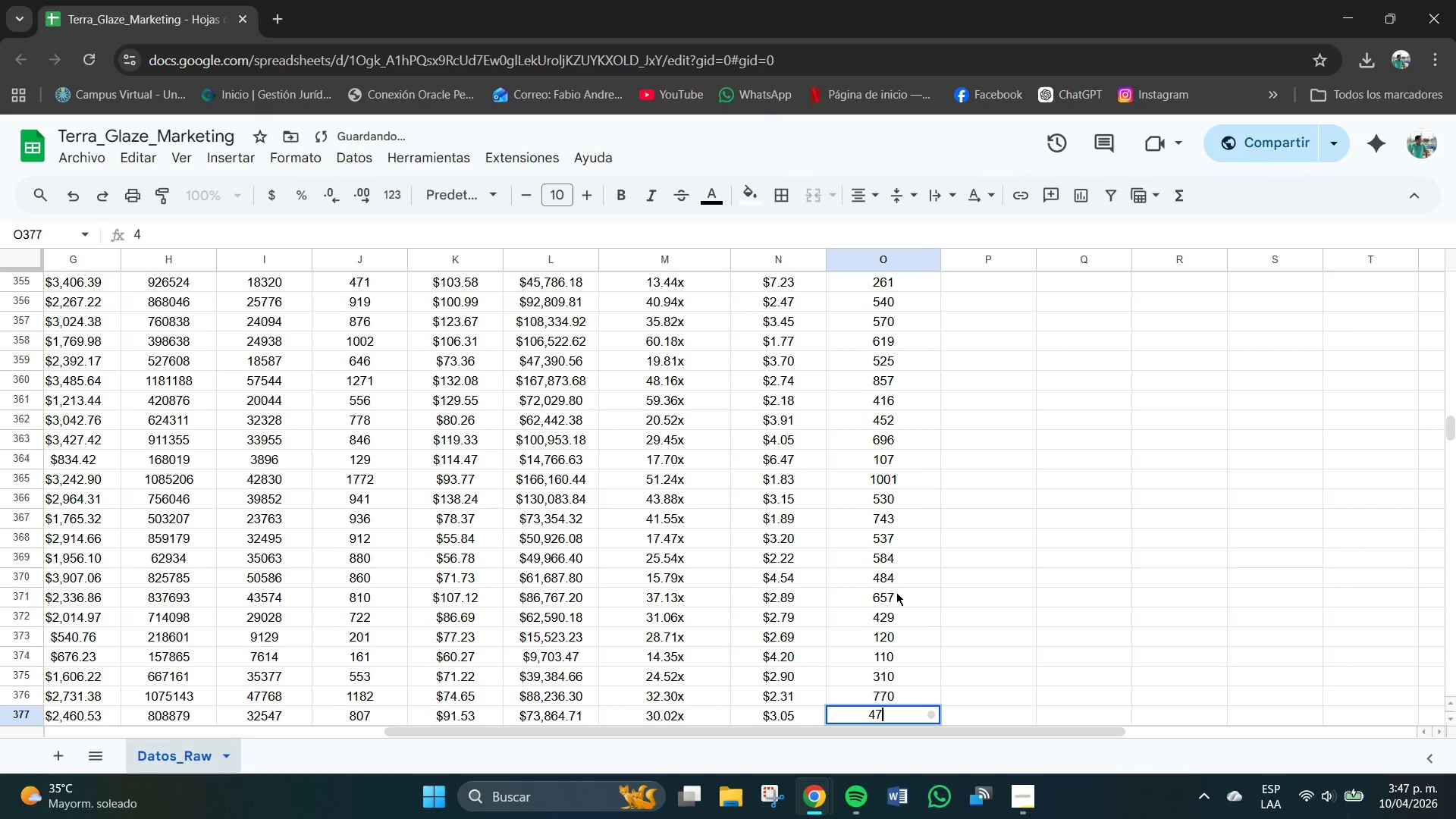 
key(Numpad7)
 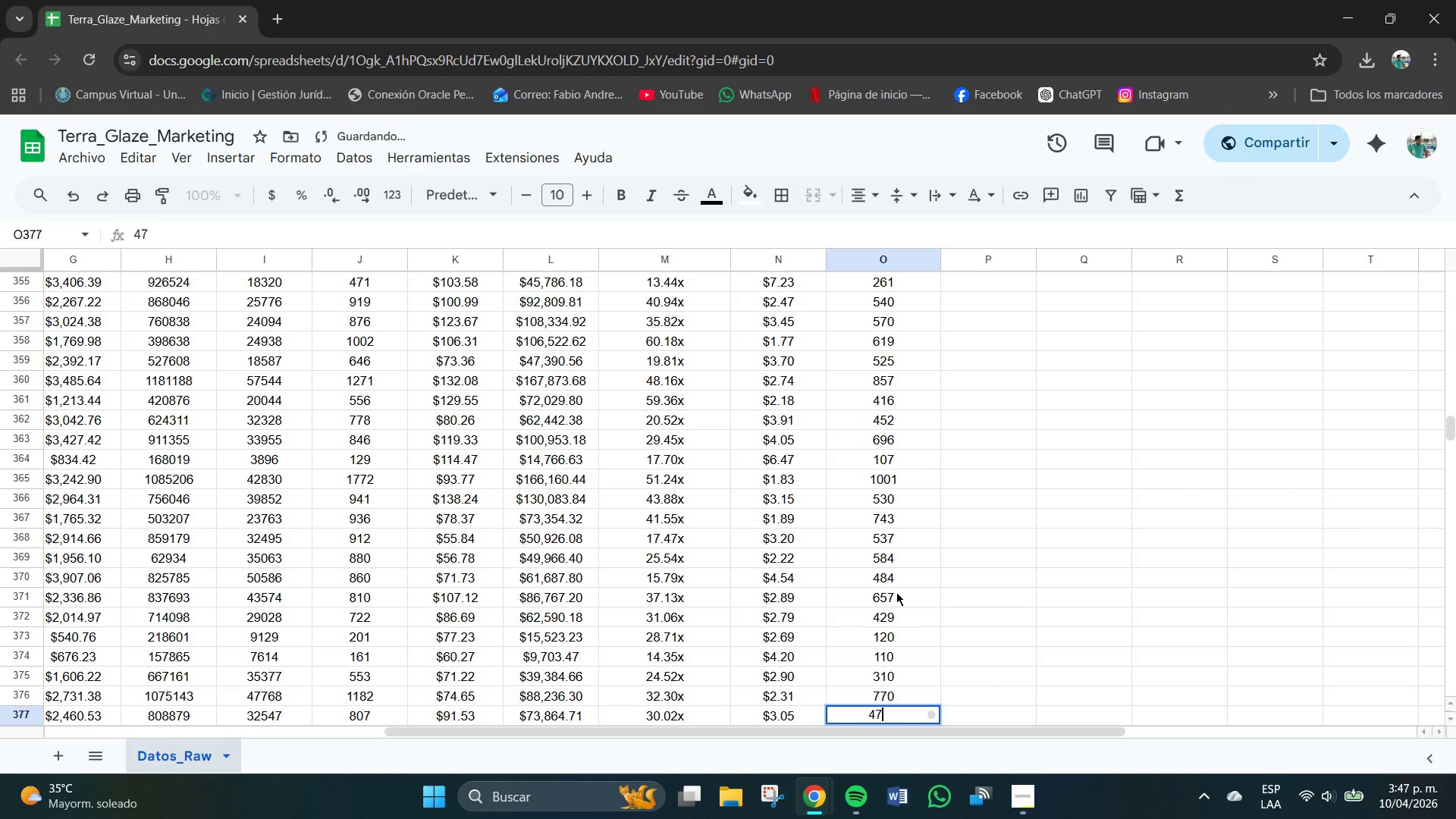 
key(Numpad1)
 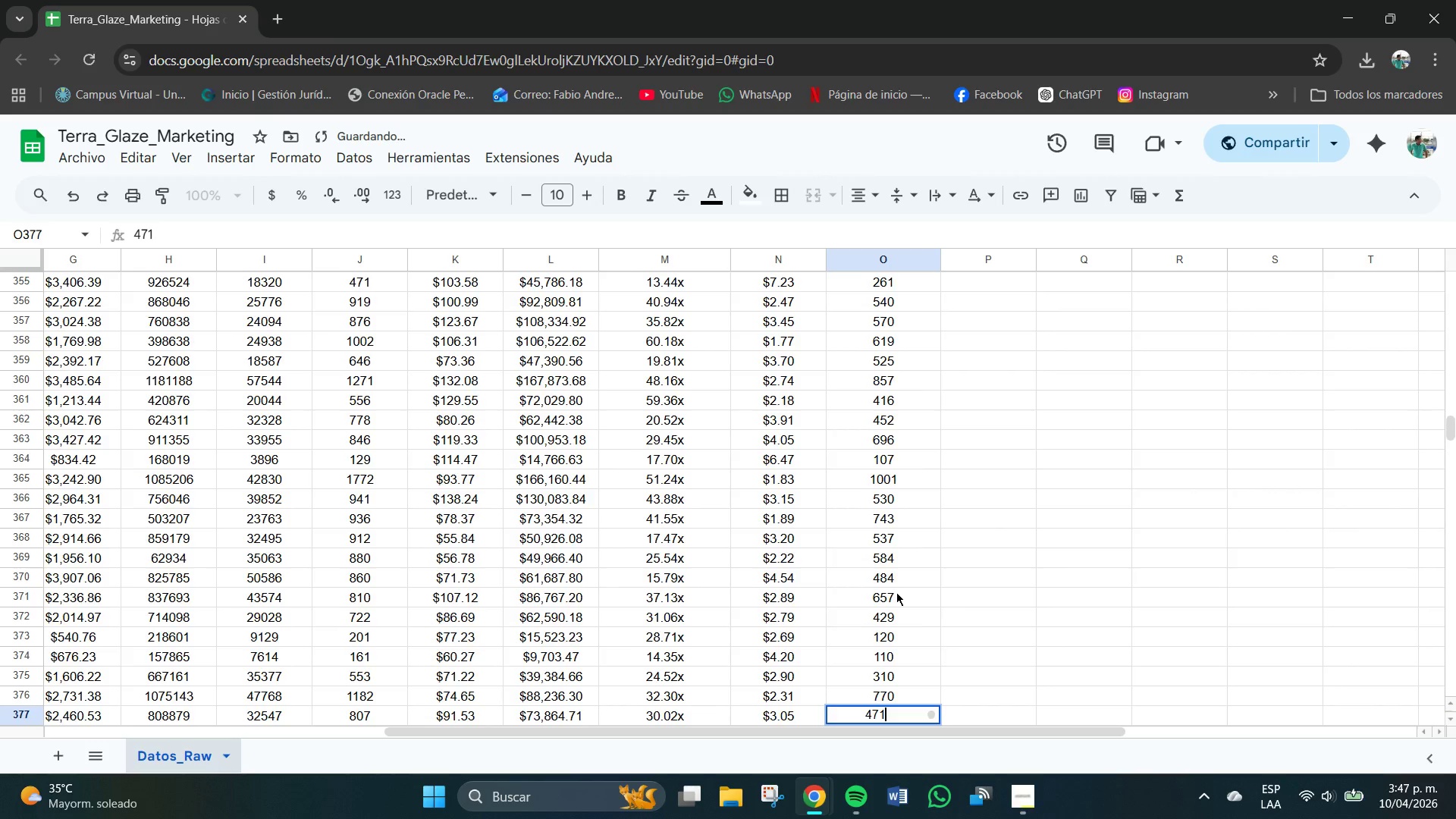 
key(NumpadEnter)
 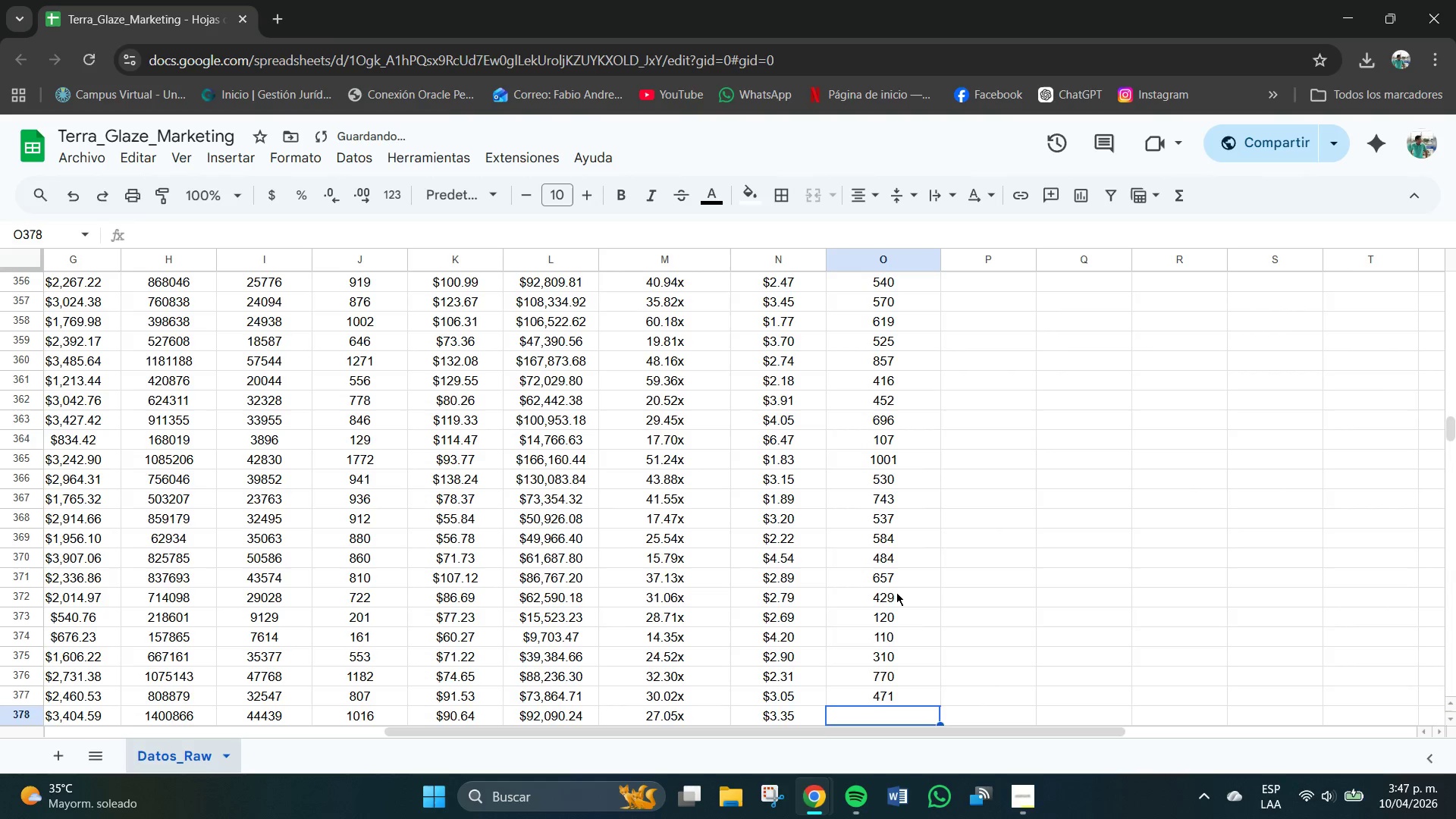 
key(Numpad5)
 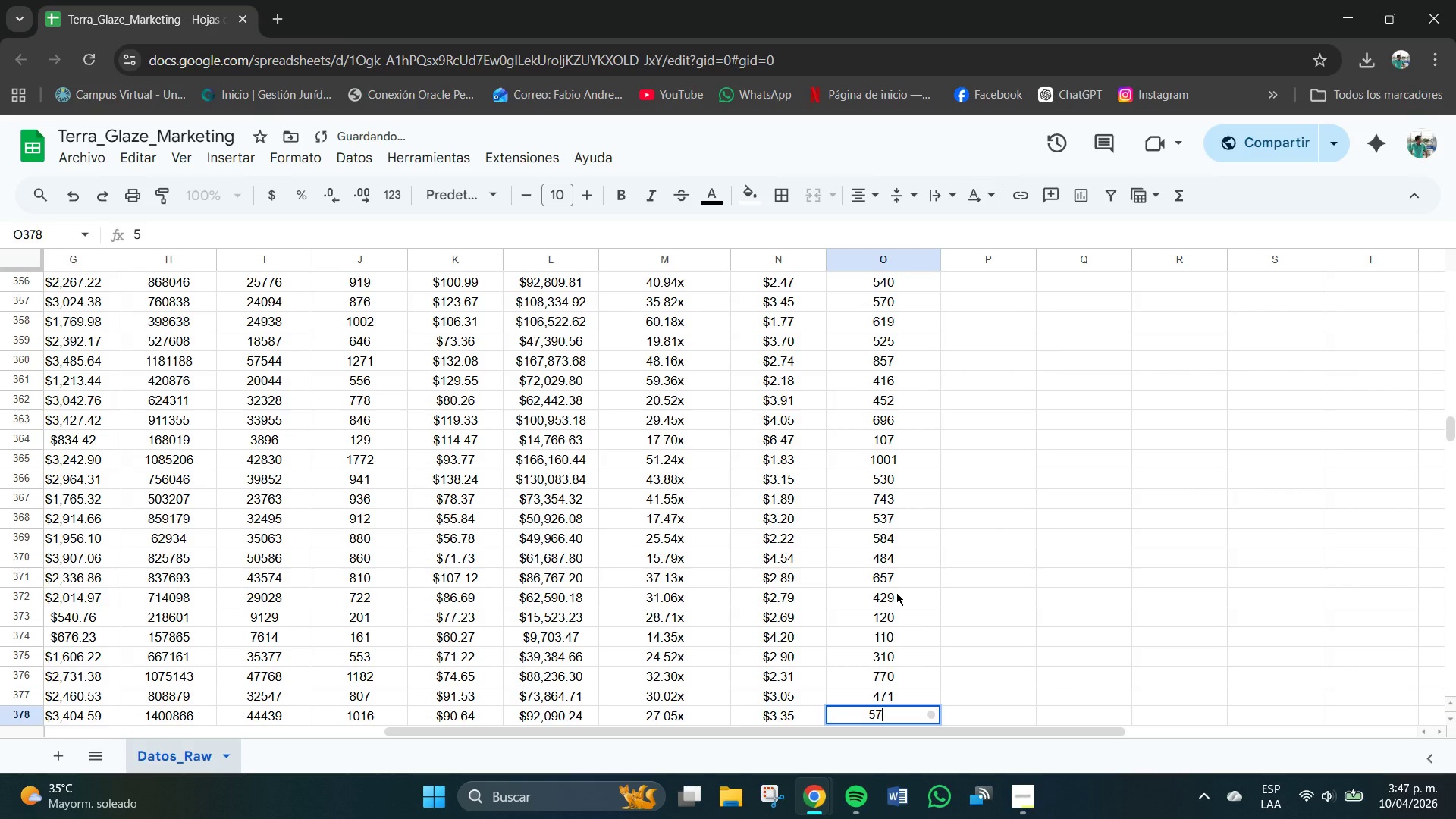 
key(Numpad7)
 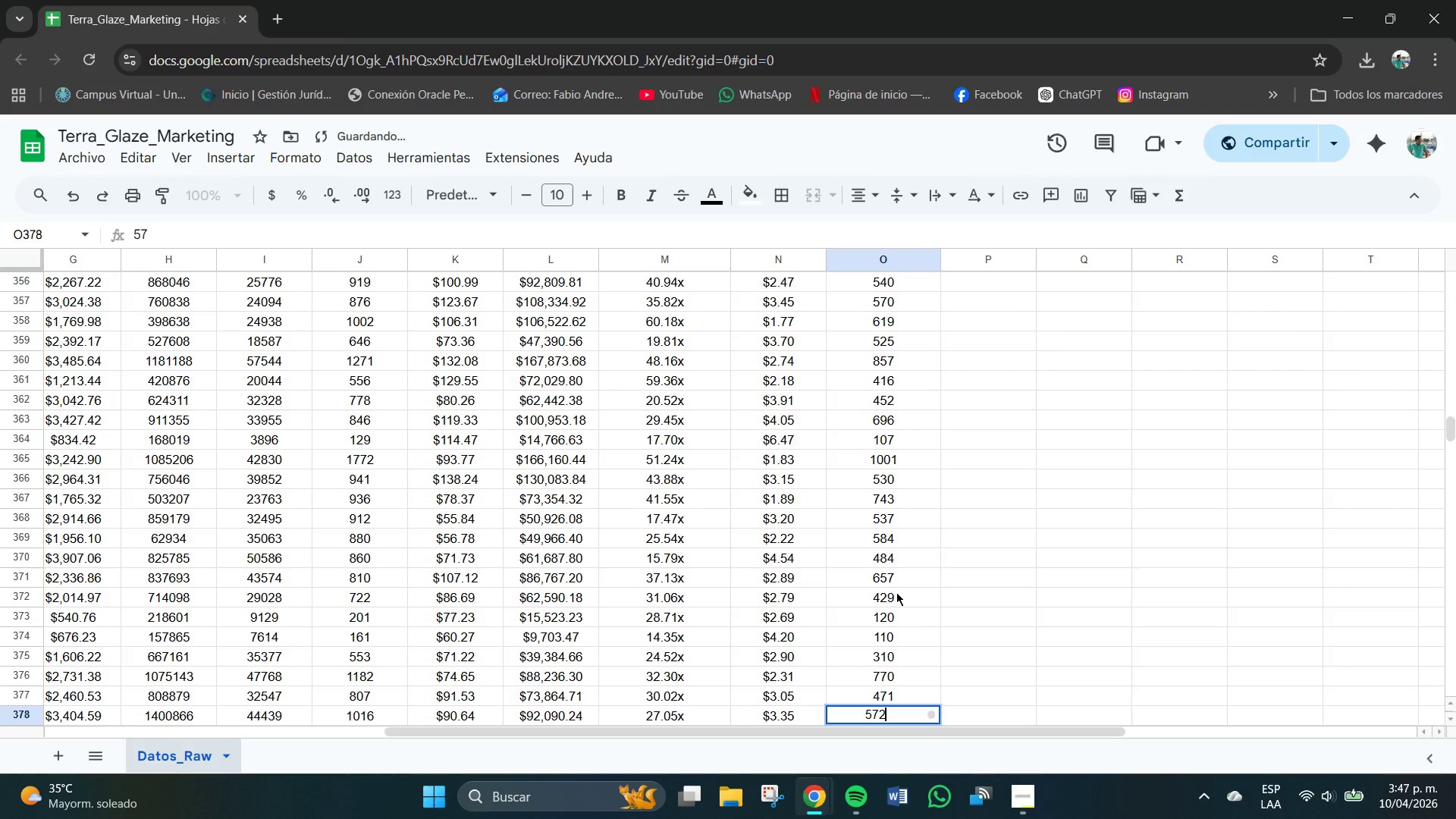 
key(Numpad2)
 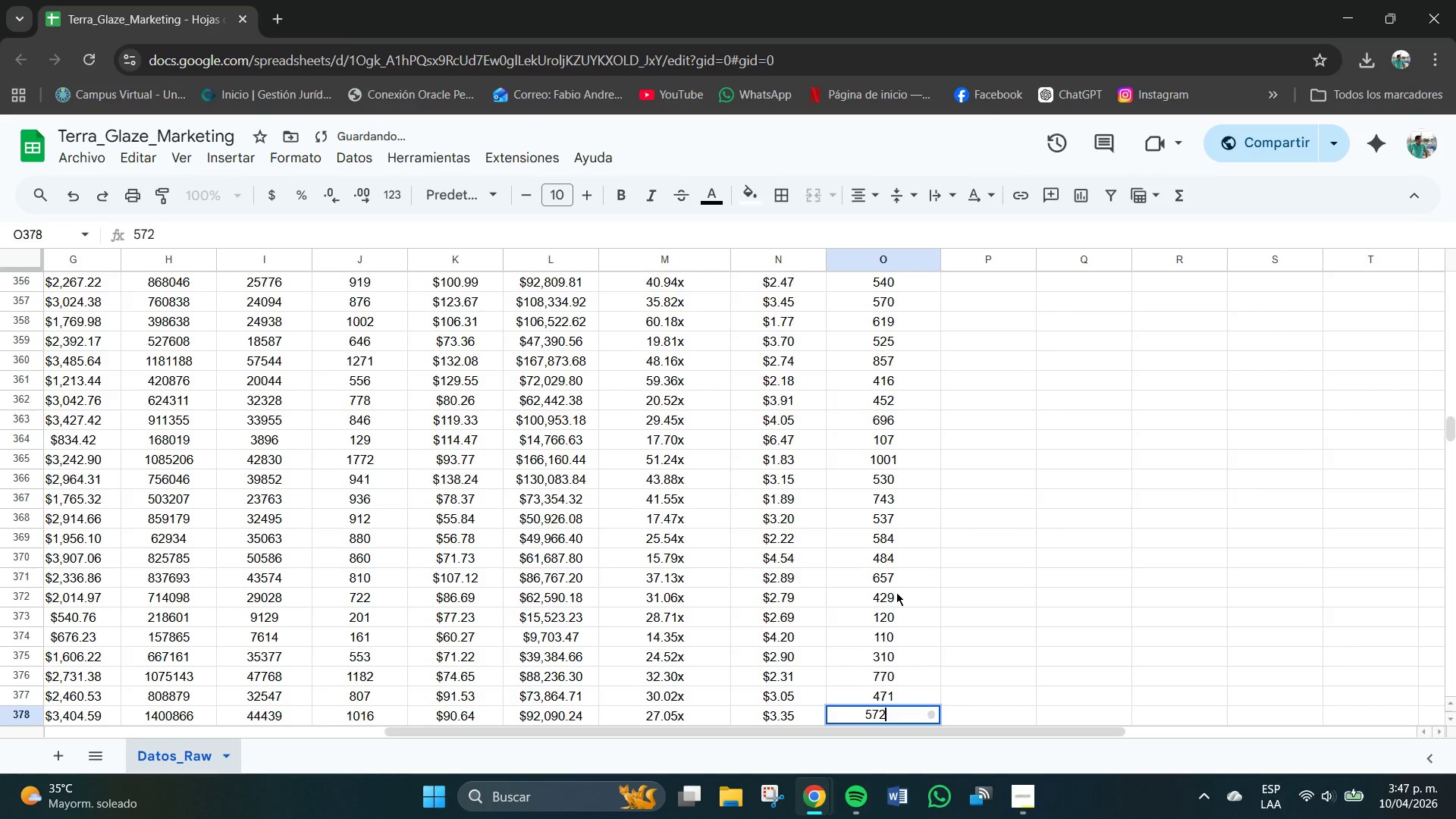 
key(NumpadEnter)
 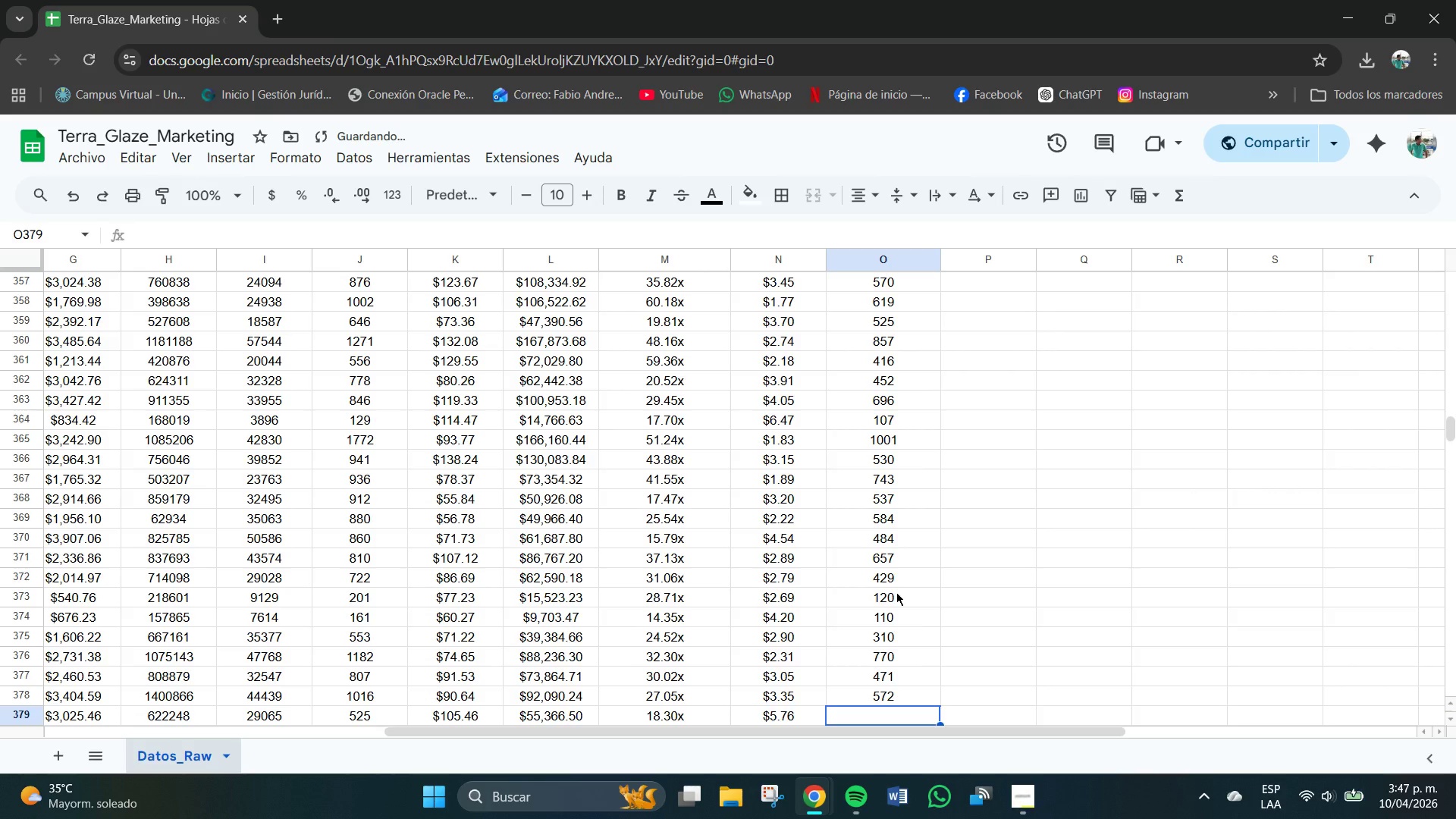 
key(Numpad3)
 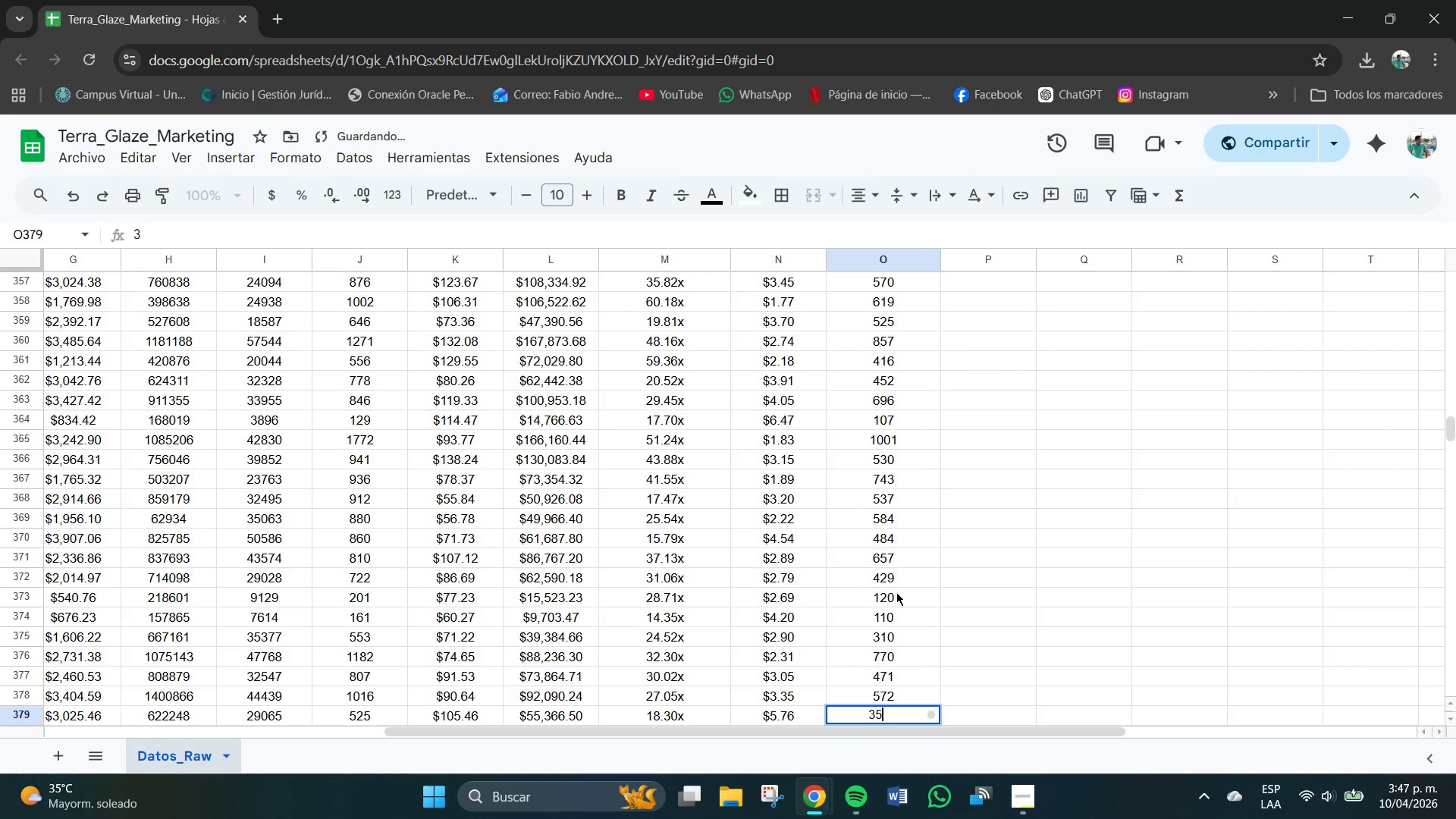 
key(Numpad5)
 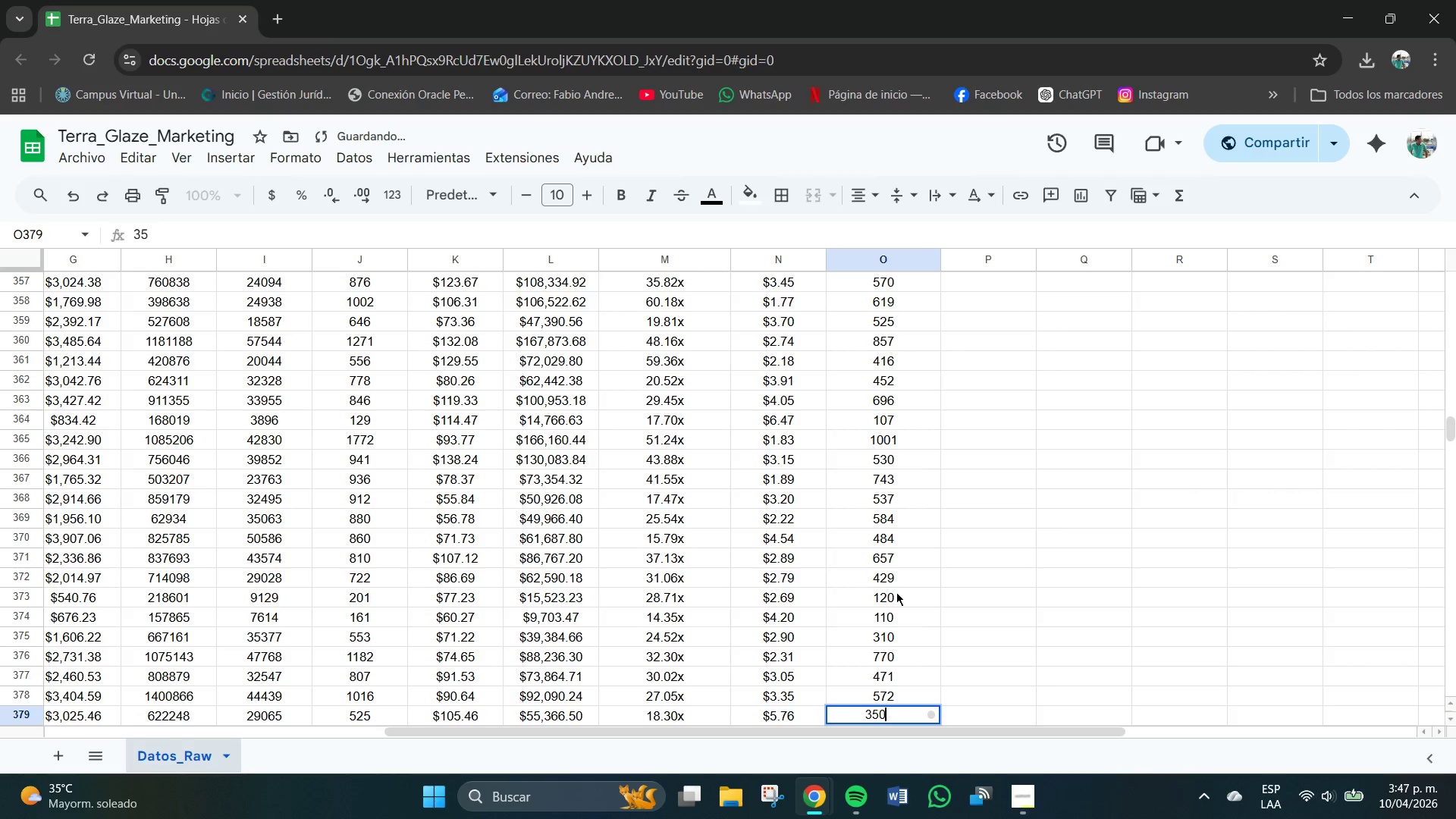 
key(Numpad0)
 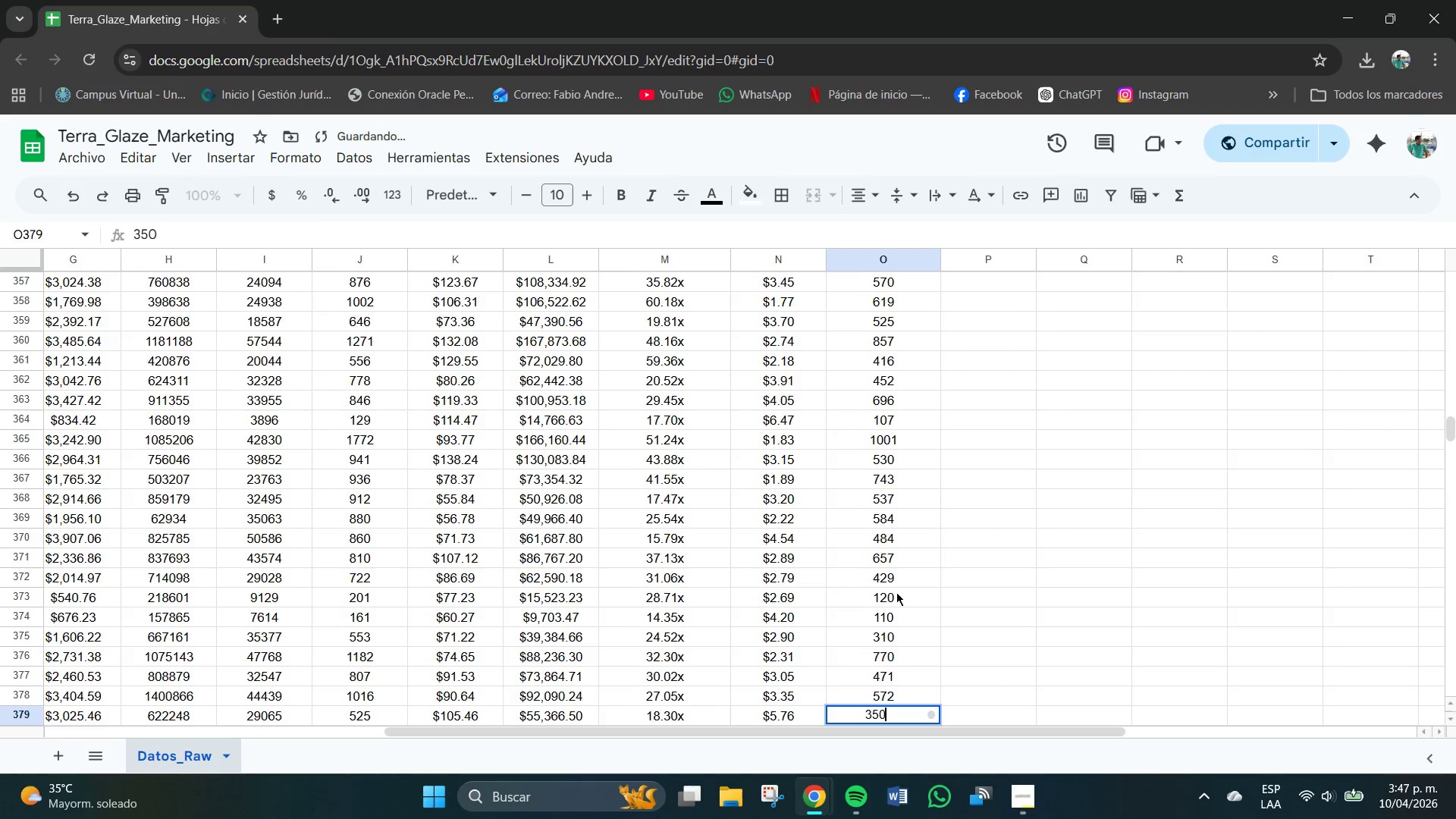 
key(NumpadEnter)
 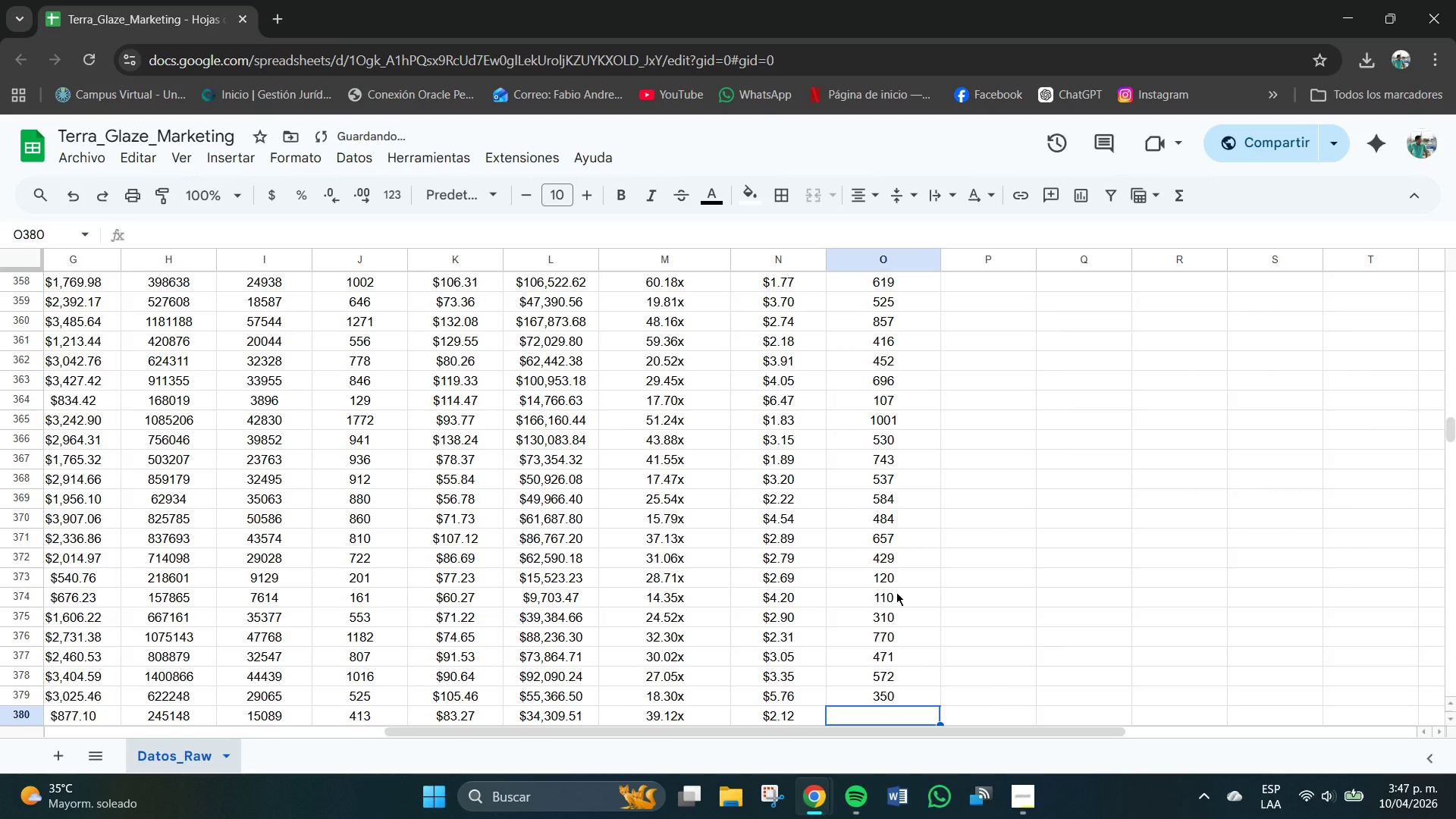 
key(Numpad3)
 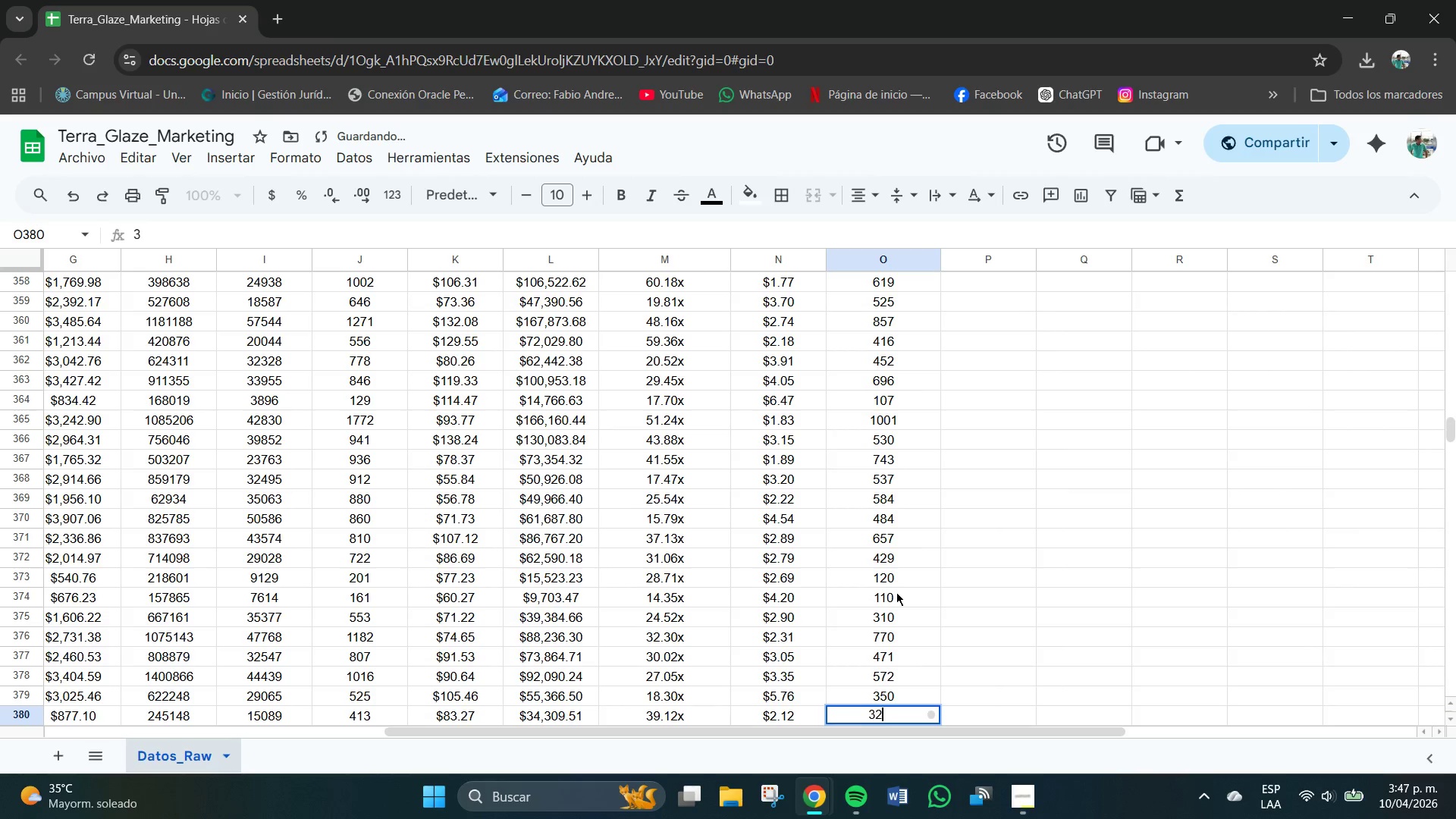 
key(Numpad2)
 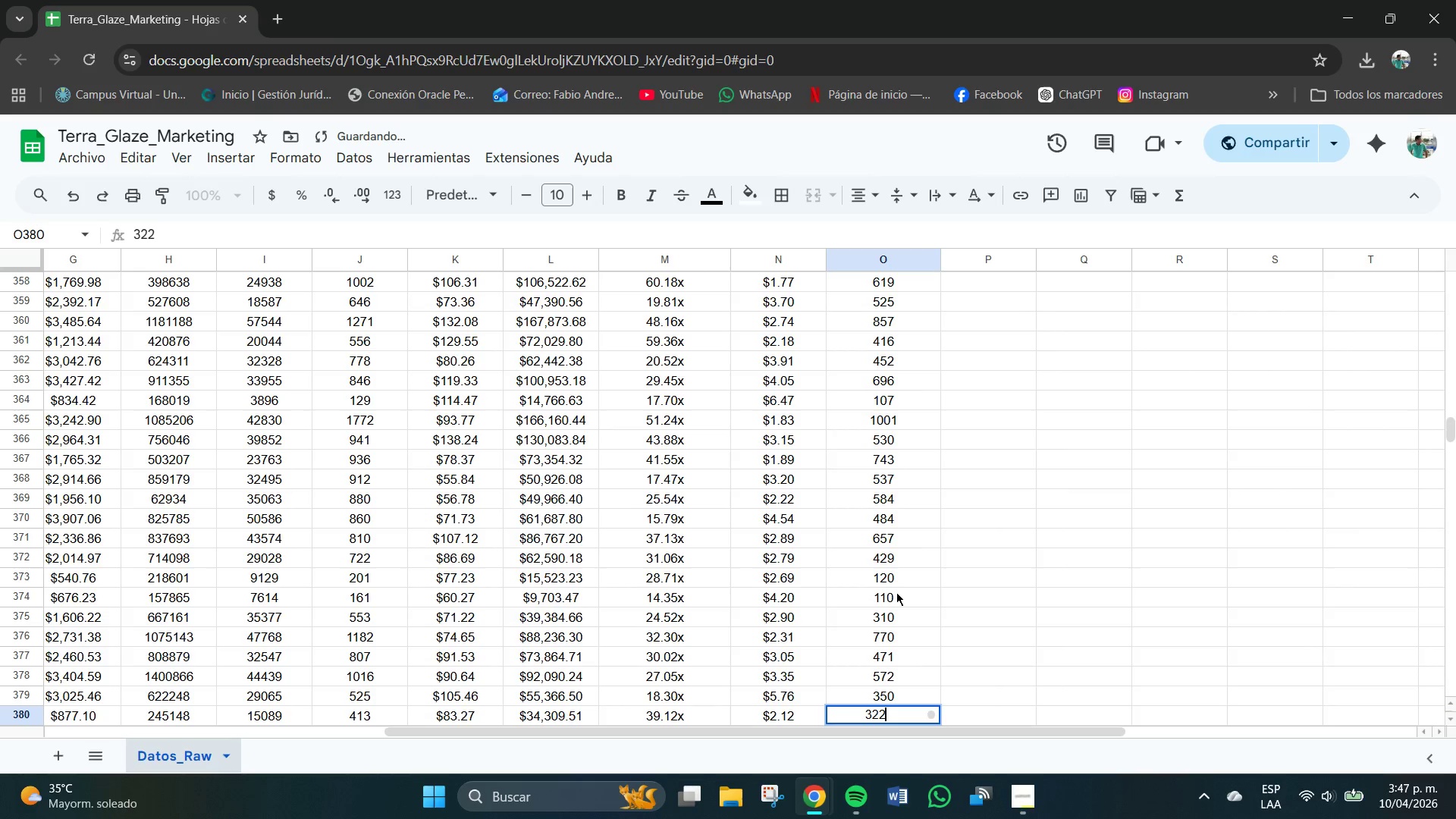 
key(Numpad2)
 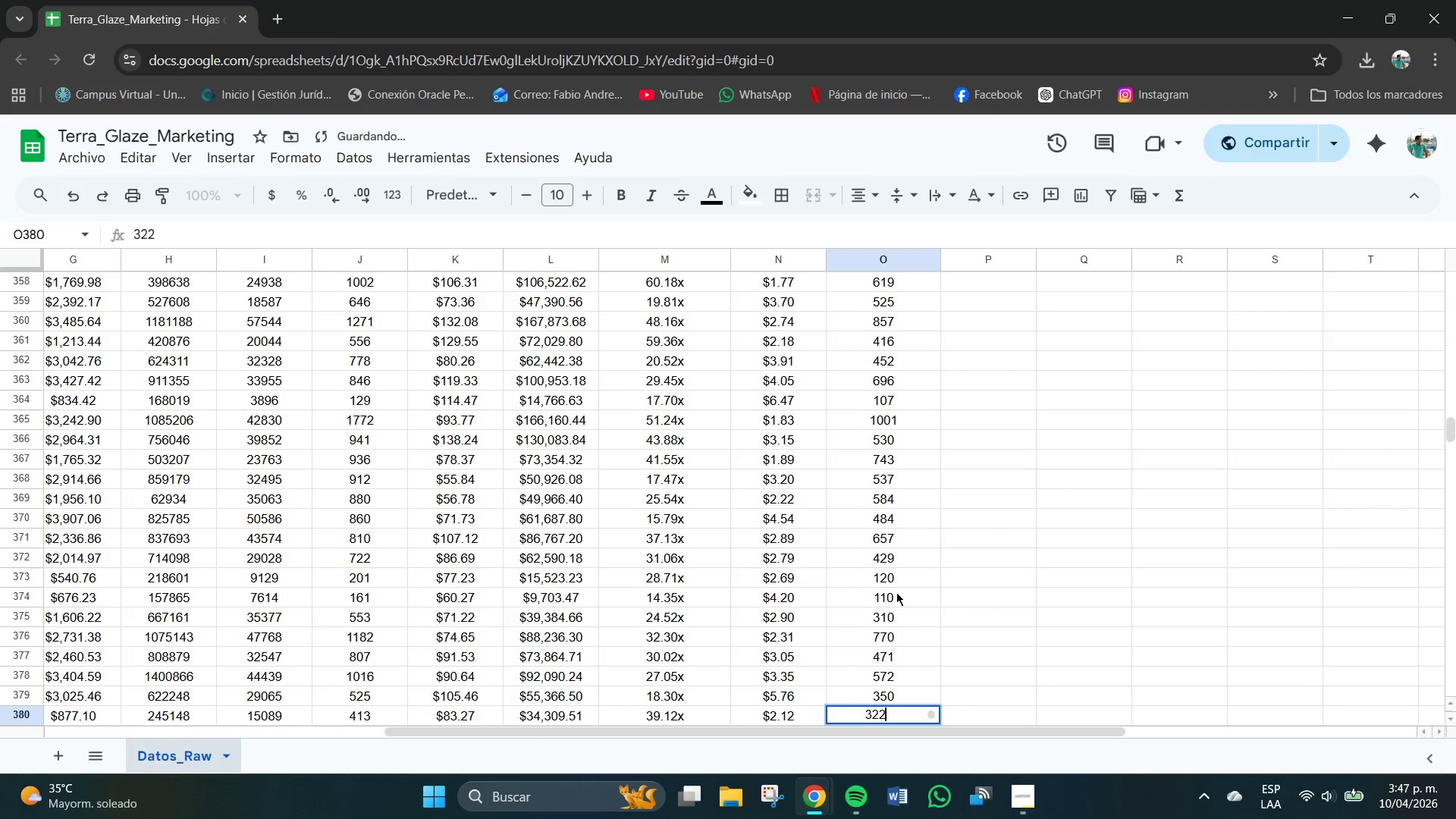 
key(NumpadEnter)
 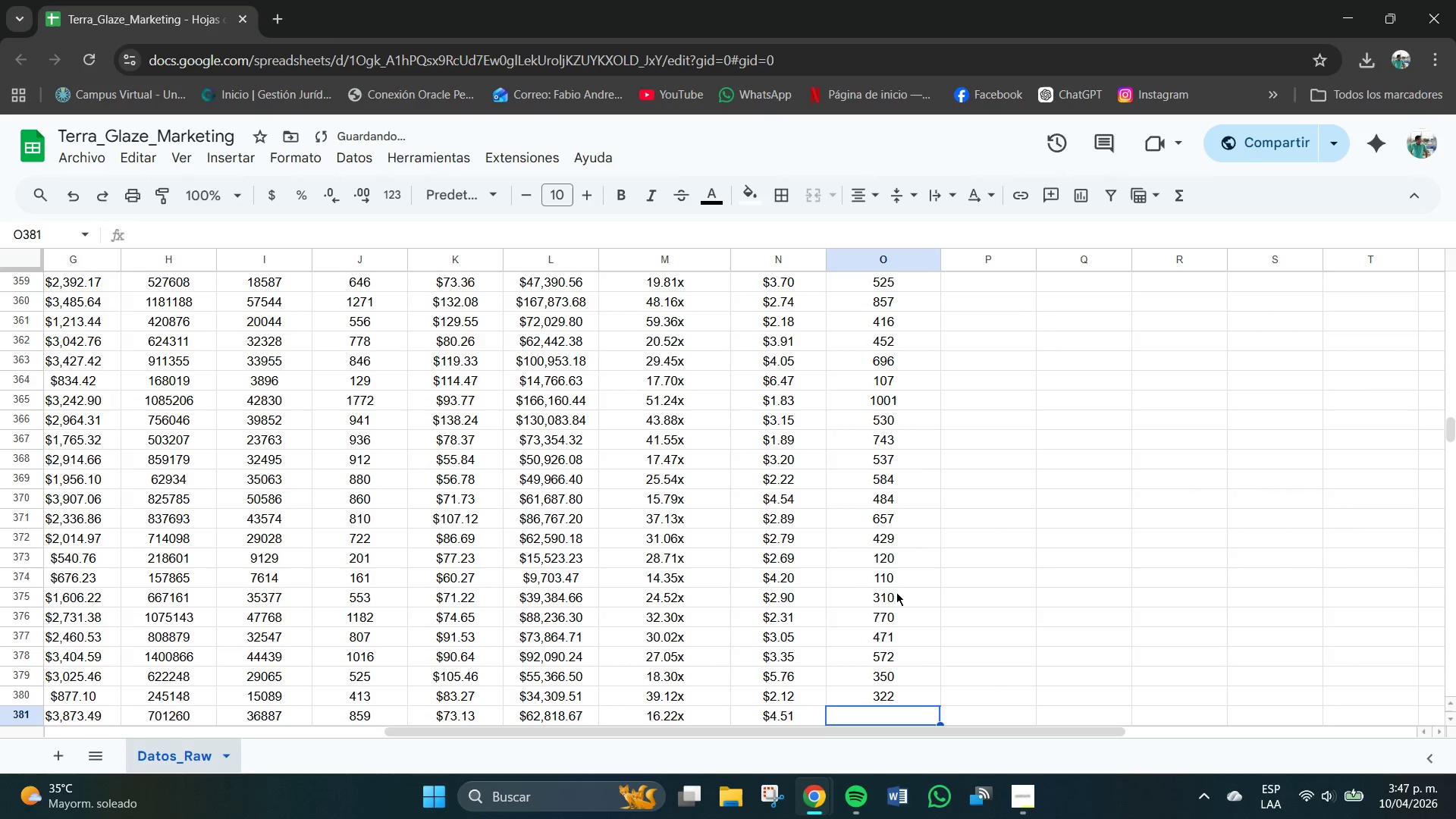 
key(NumpadEnter)
 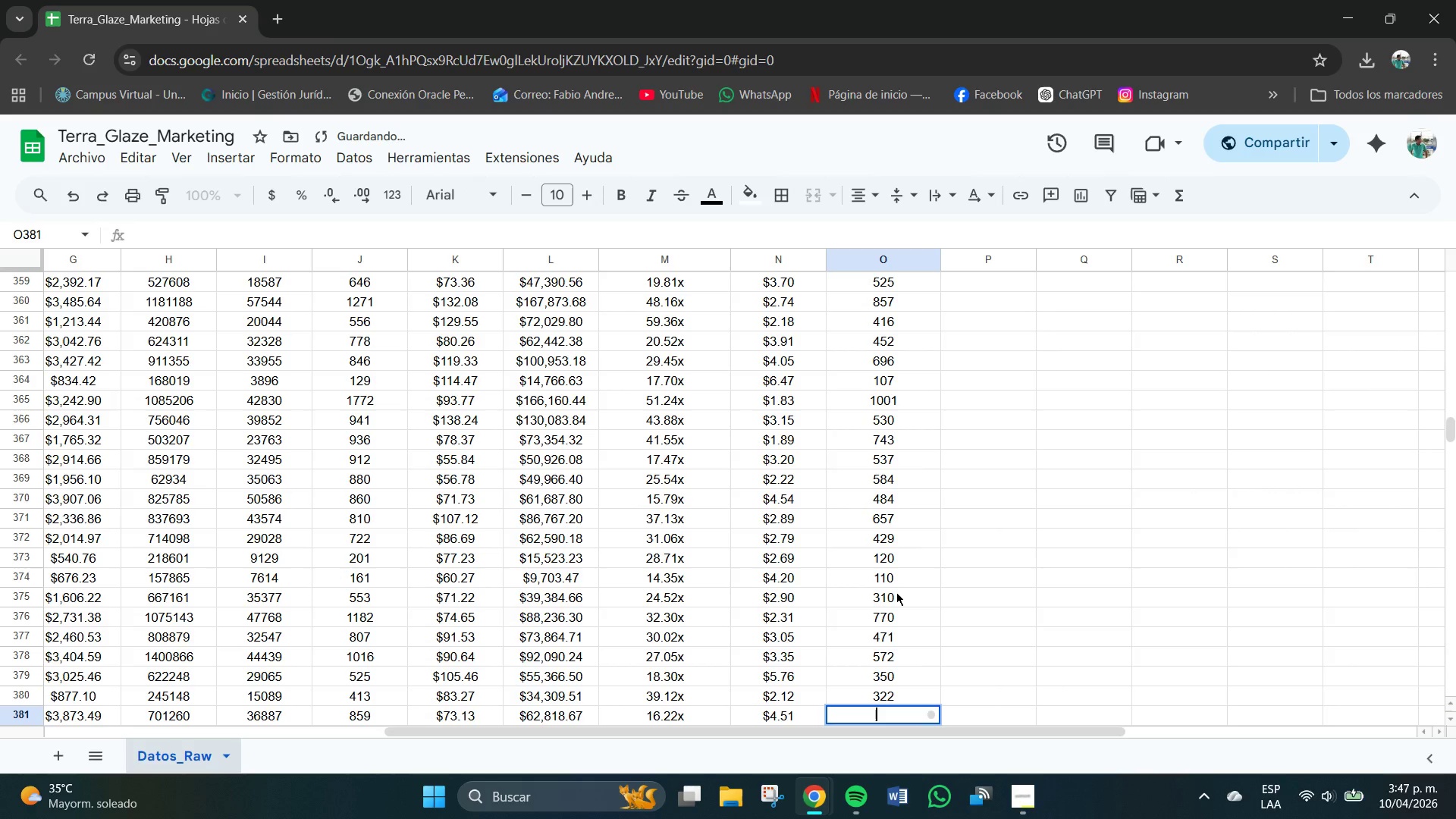 
key(Numpad6)
 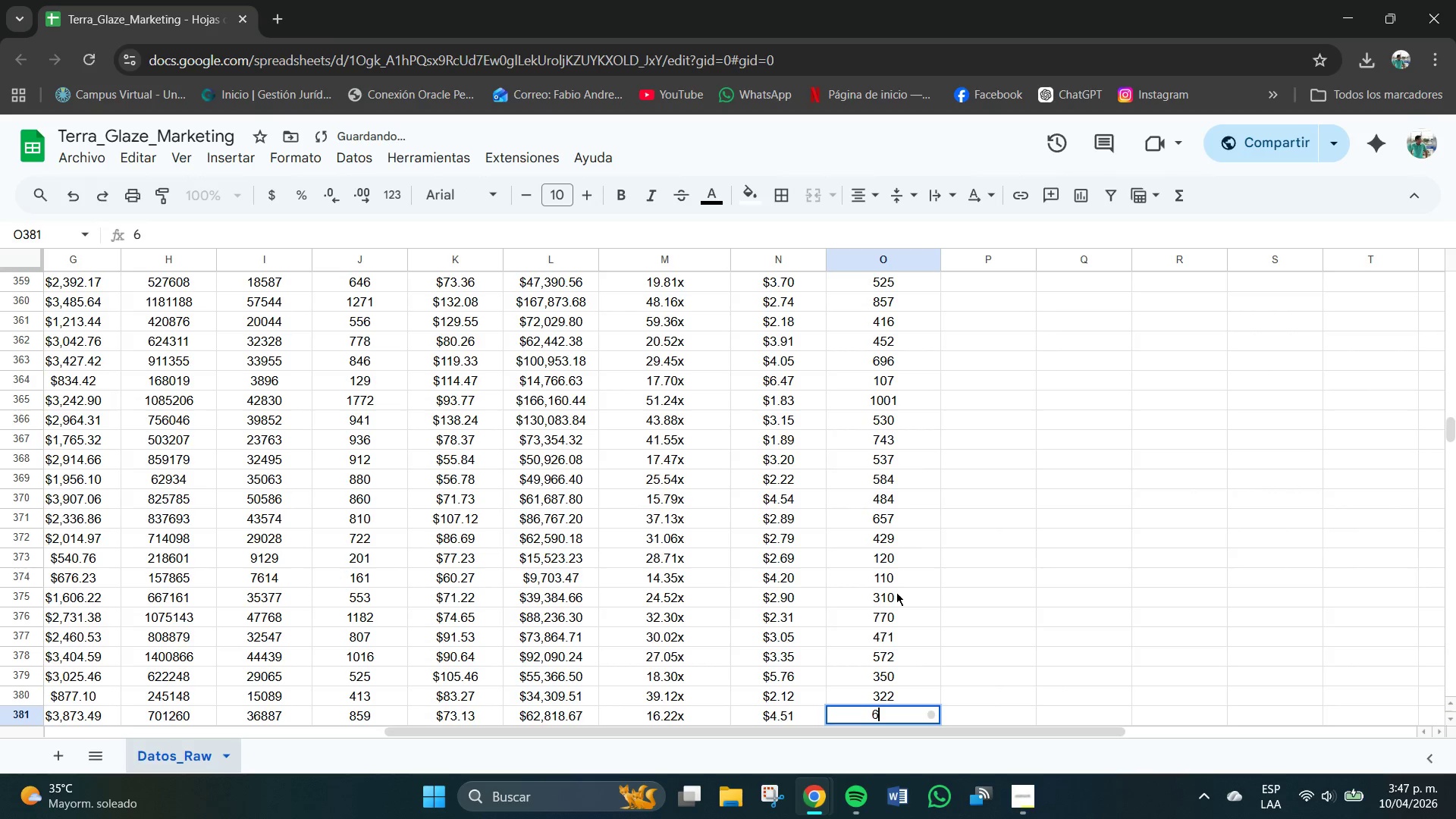 
key(Numpad2)
 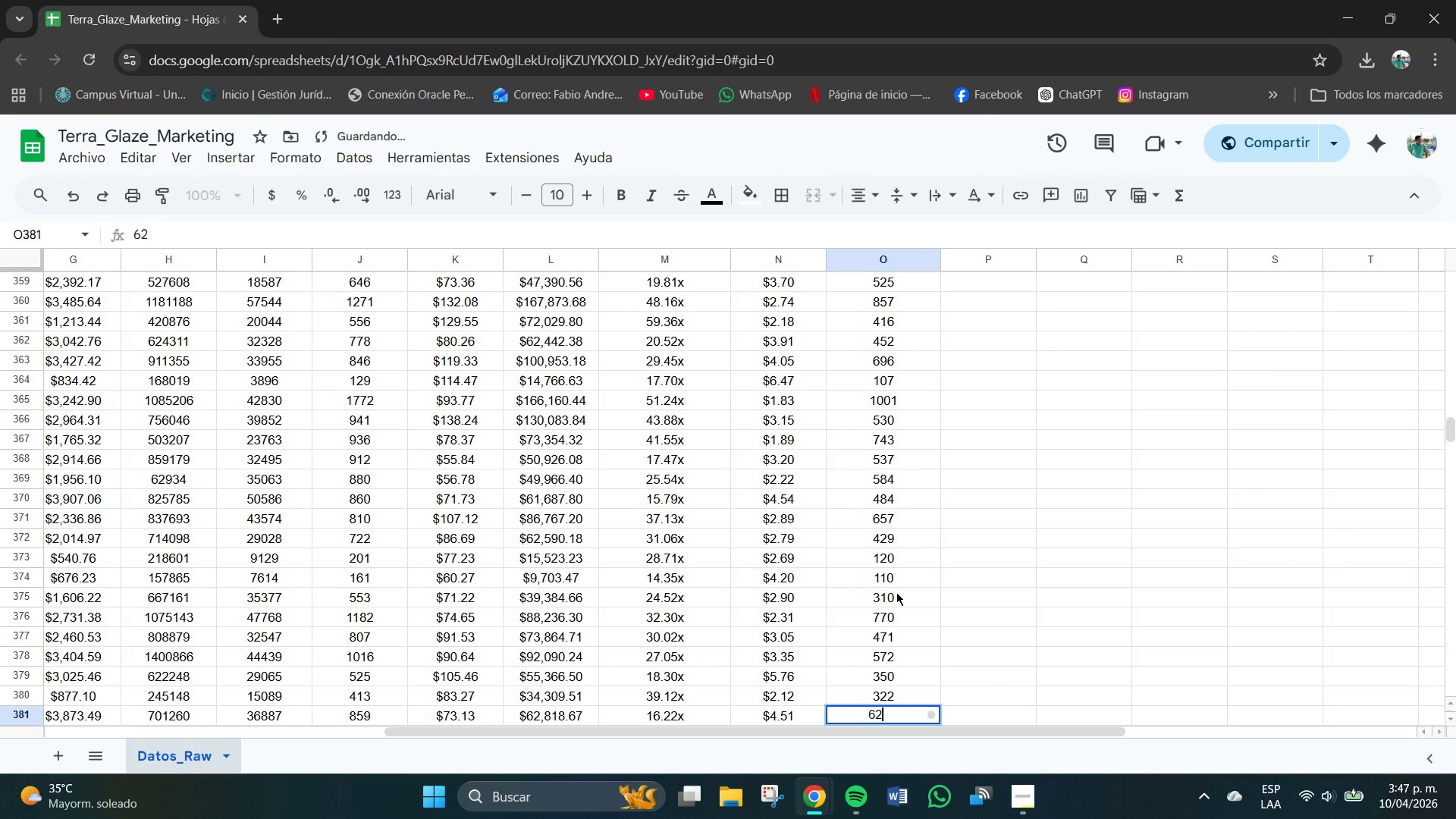 
key(Numpad3)
 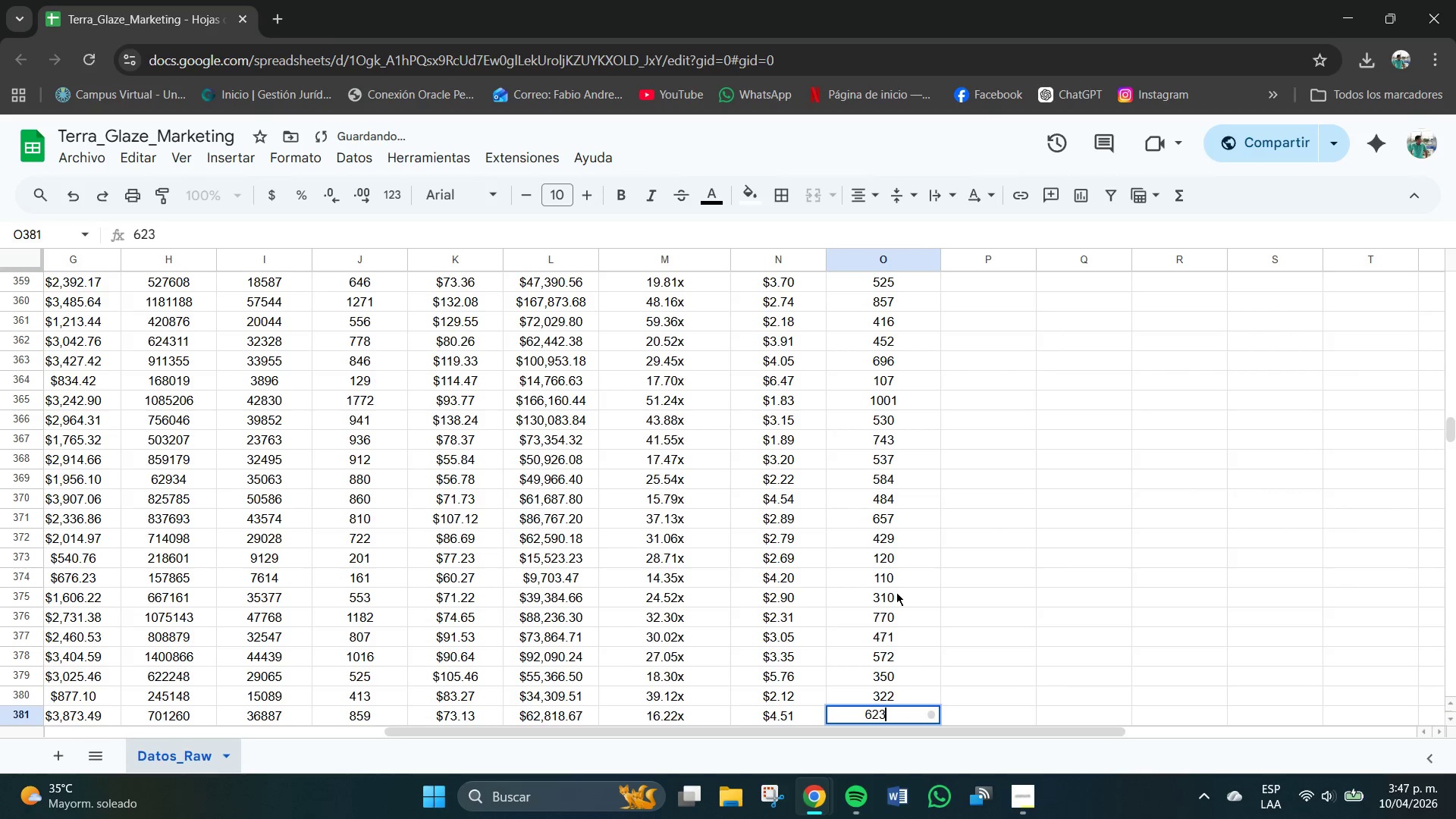 
key(NumpadEnter)
 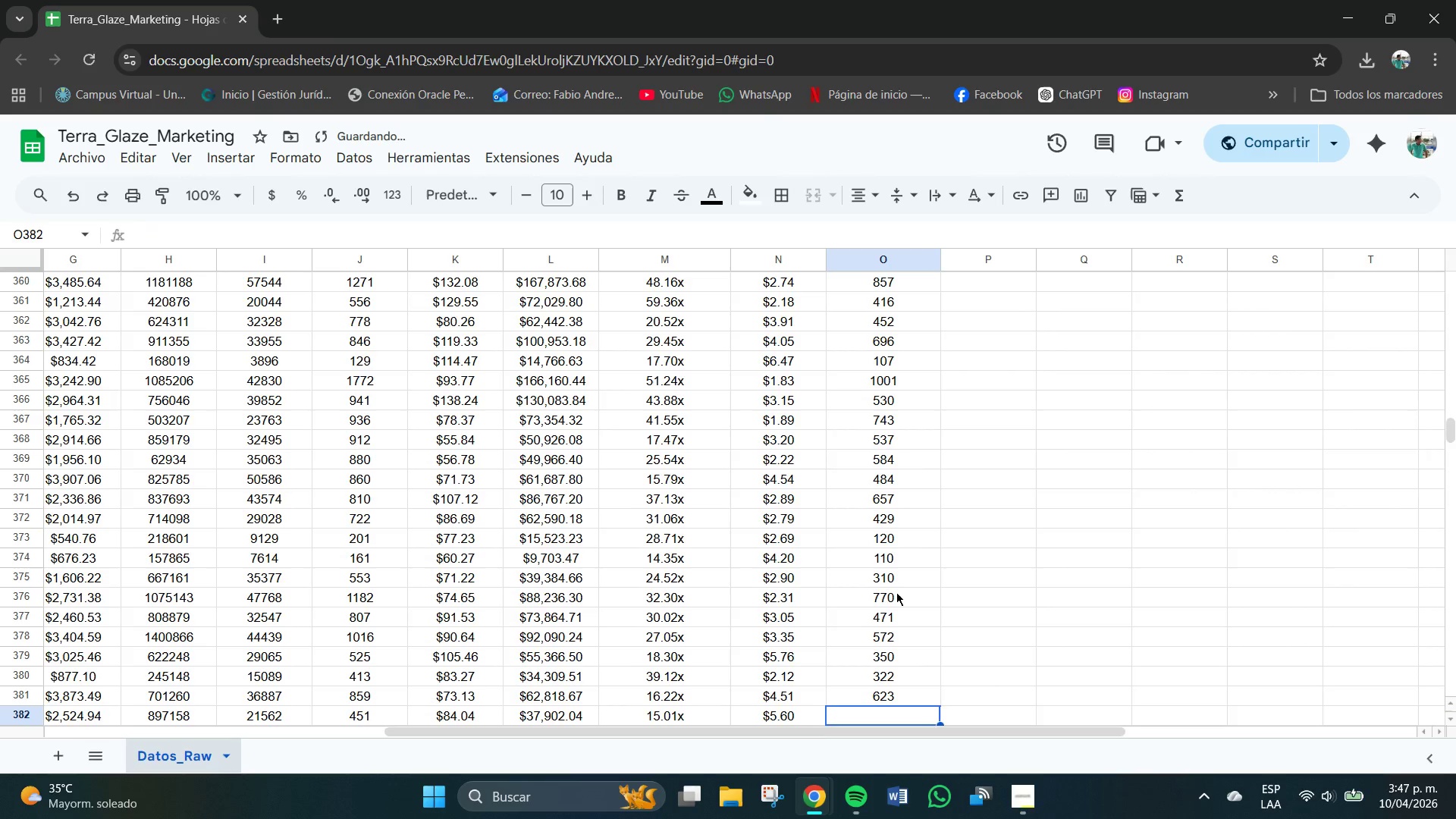 
key(Numpad3)
 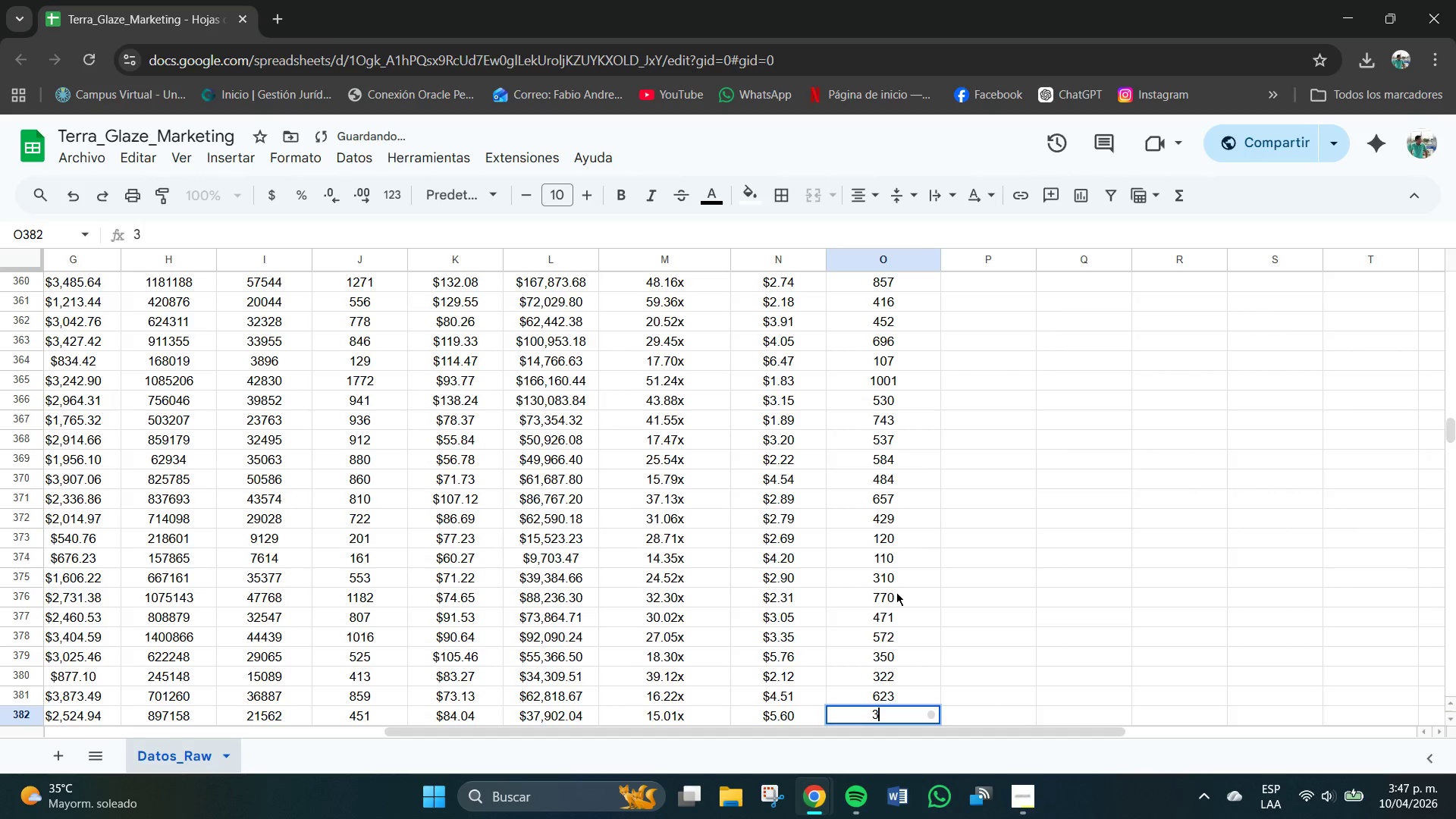 
key(Numpad6)
 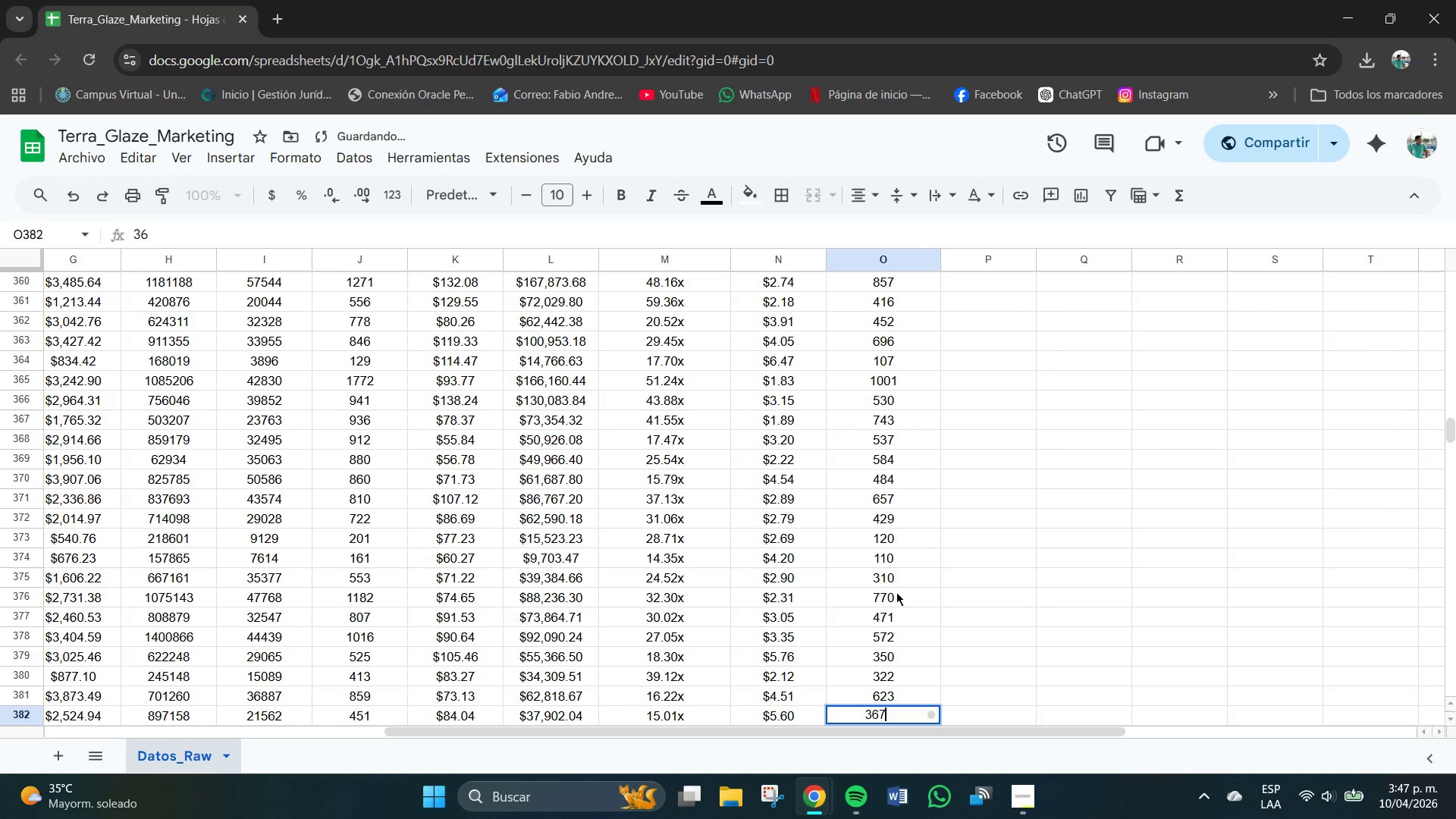 
key(Numpad7)
 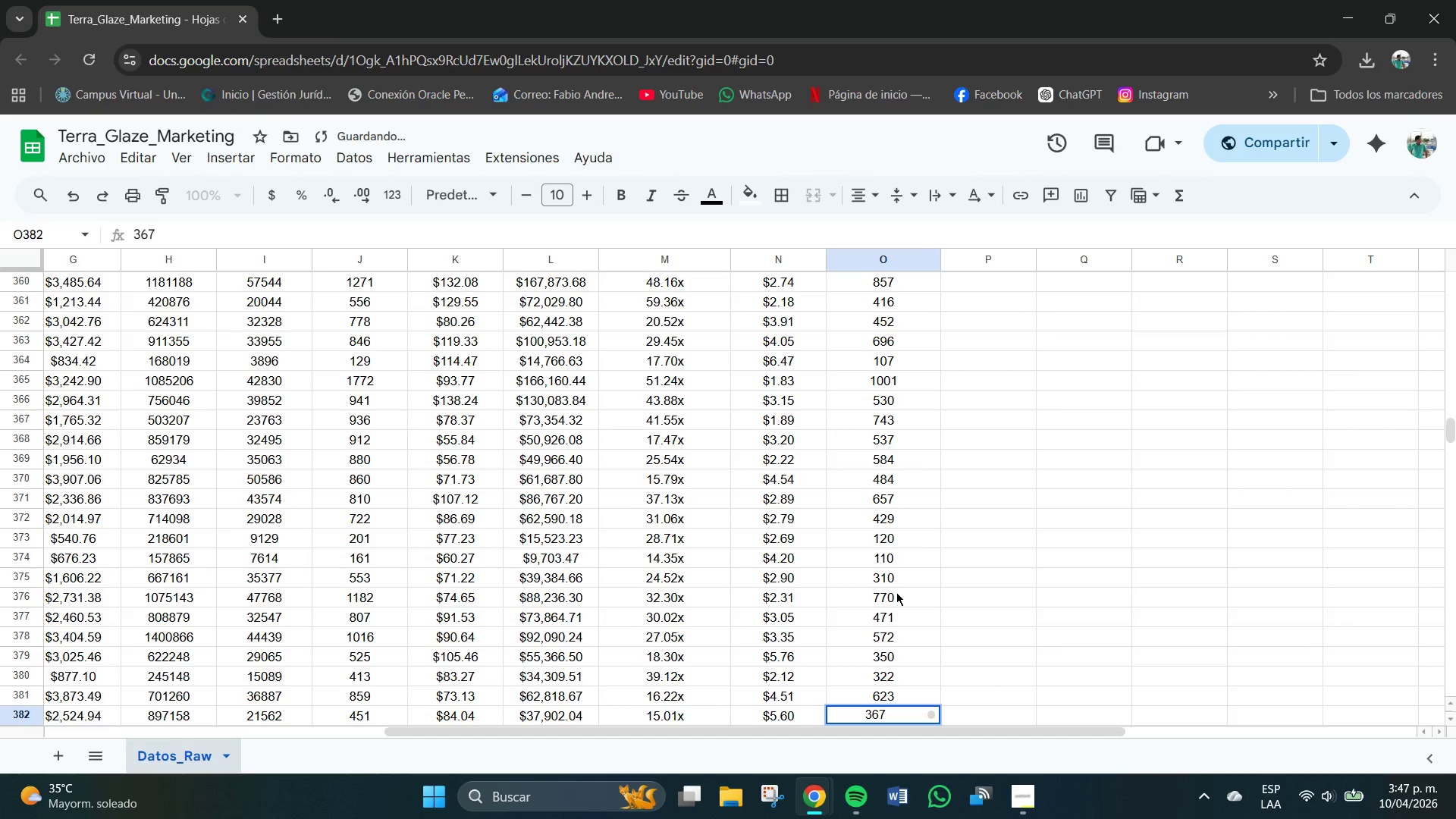 
key(NumpadEnter)
 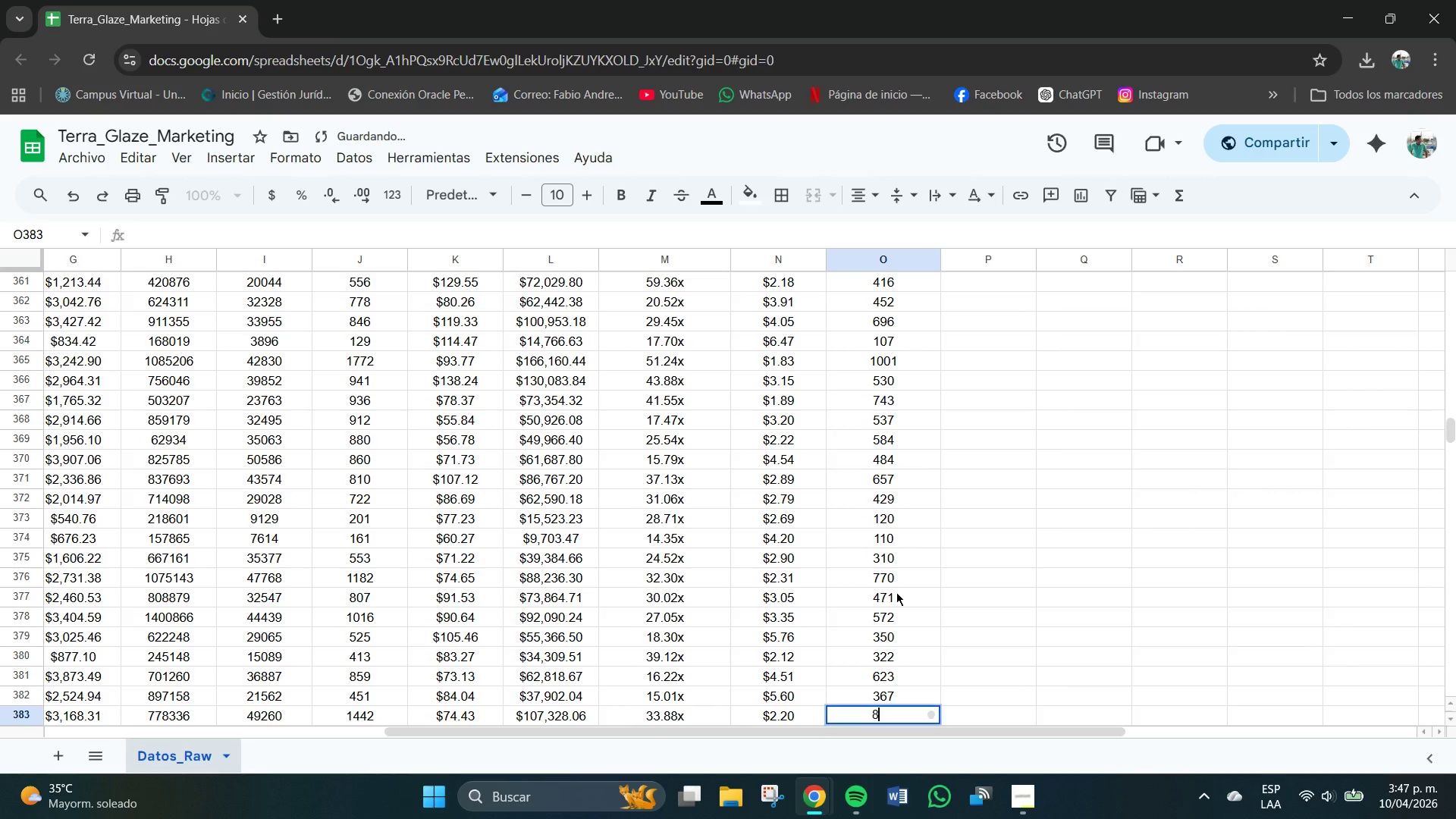 
key(Numpad8)
 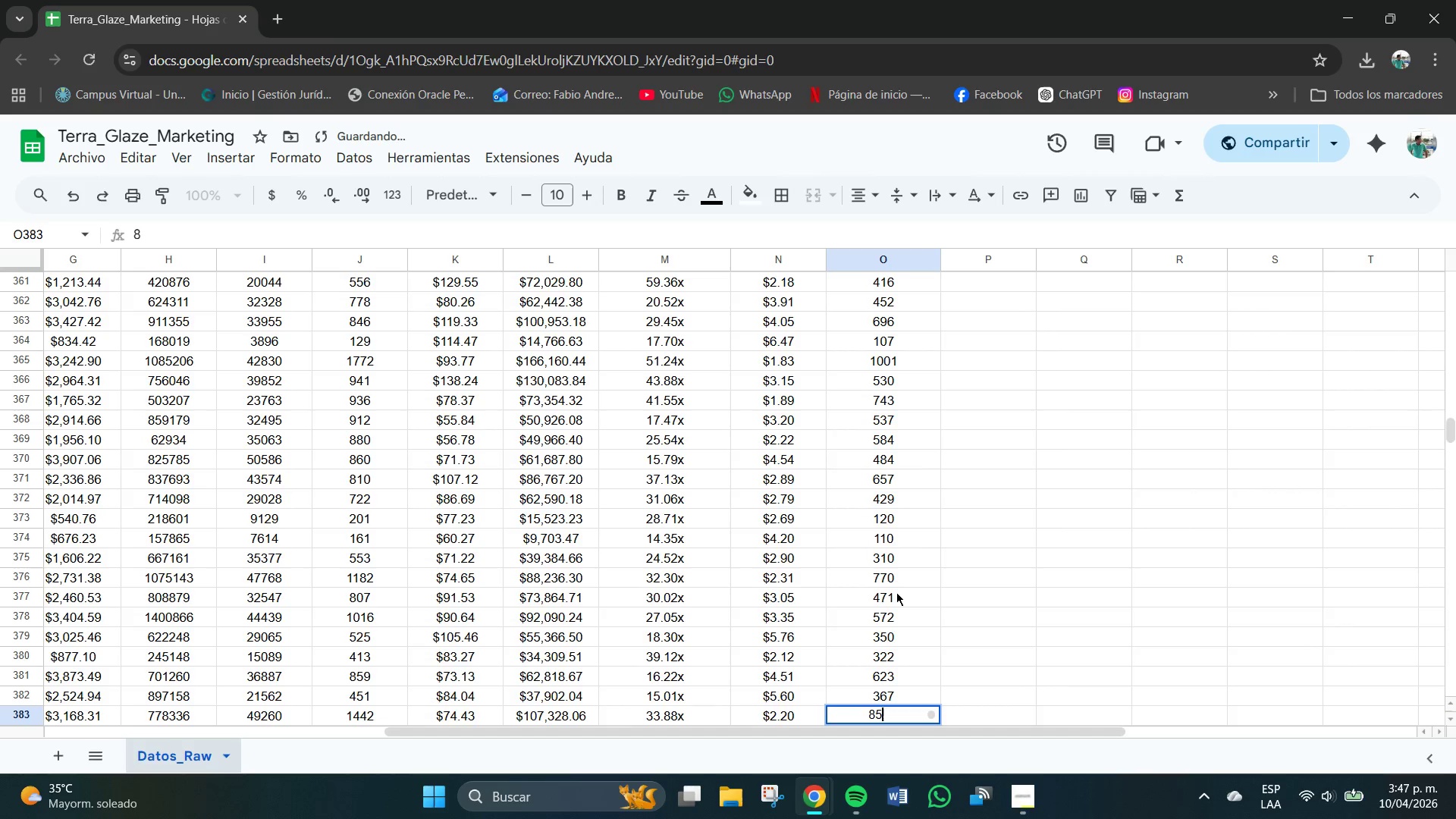 
key(Numpad5)
 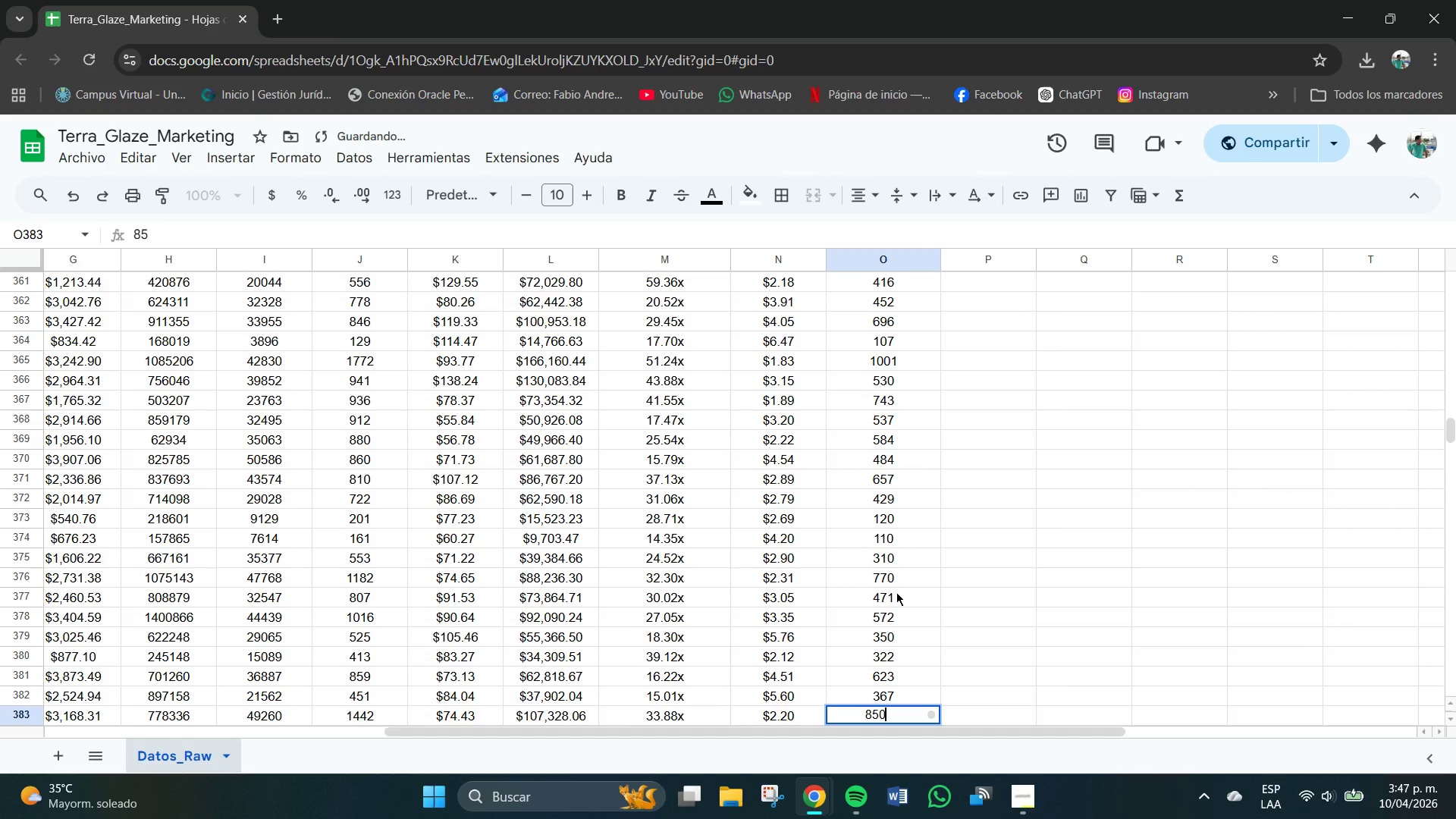 
key(Numpad0)
 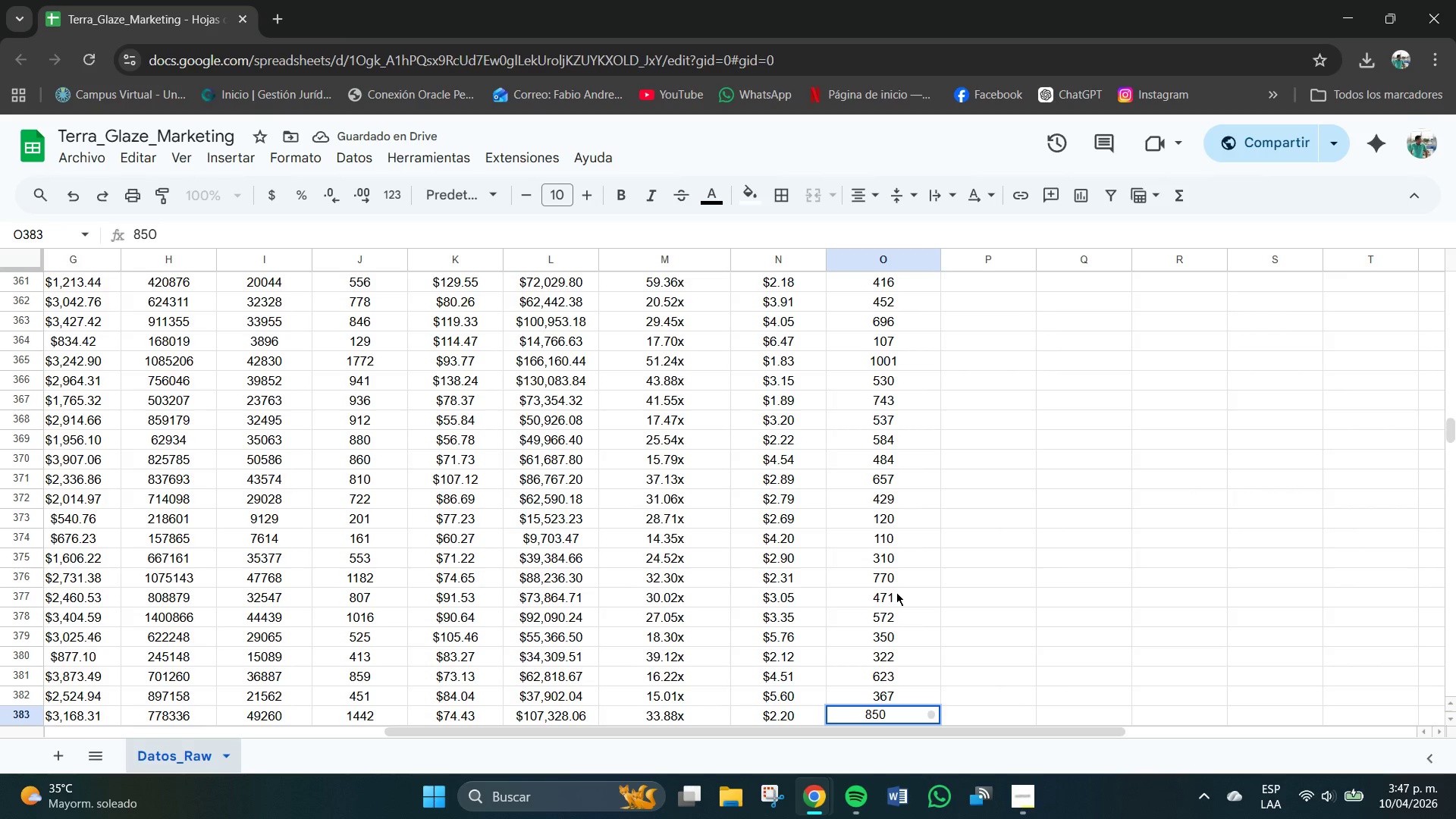 
key(NumpadEnter)
 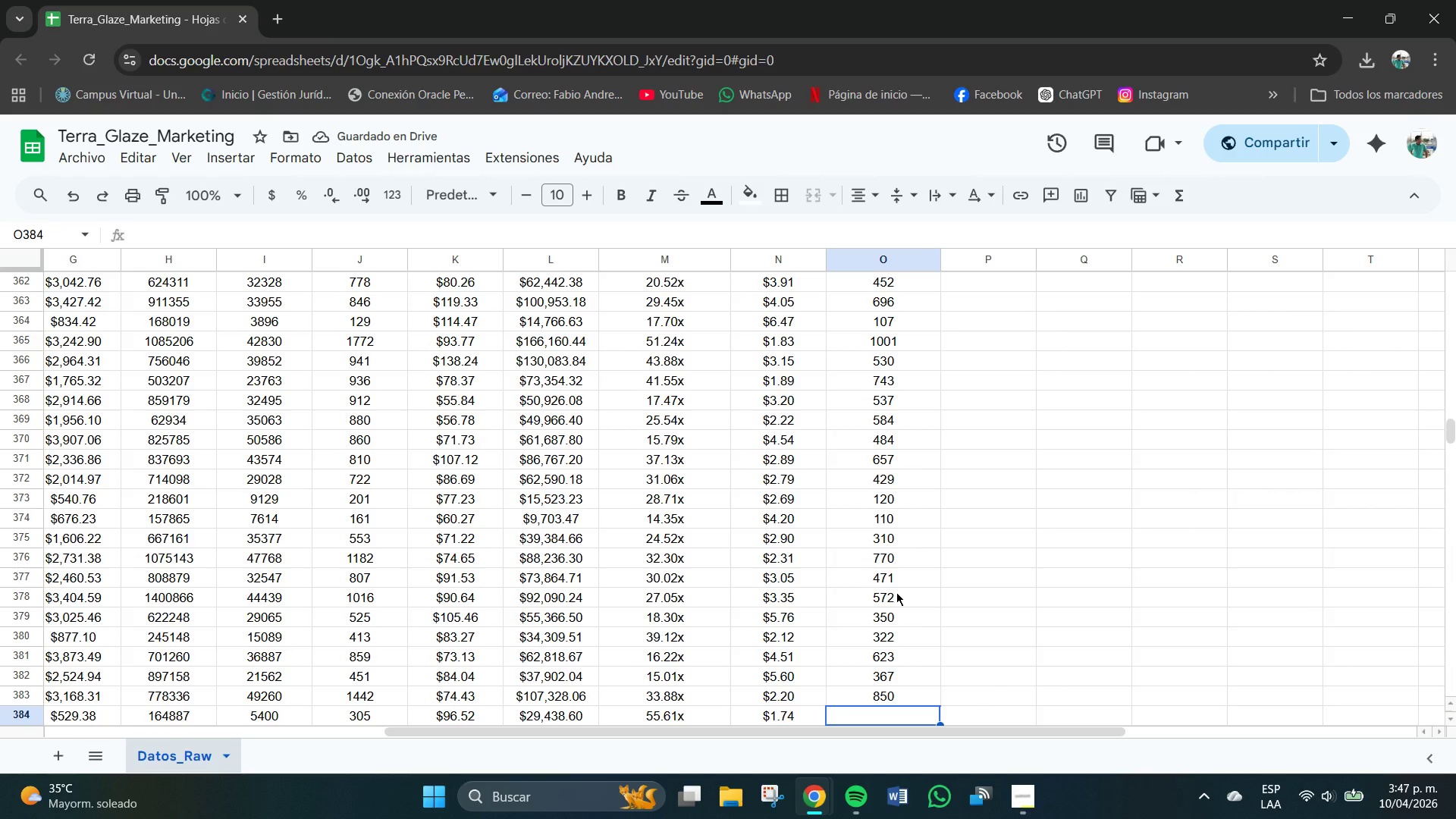 
key(Numpad1)
 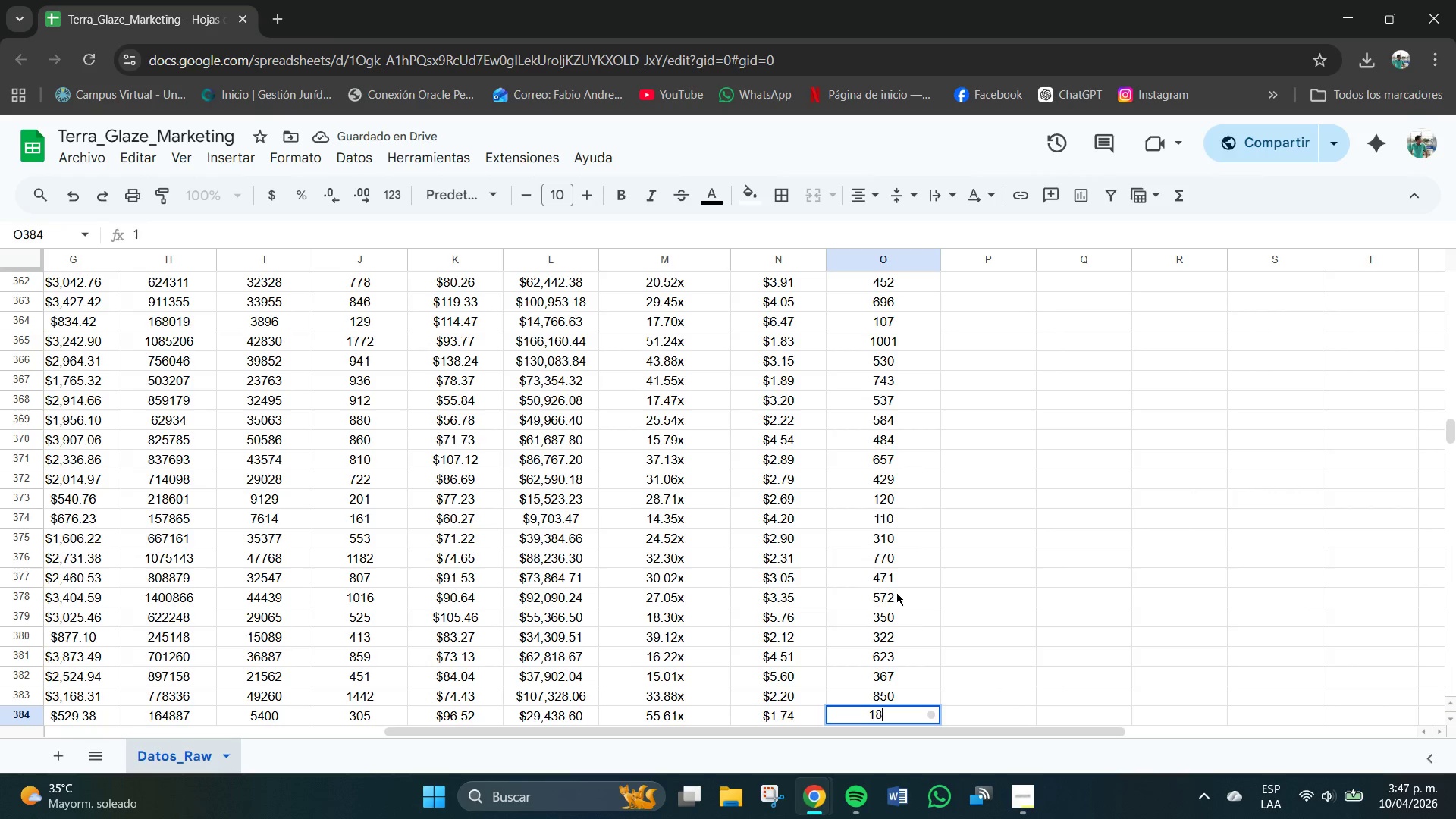 
key(Numpad8)
 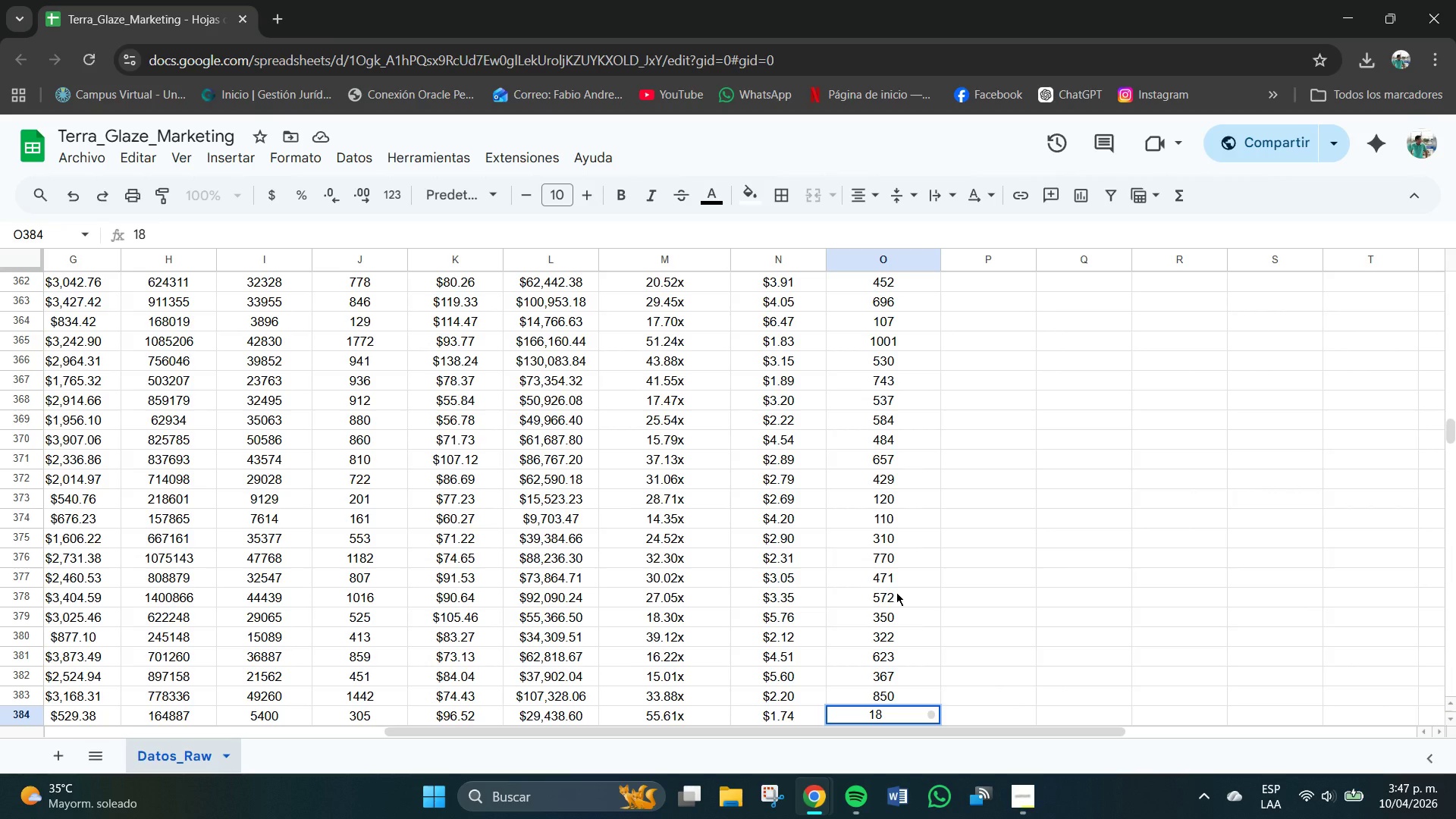 
key(Numpad7)
 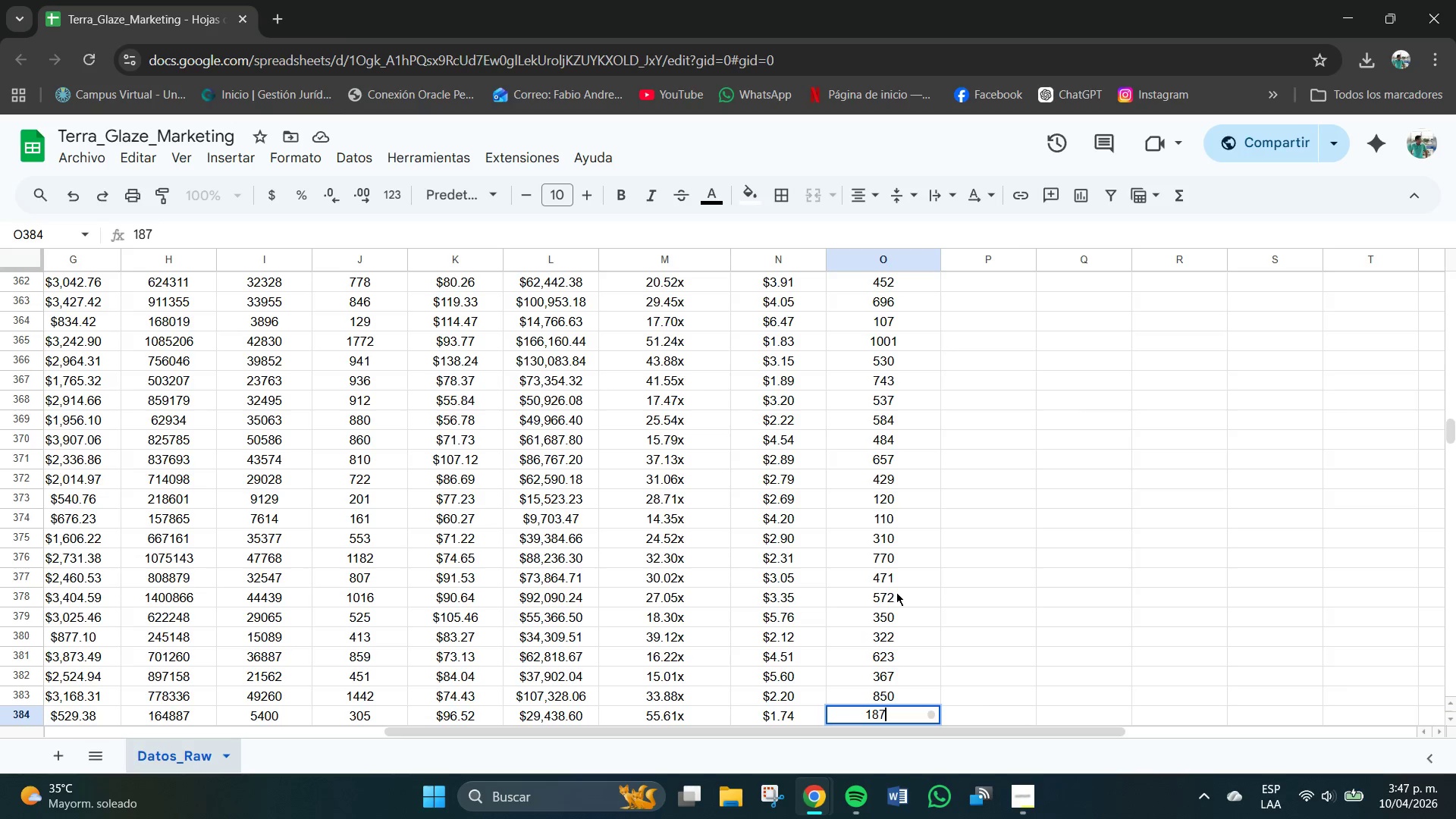 
key(NumpadEnter)
 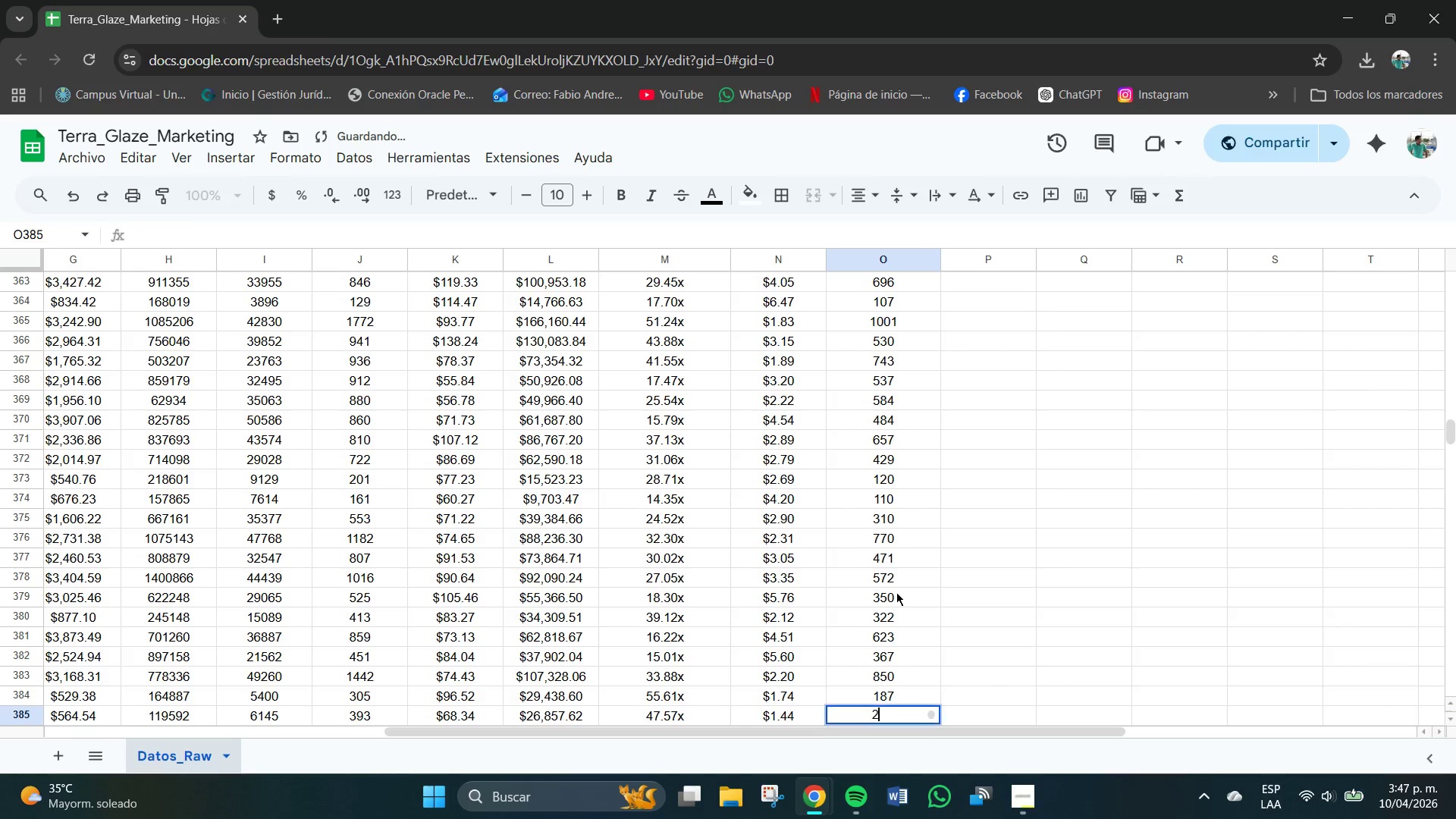 
key(Numpad2)
 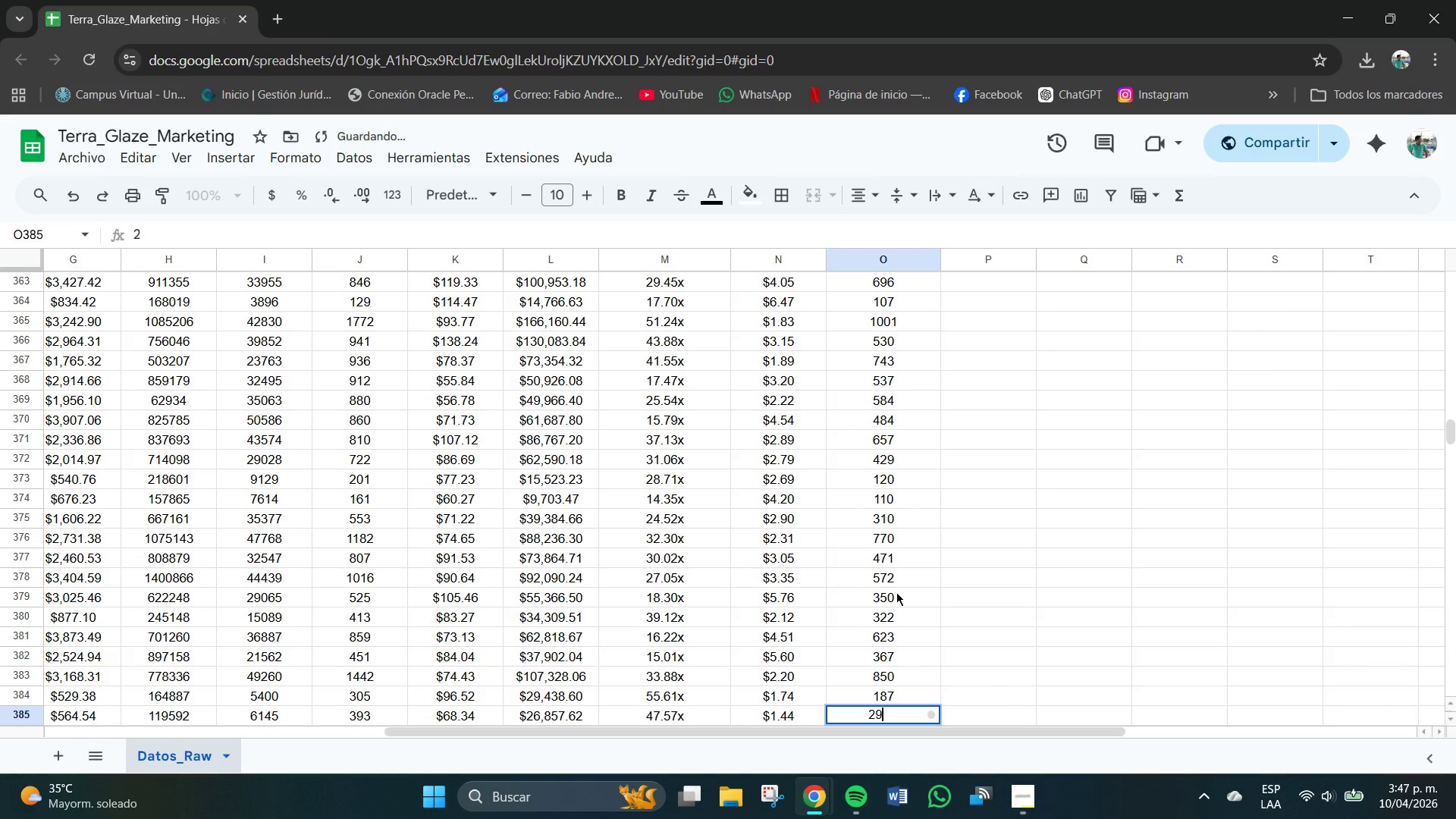 
key(Numpad9)
 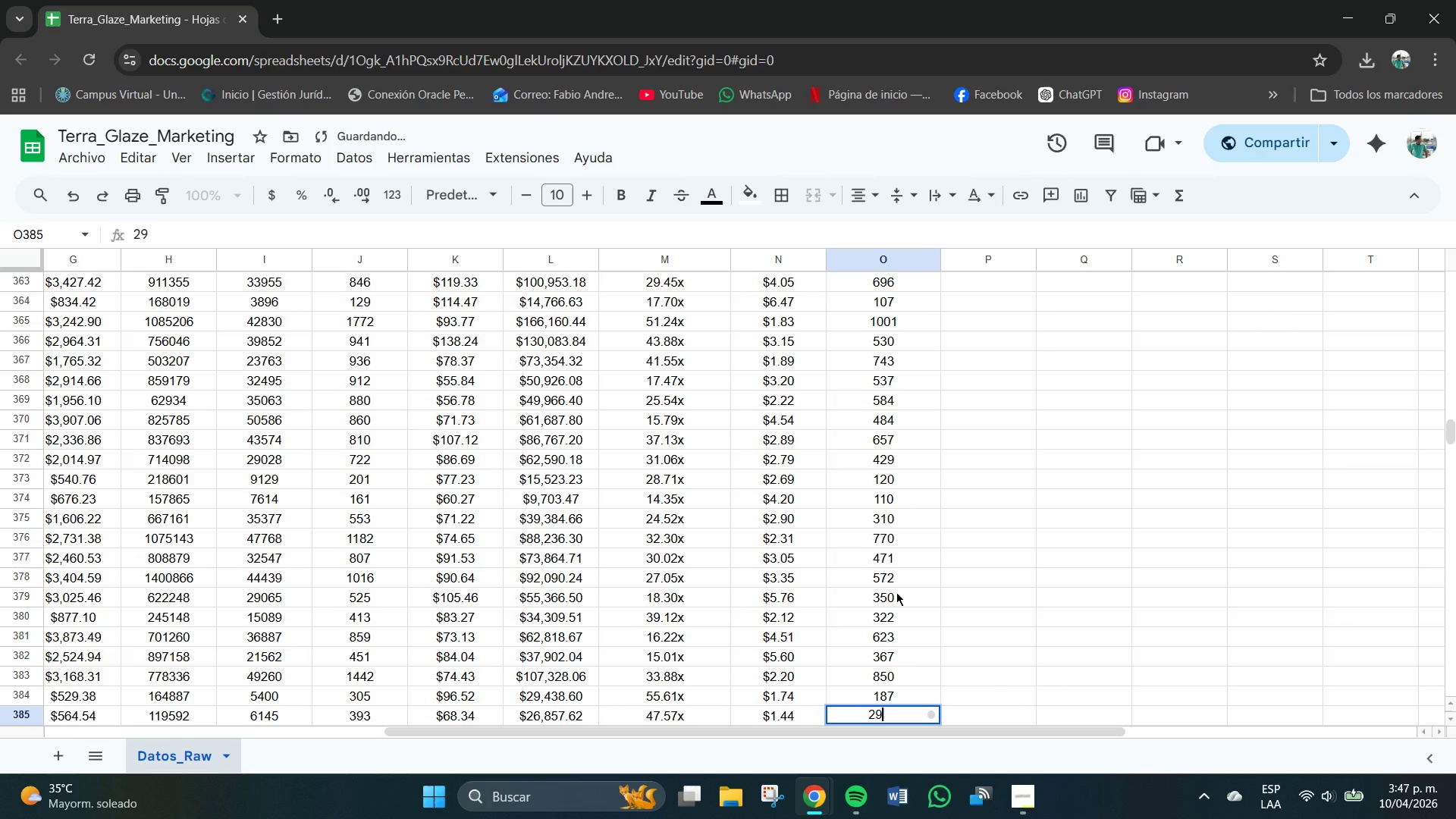 
key(Backspace)
 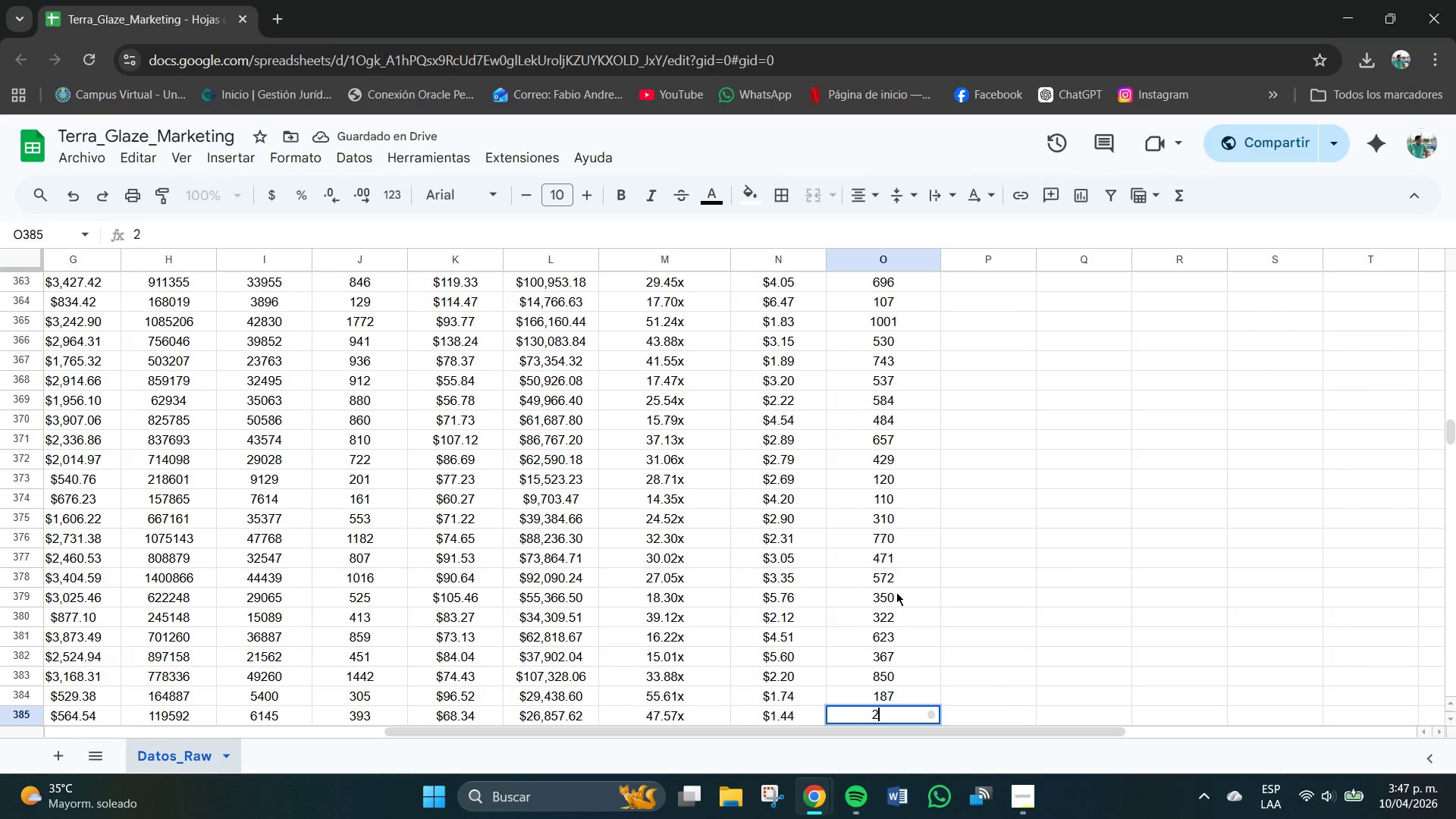 
key(Numpad8)
 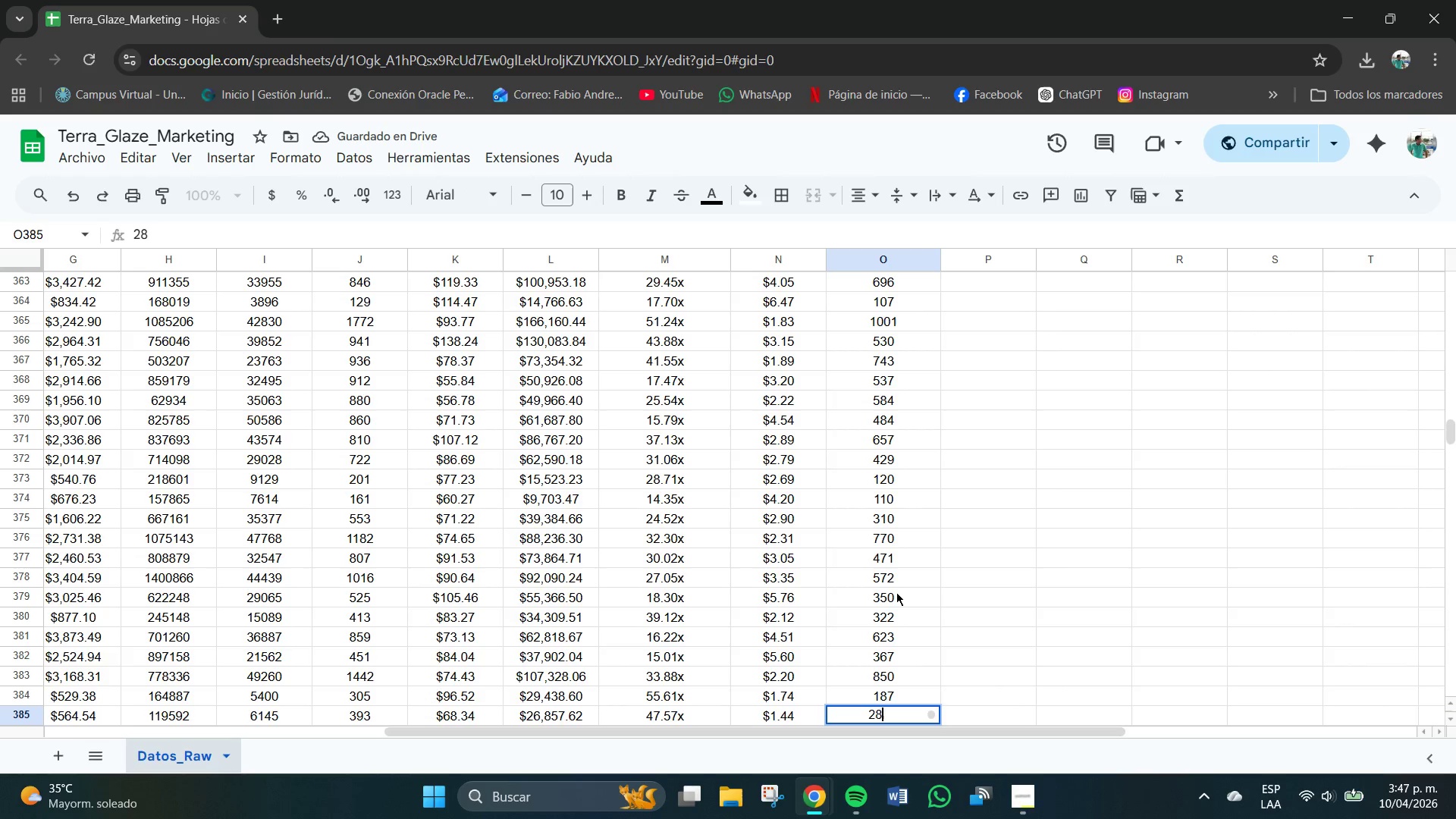 
key(Numpad0)
 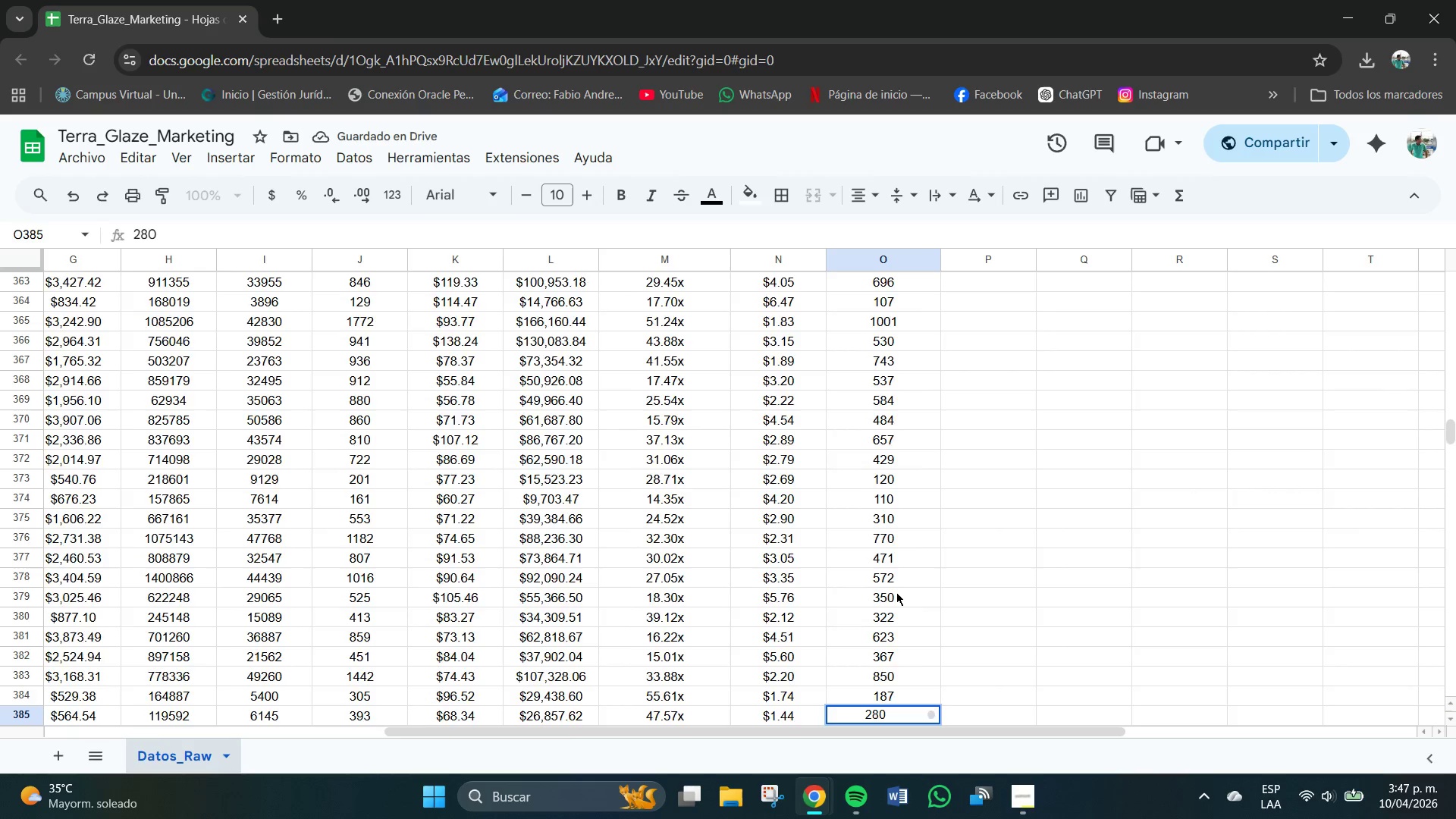 
key(NumpadEnter)
 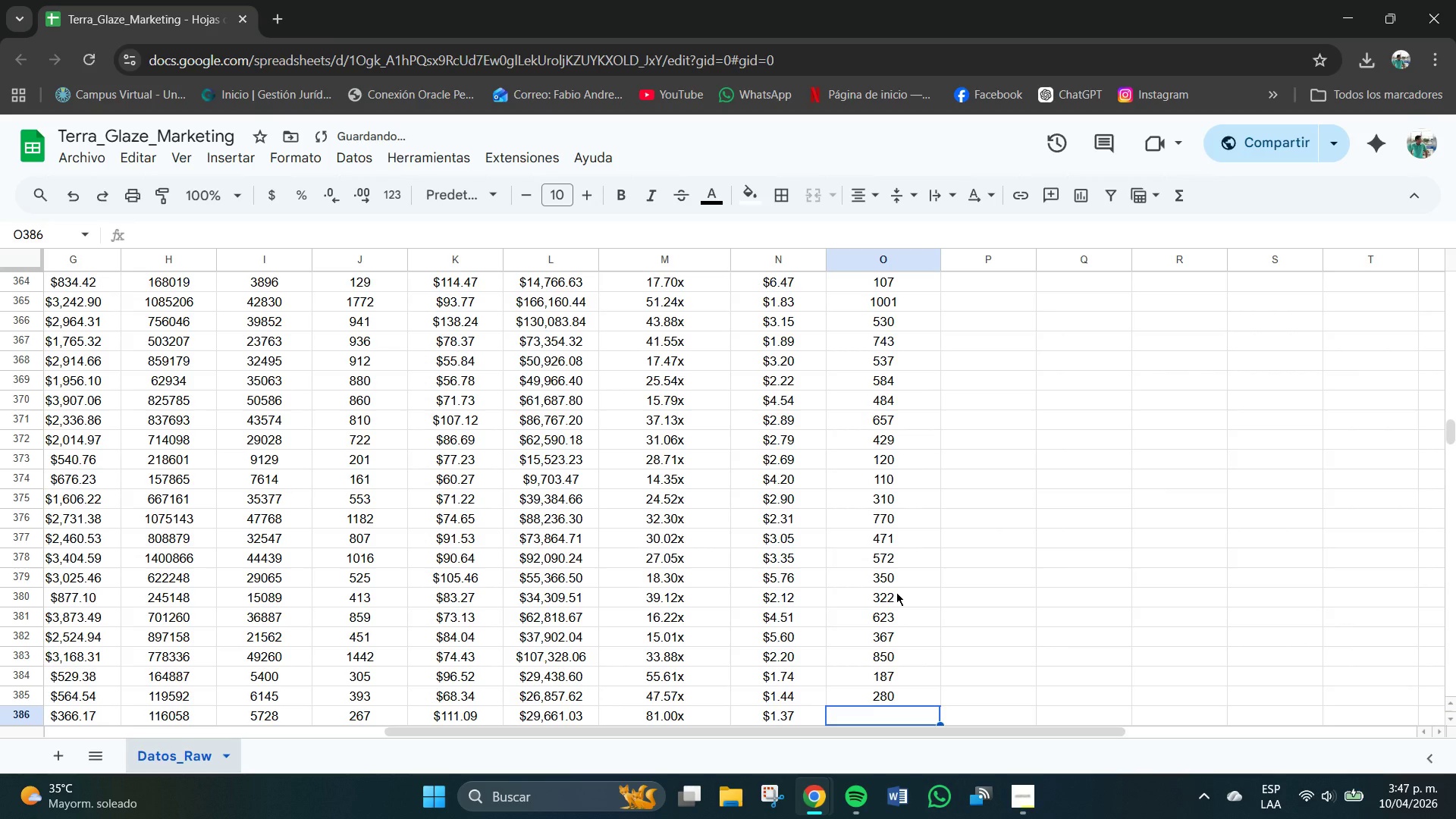 
key(Numpad2)
 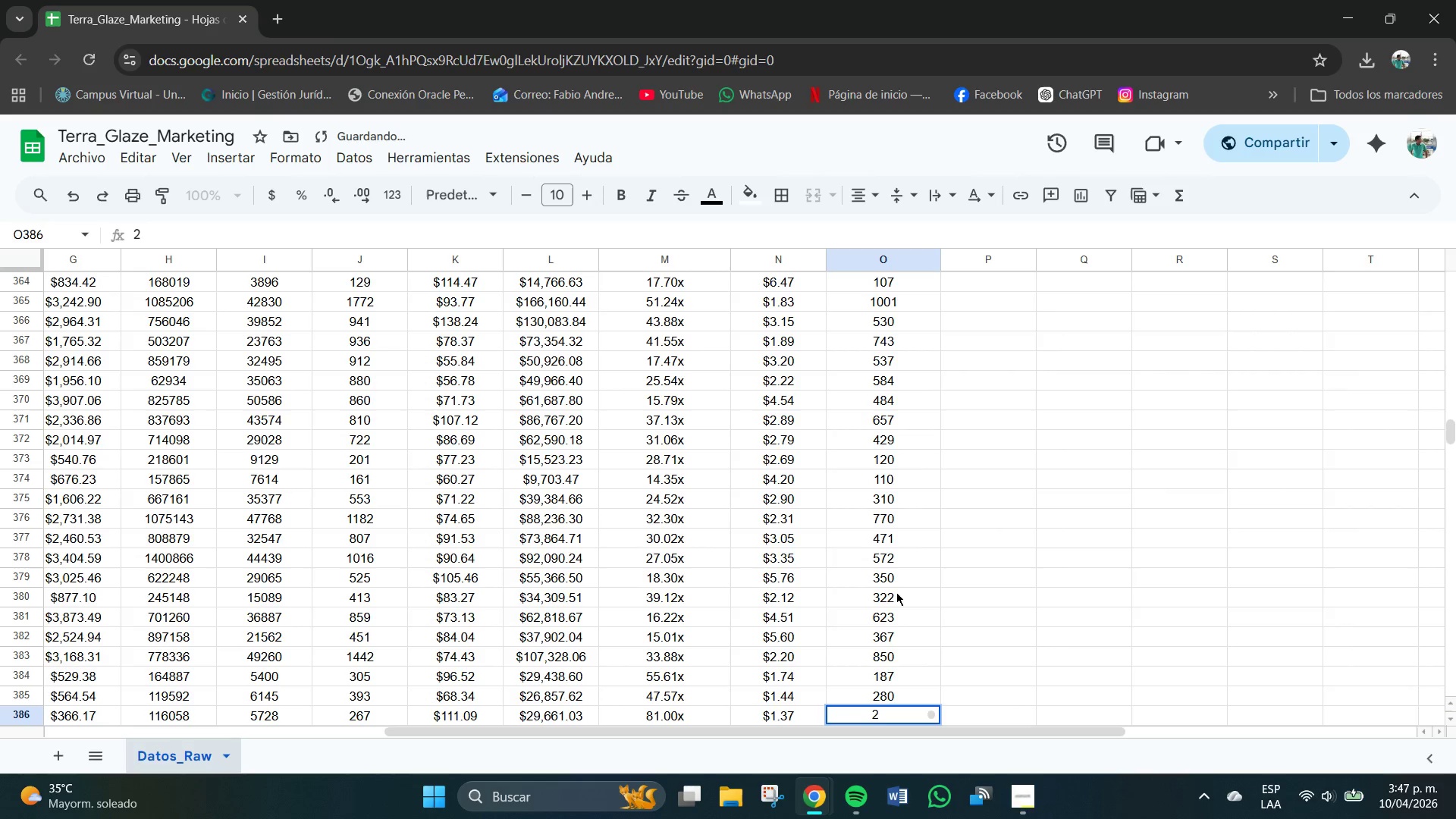 
key(Numpad1)
 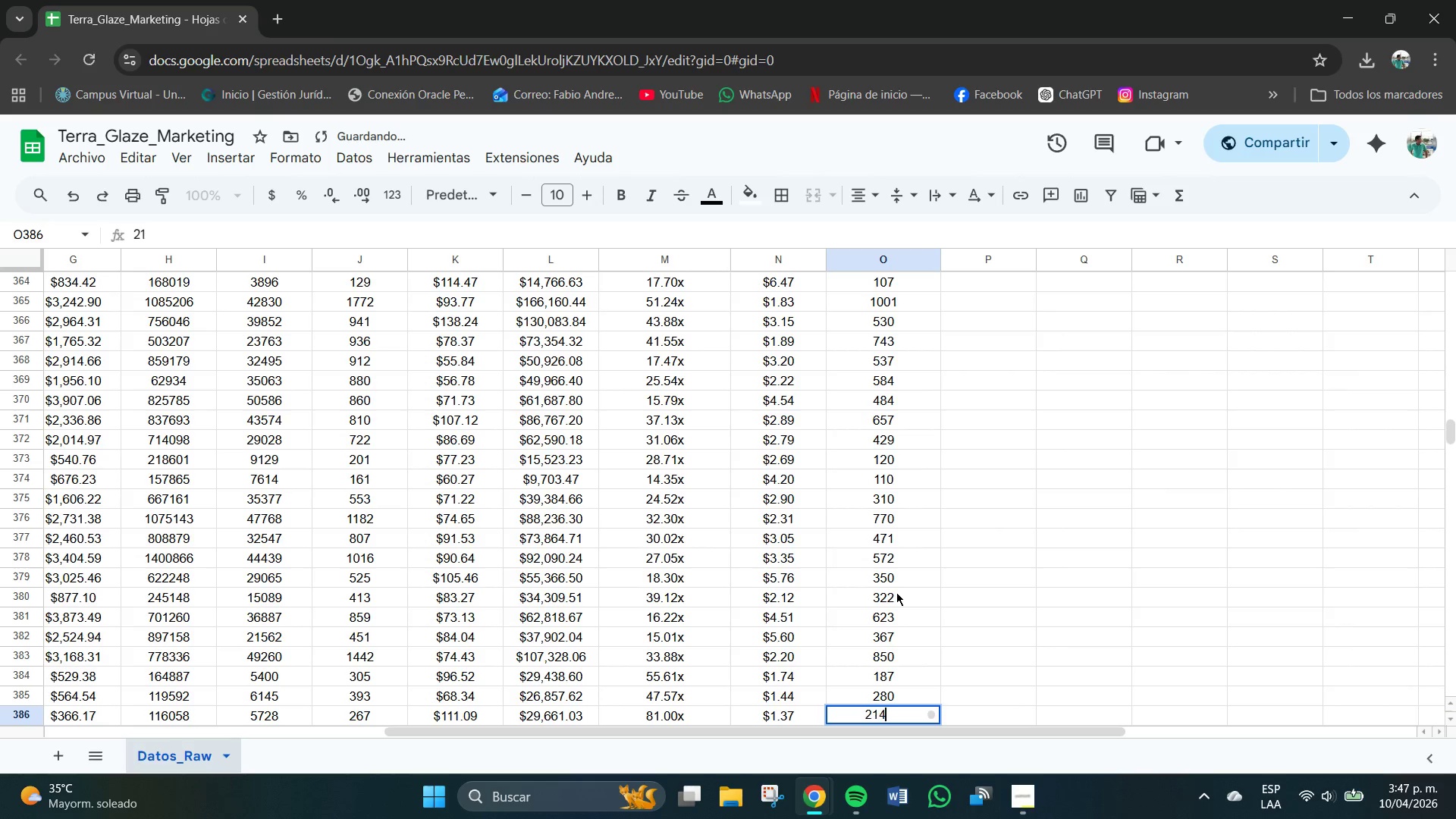 
key(Numpad4)
 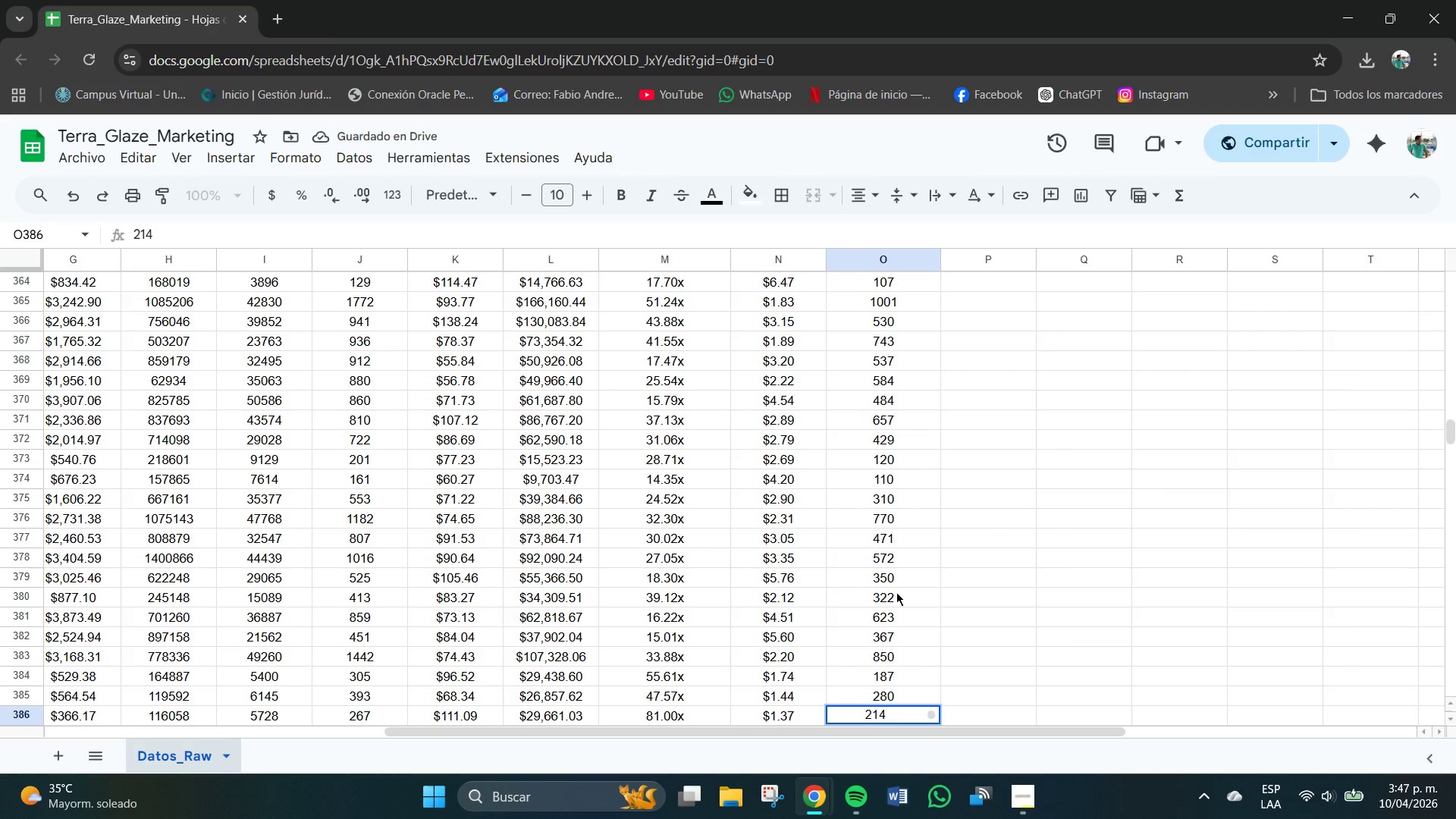 
key(NumpadEnter)
 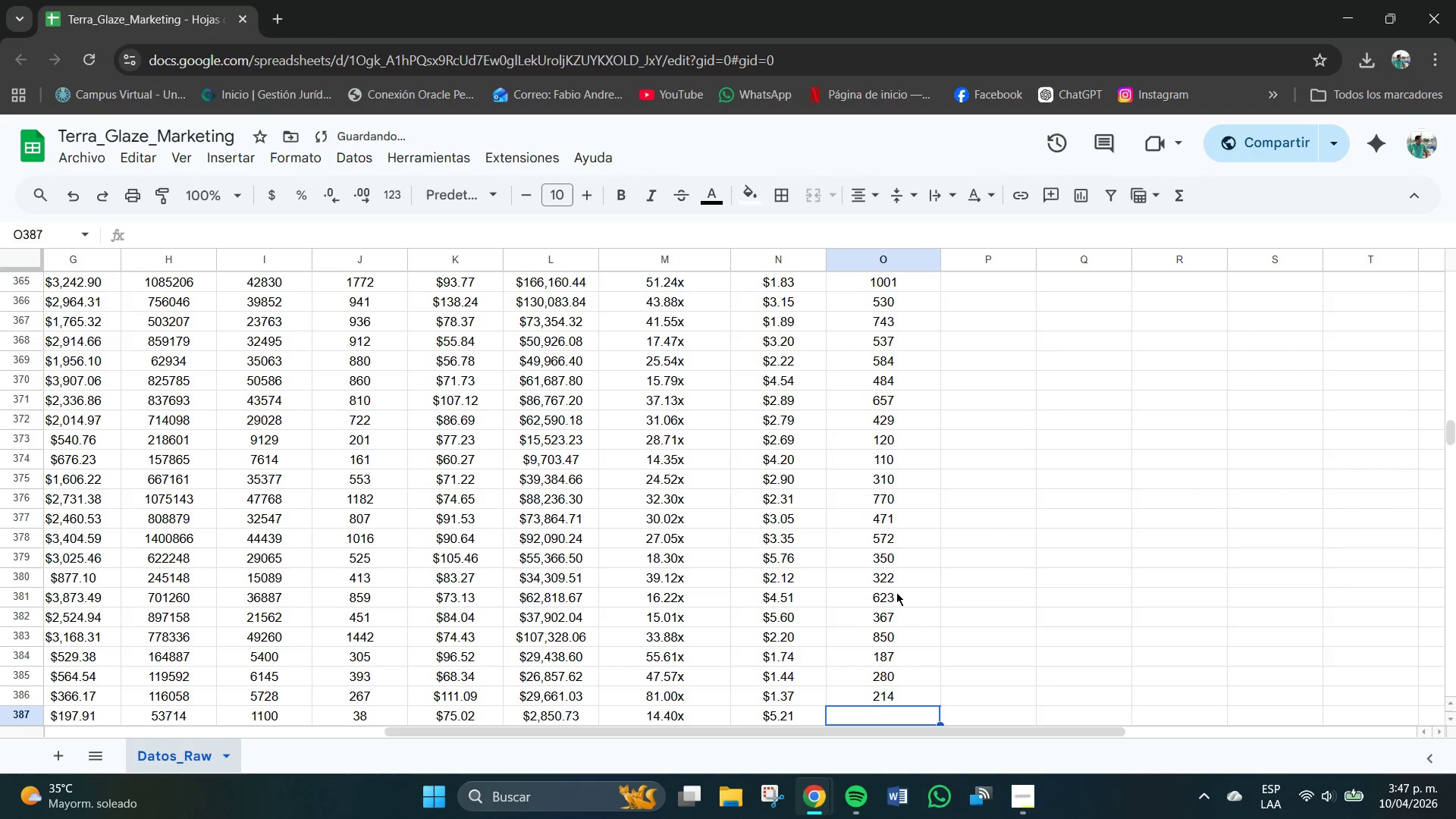 
key(Numpad2)
 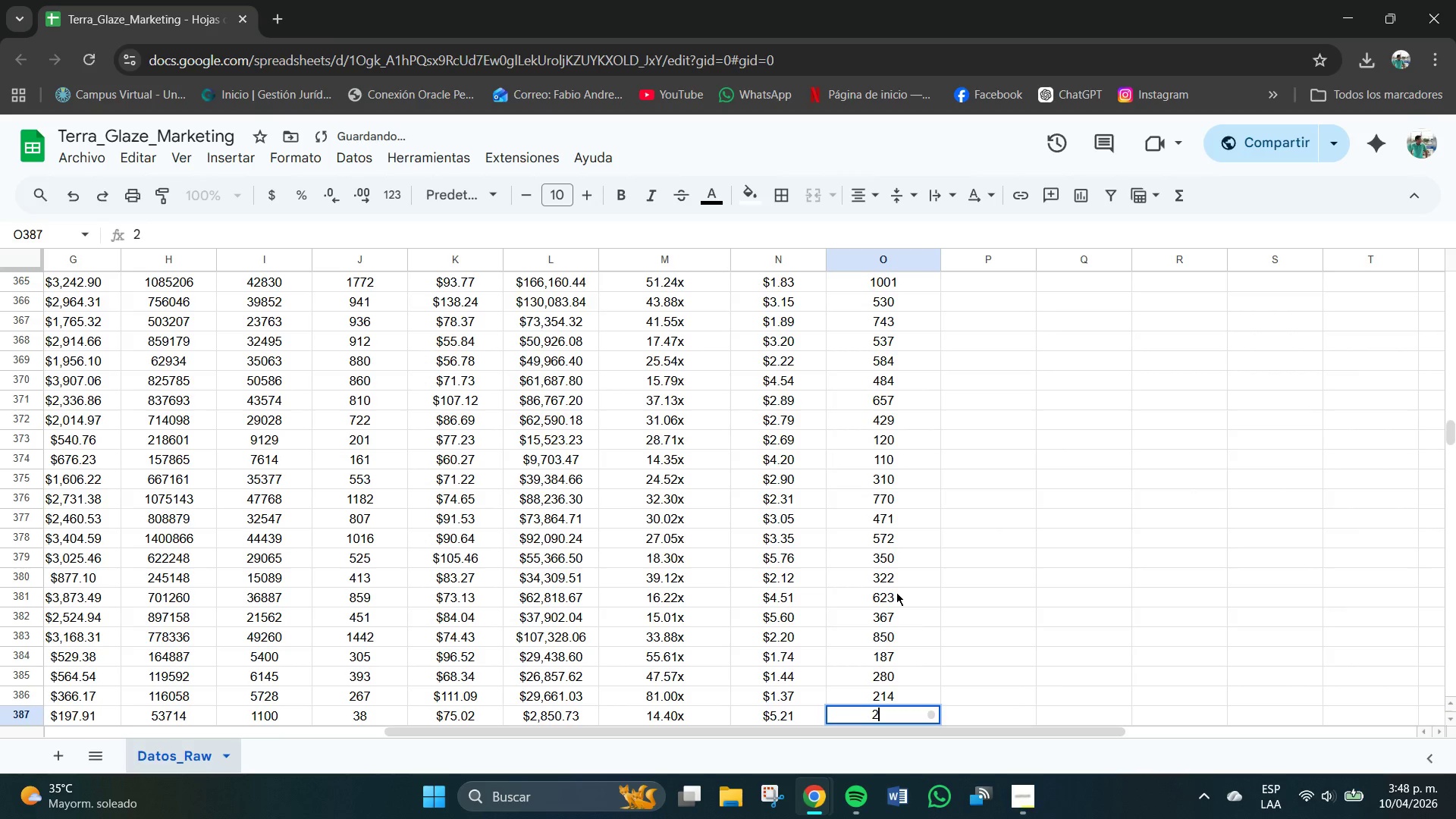 
key(Numpad9)
 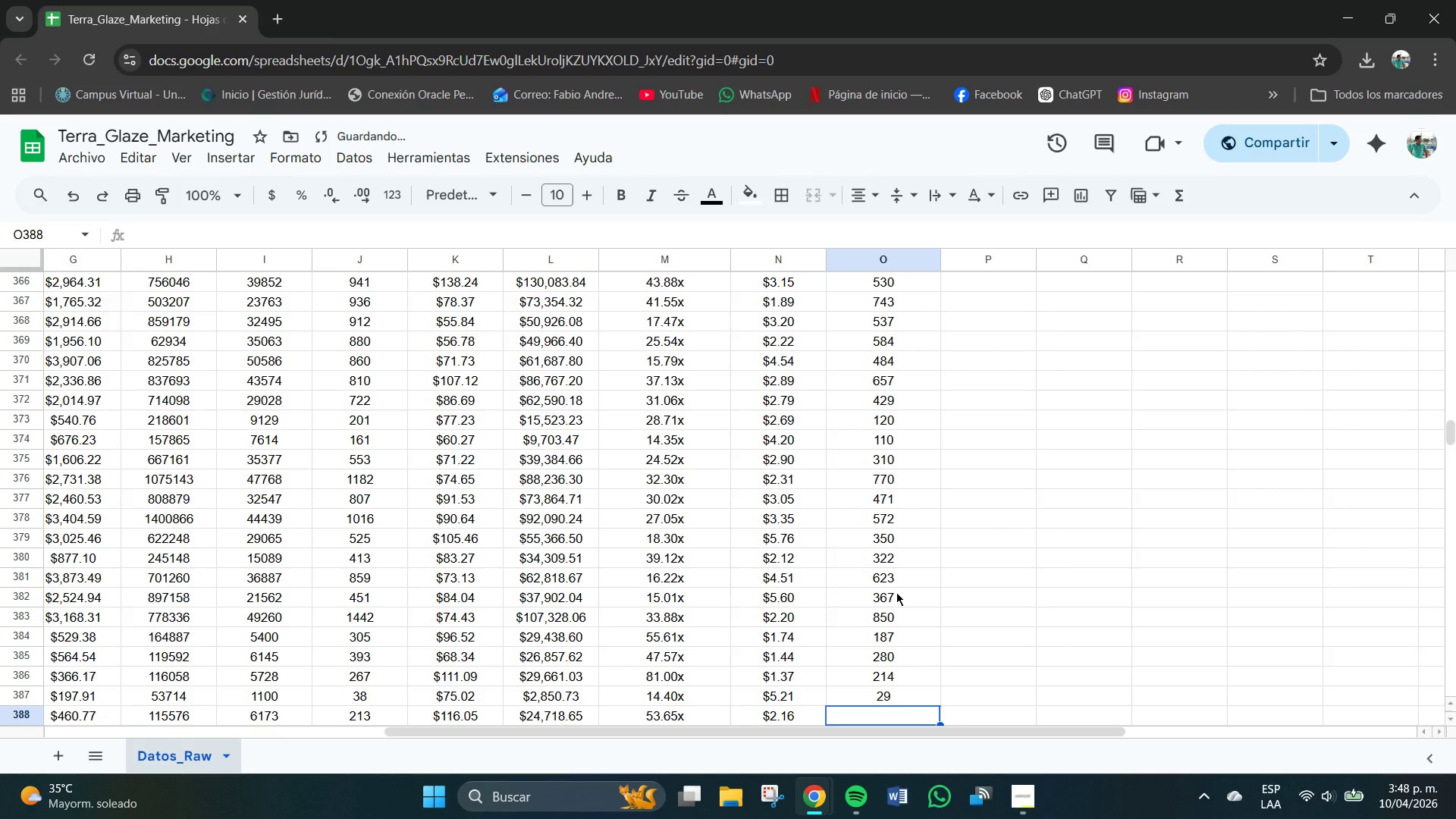 
key(NumpadEnter)
 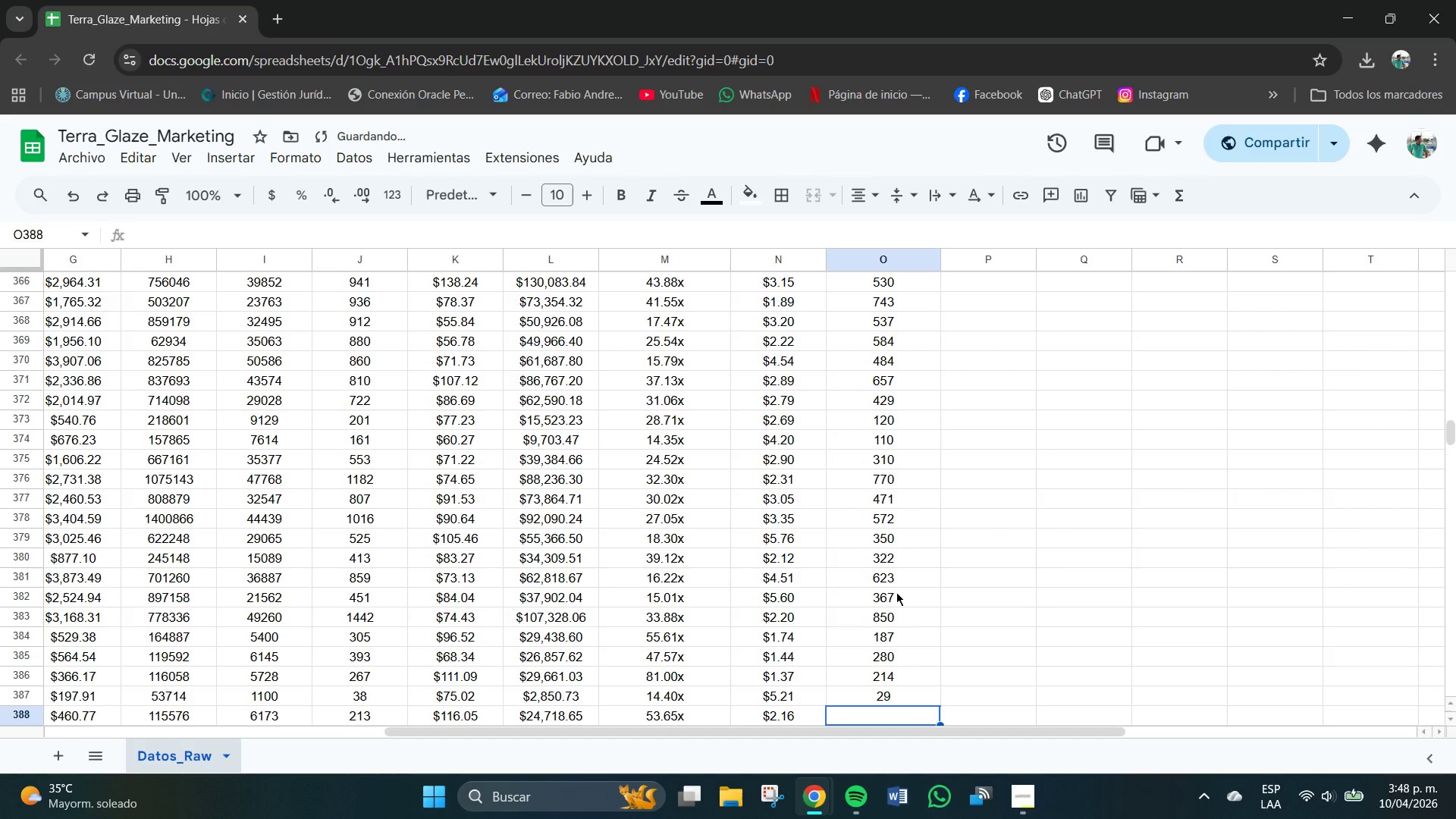 
key(Numpad1)
 